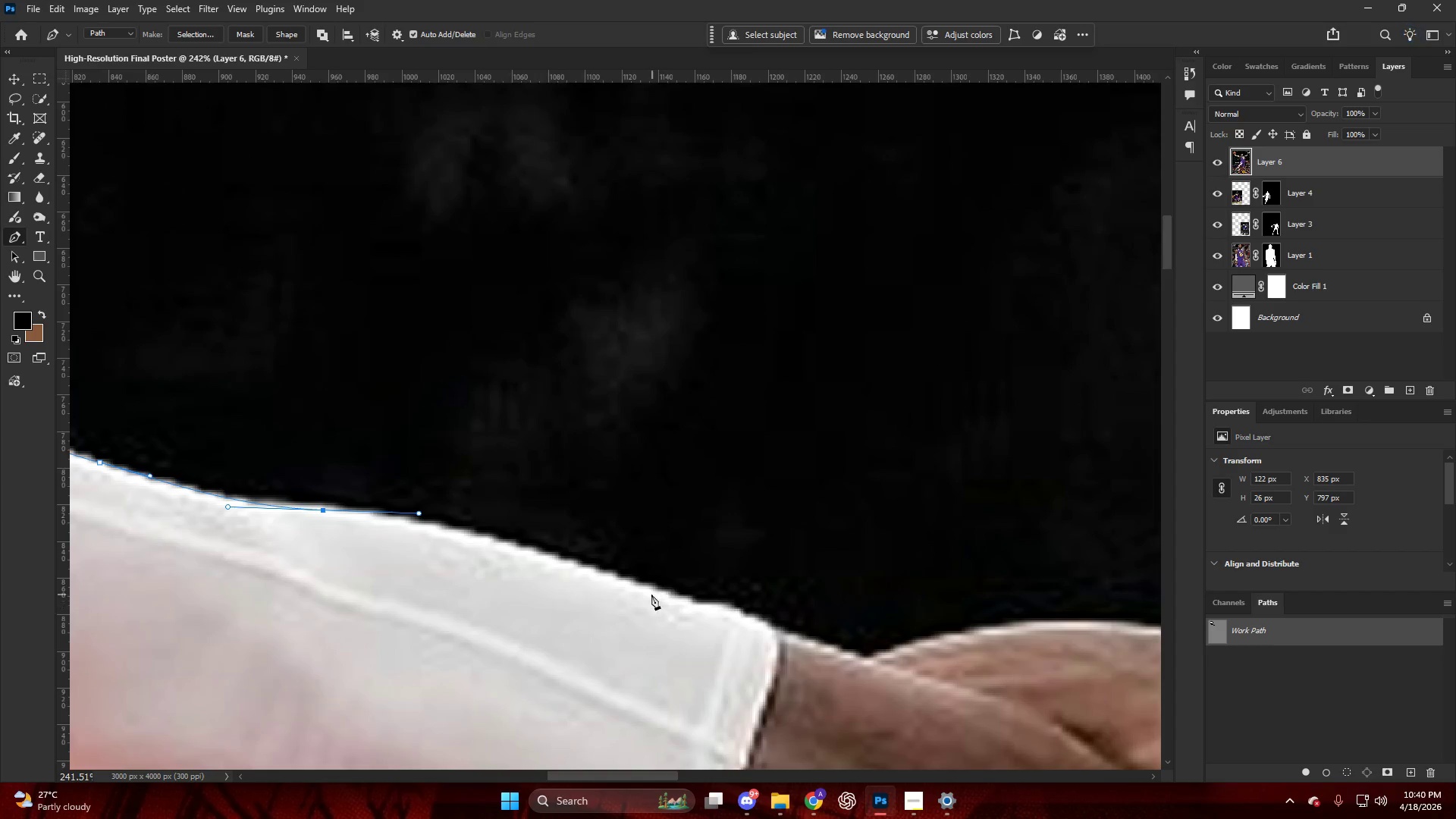 
left_click_drag(start_coordinate=[617, 576], to_coordinate=[682, 600])
 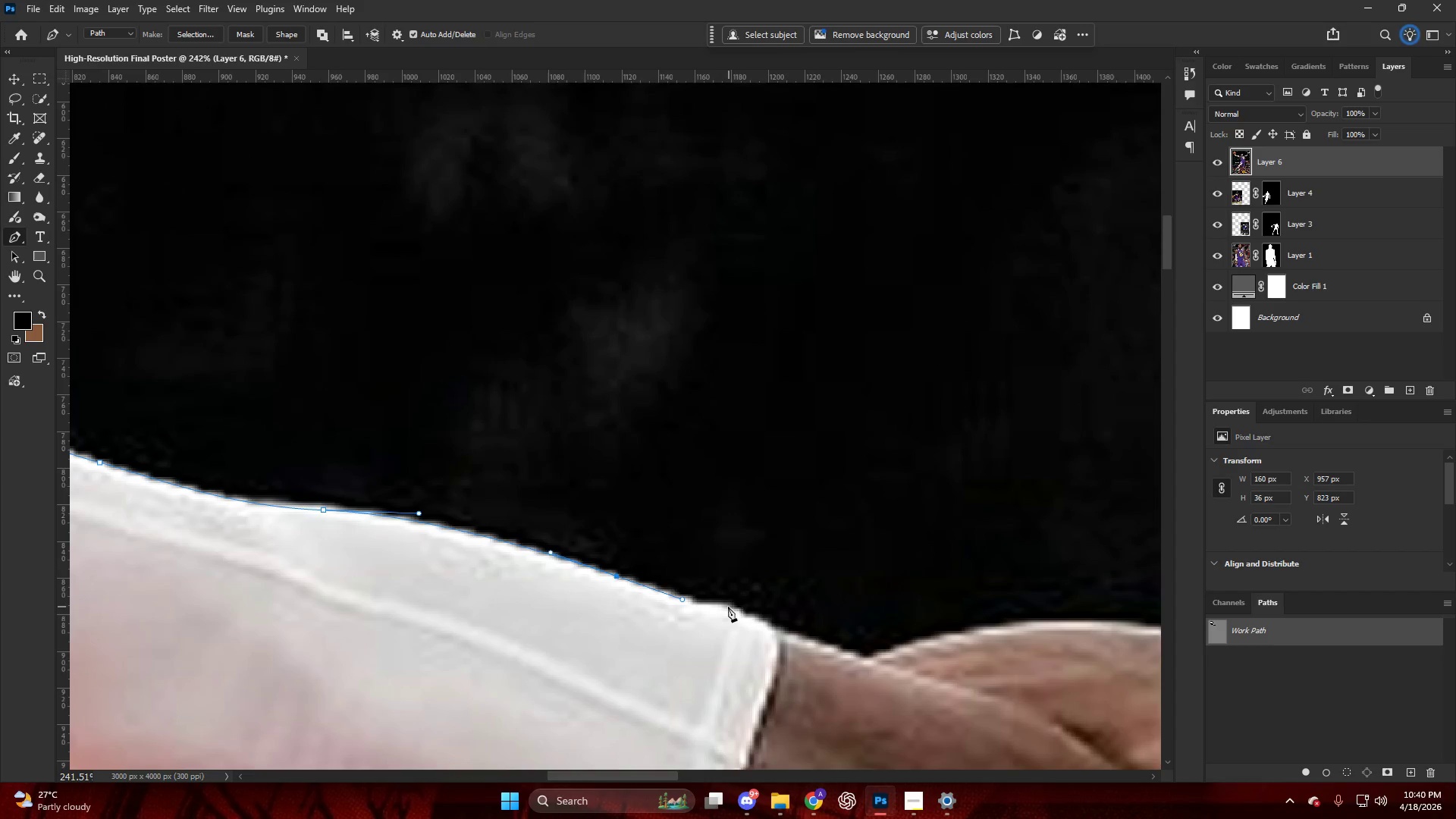 
left_click_drag(start_coordinate=[728, 607], to_coordinate=[742, 608])
 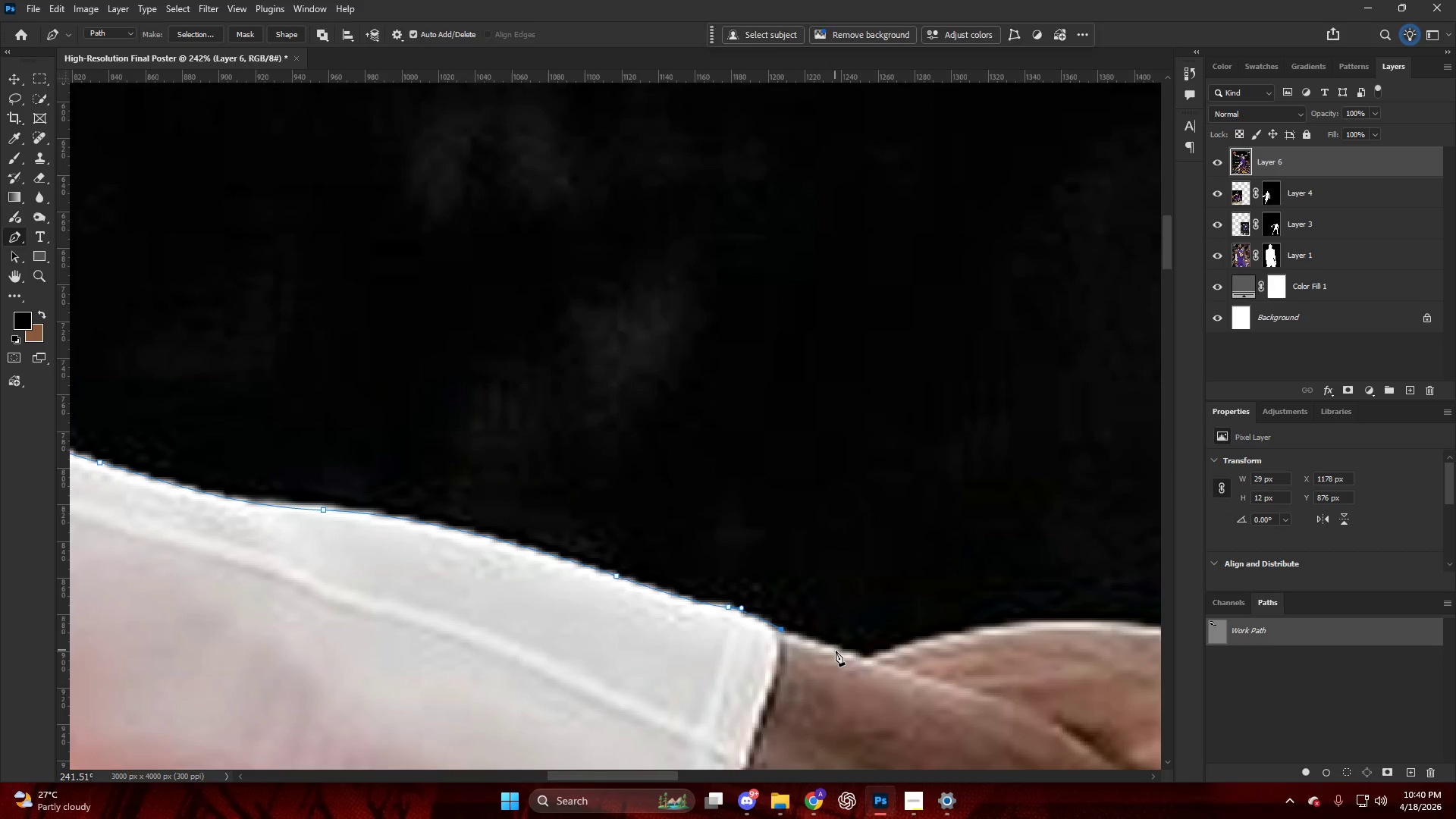 
double_click([861, 663])
 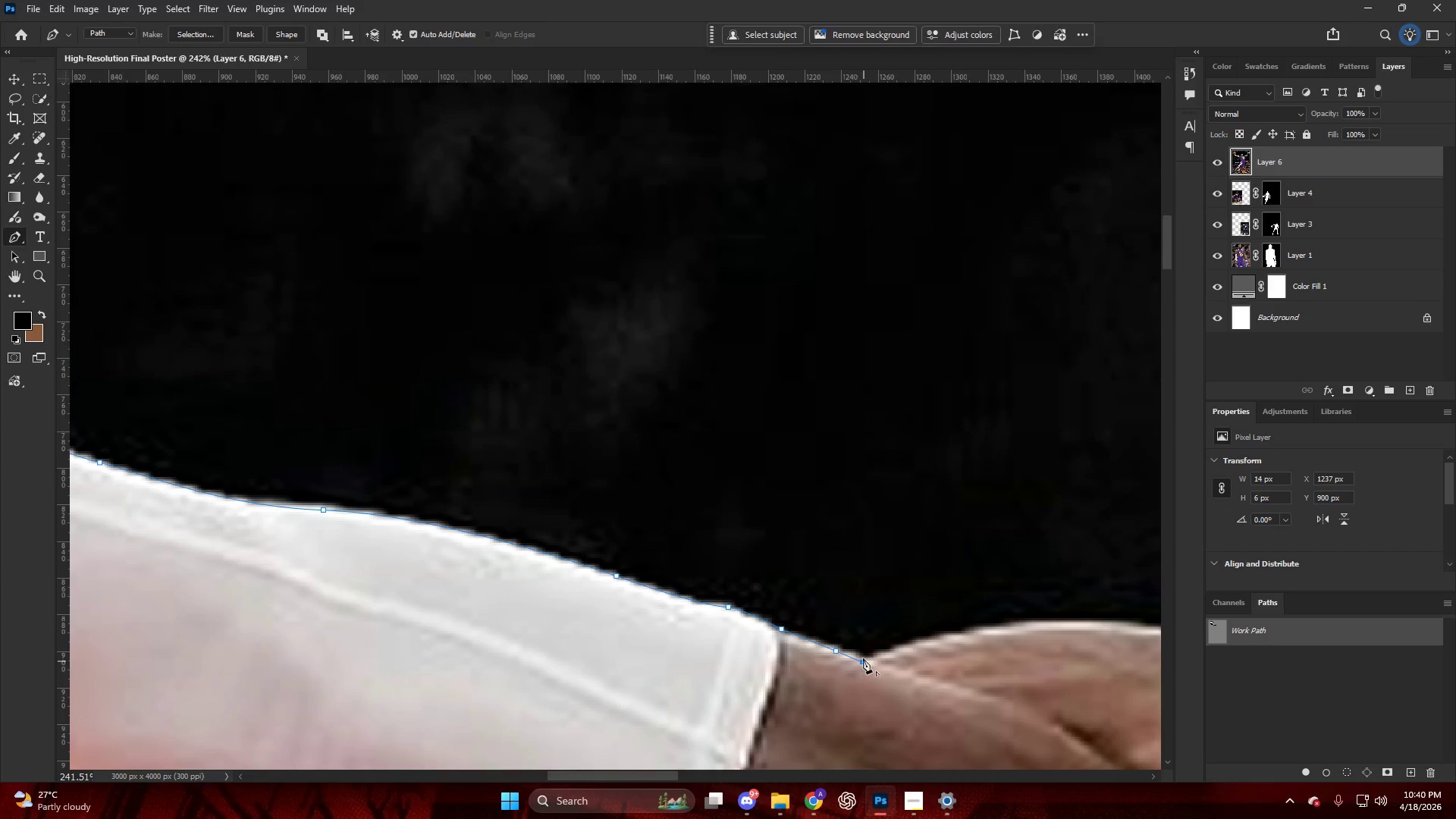 
hold_key(key=AltLeft, duration=0.47)
 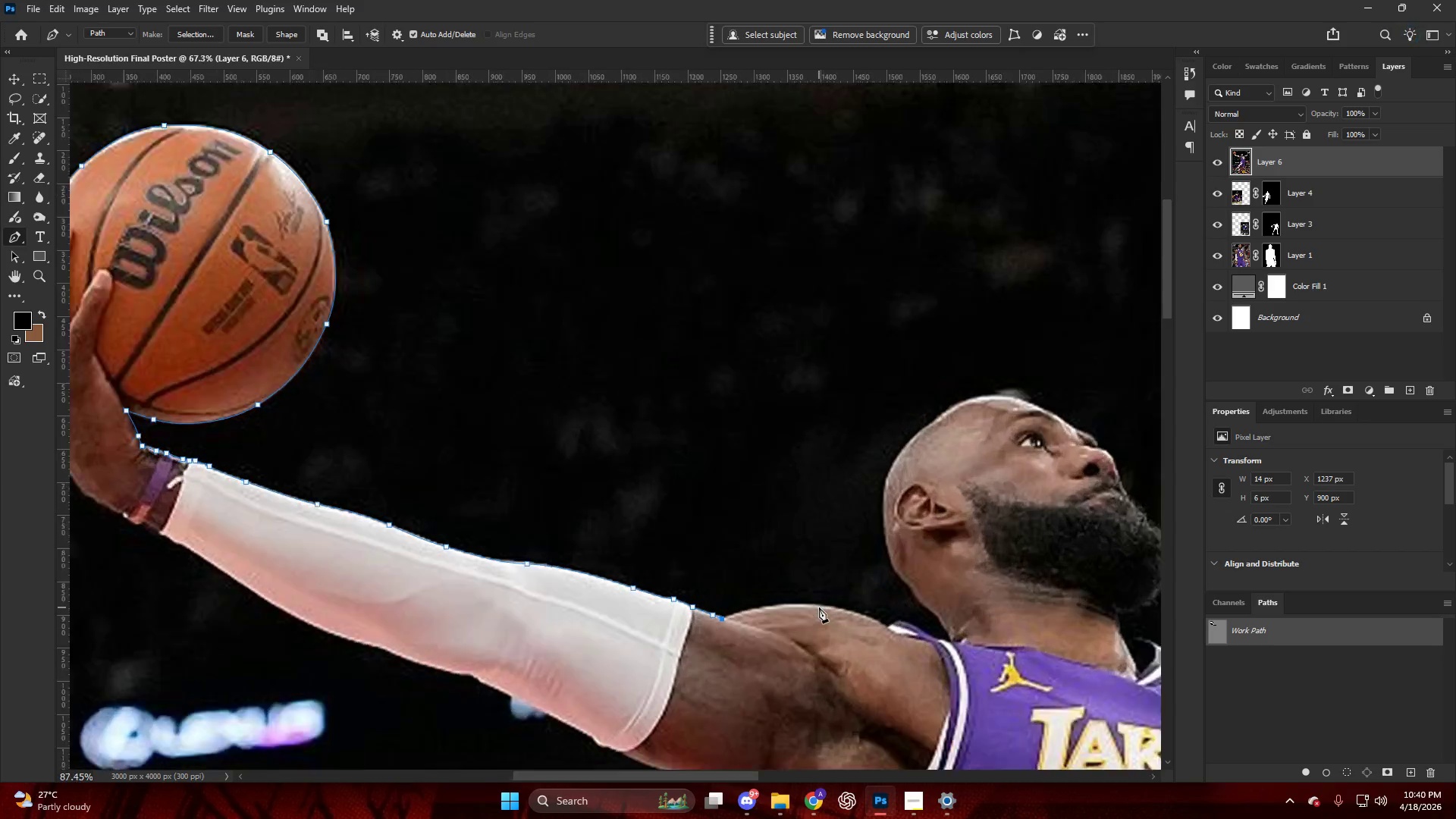 
key(Control+ControlLeft)
 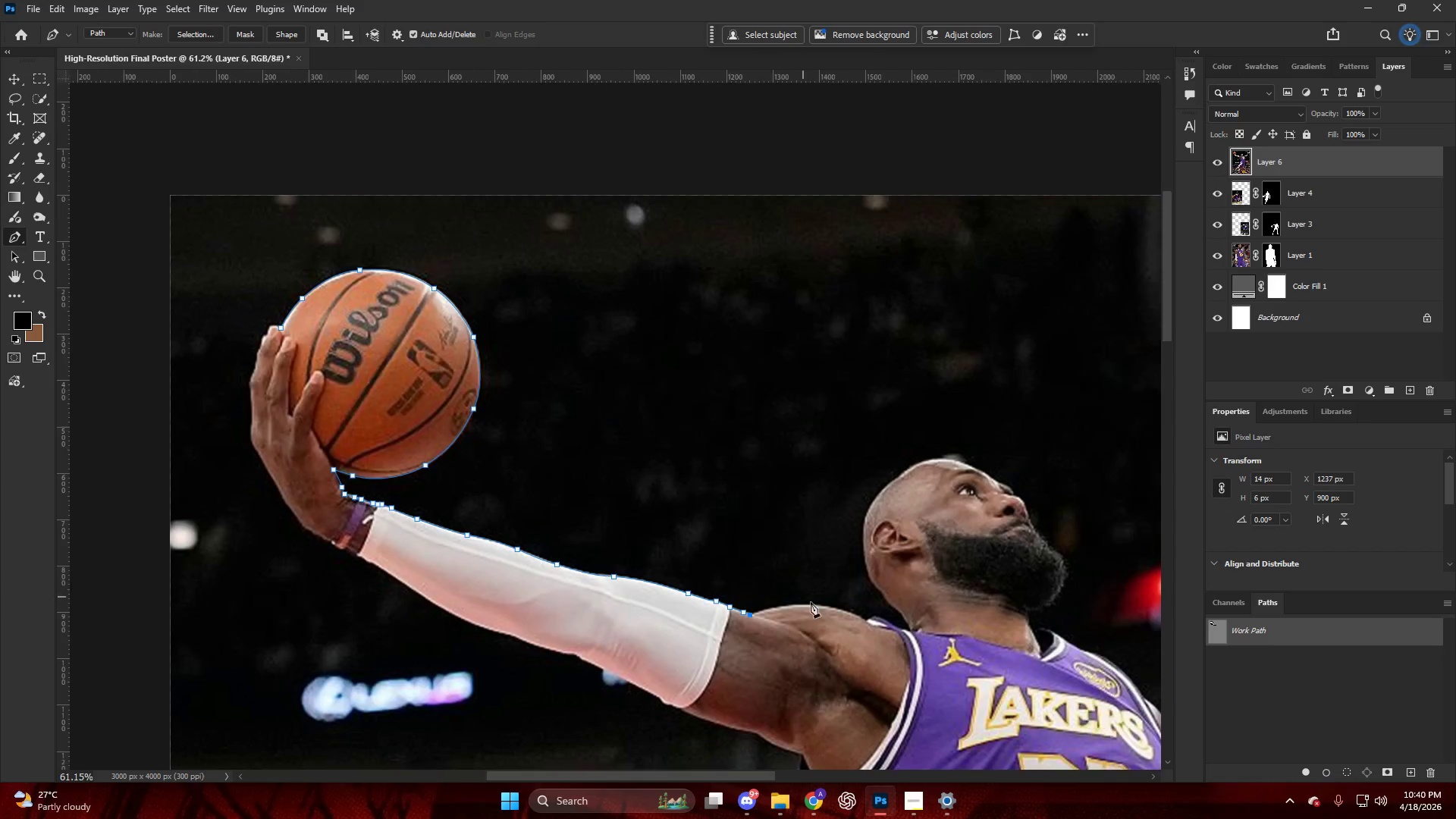 
hold_key(key=AltLeft, duration=0.72)
scroll: coordinate [755, 613], scroll_direction: down, amount: 8.0
 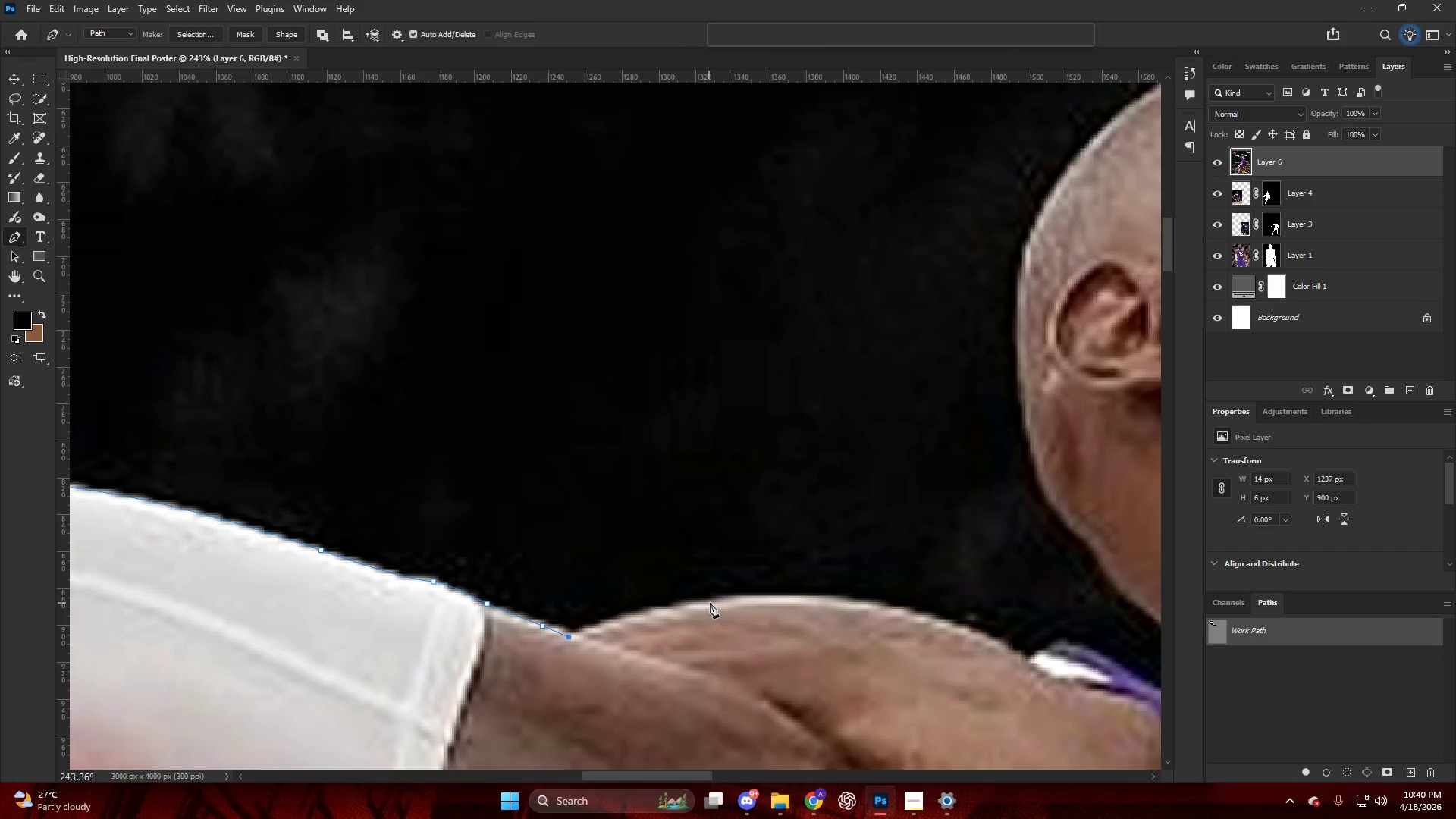 
left_click_drag(start_coordinate=[709, 603], to_coordinate=[775, 595])
 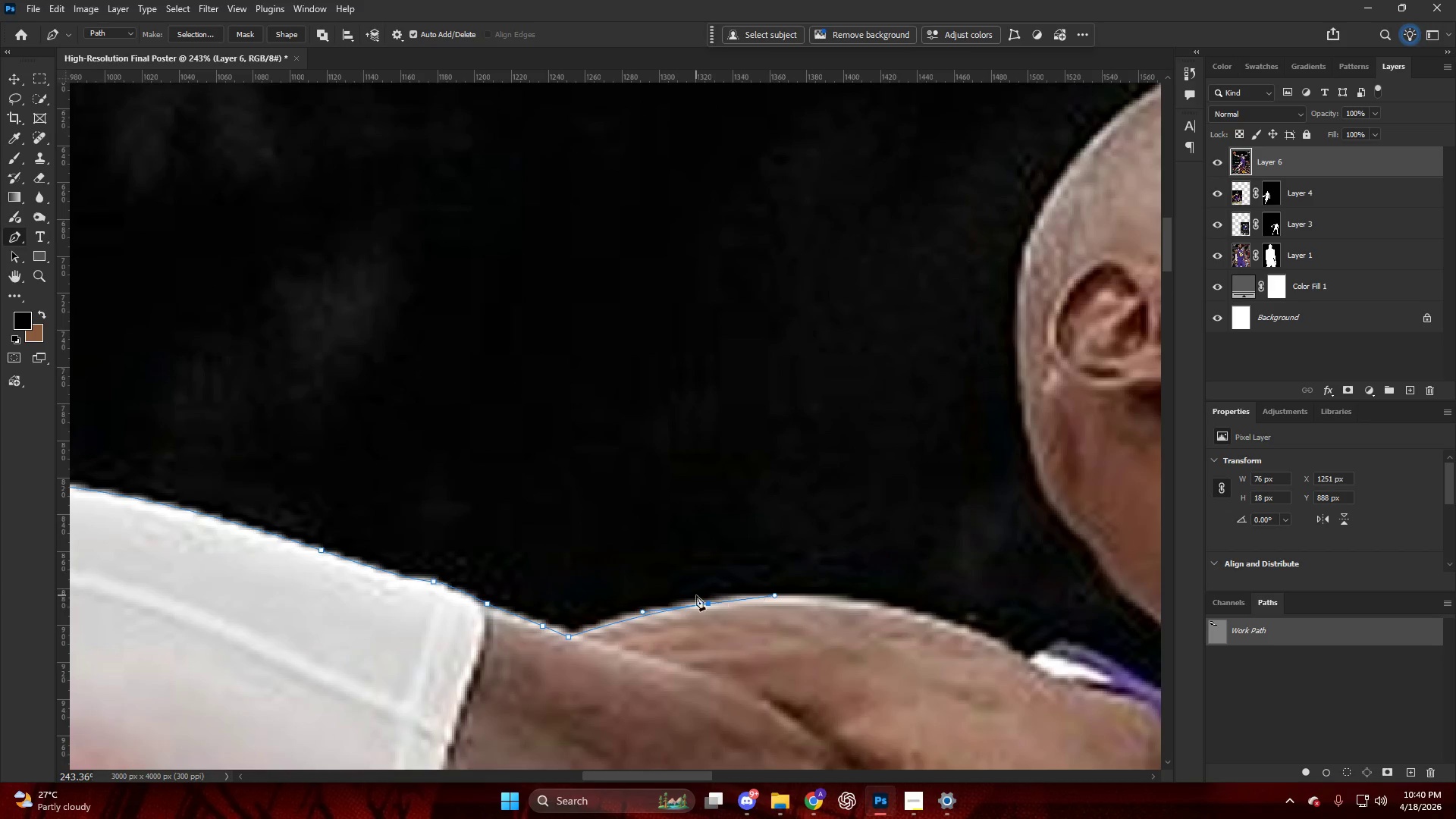 
key(Control+ControlLeft)
 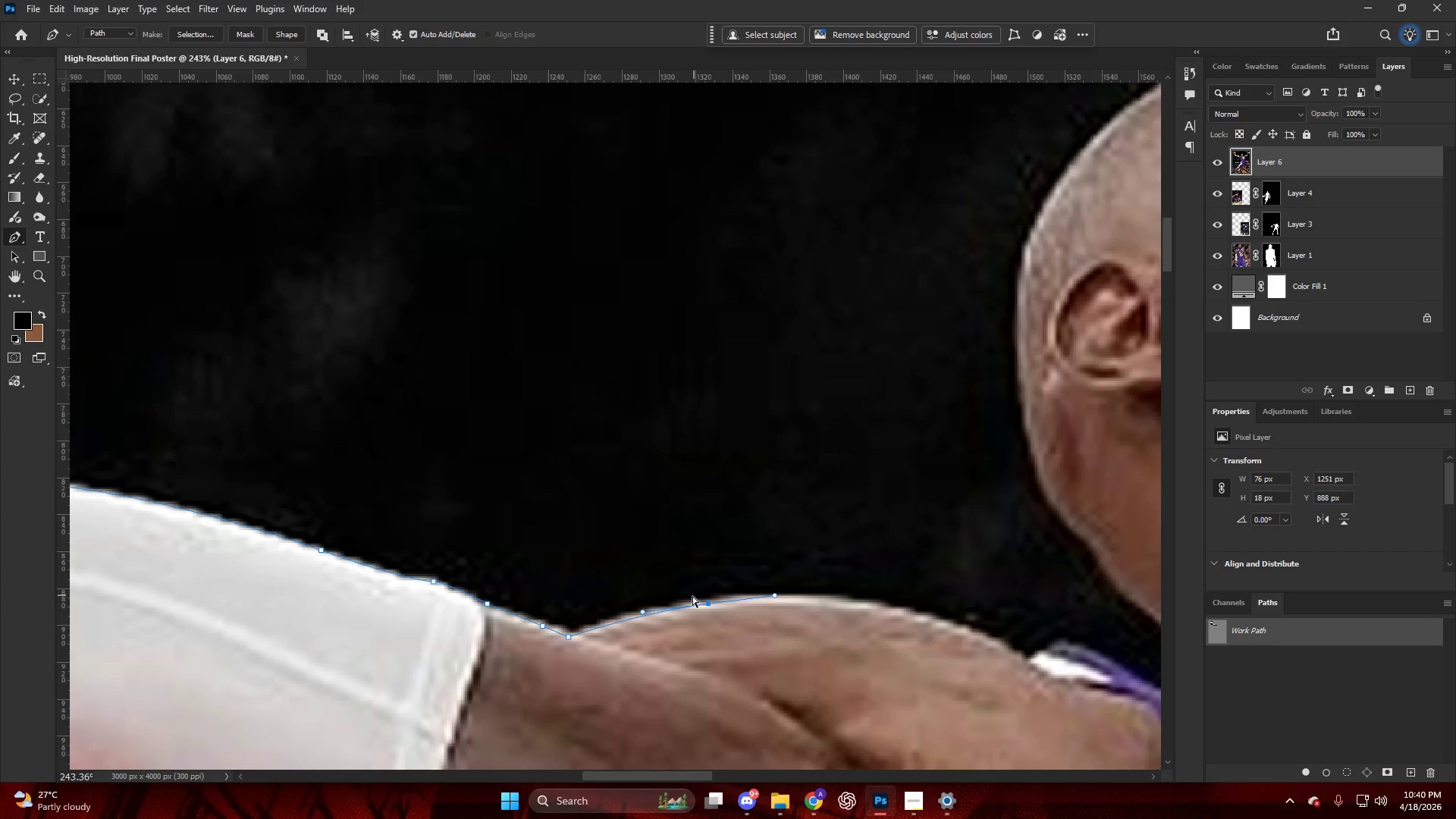 
key(Control+Z)
 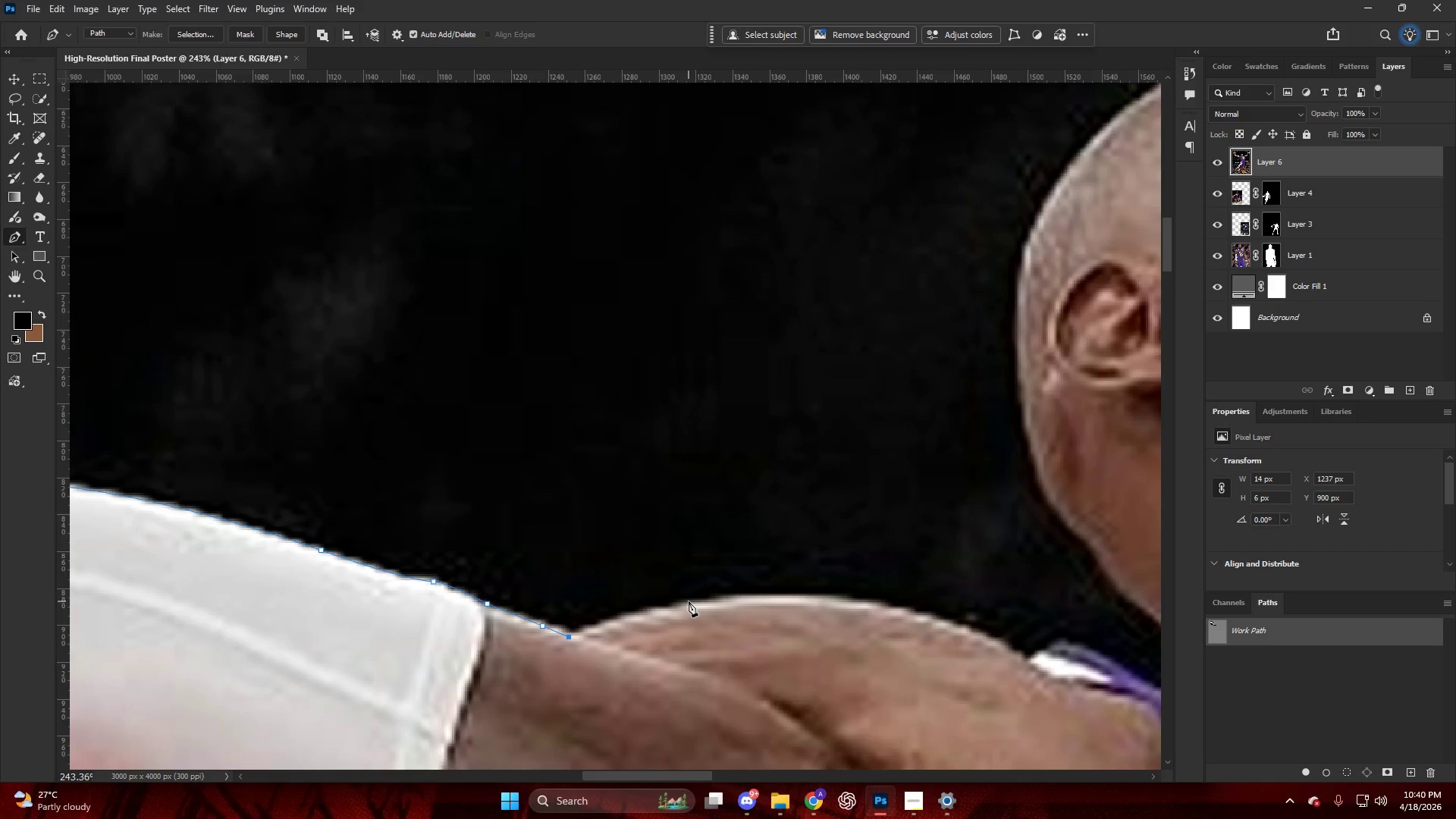 
left_click_drag(start_coordinate=[689, 601], to_coordinate=[748, 597])
 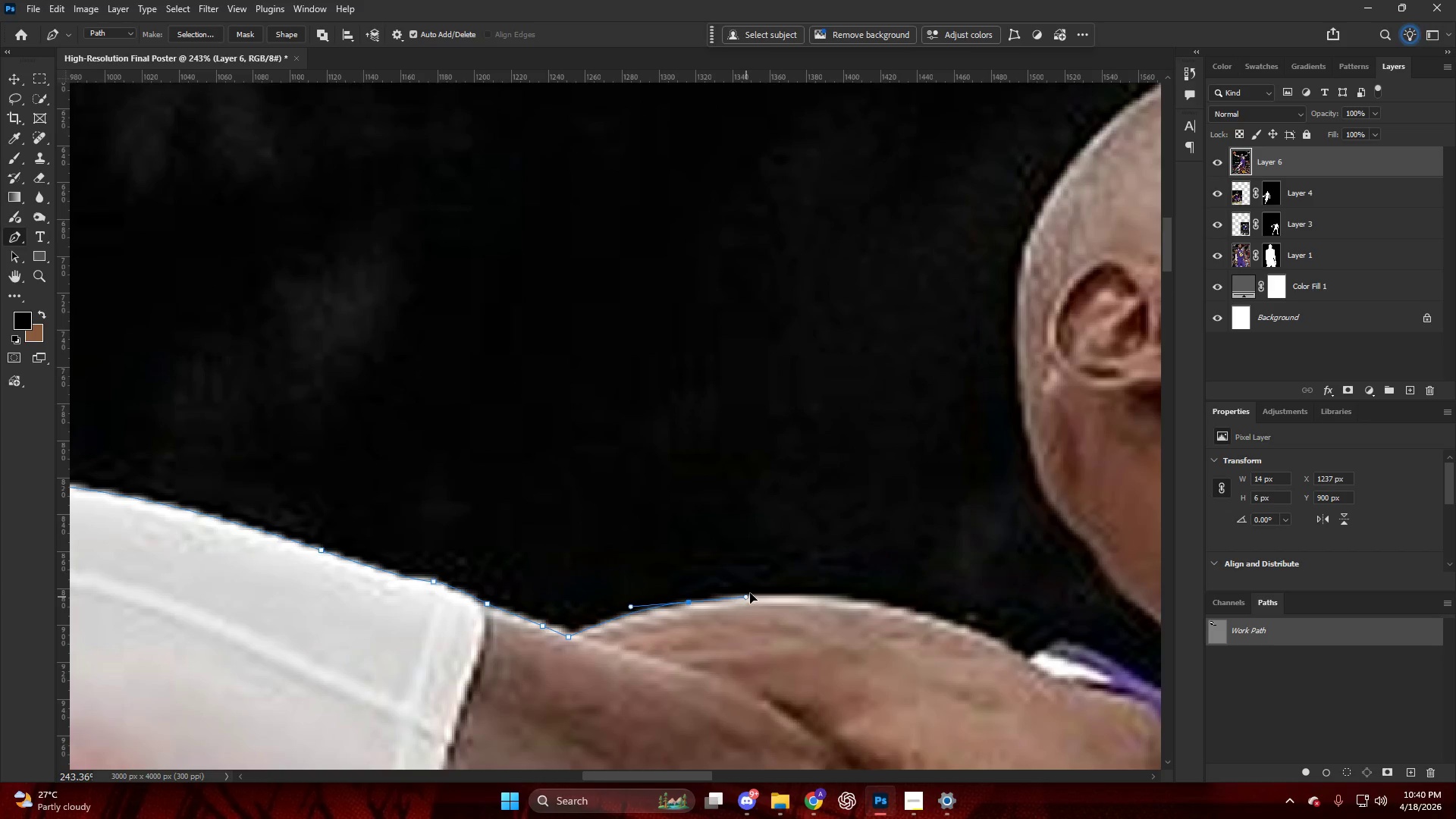 
hold_key(key=AltLeft, duration=0.45)
 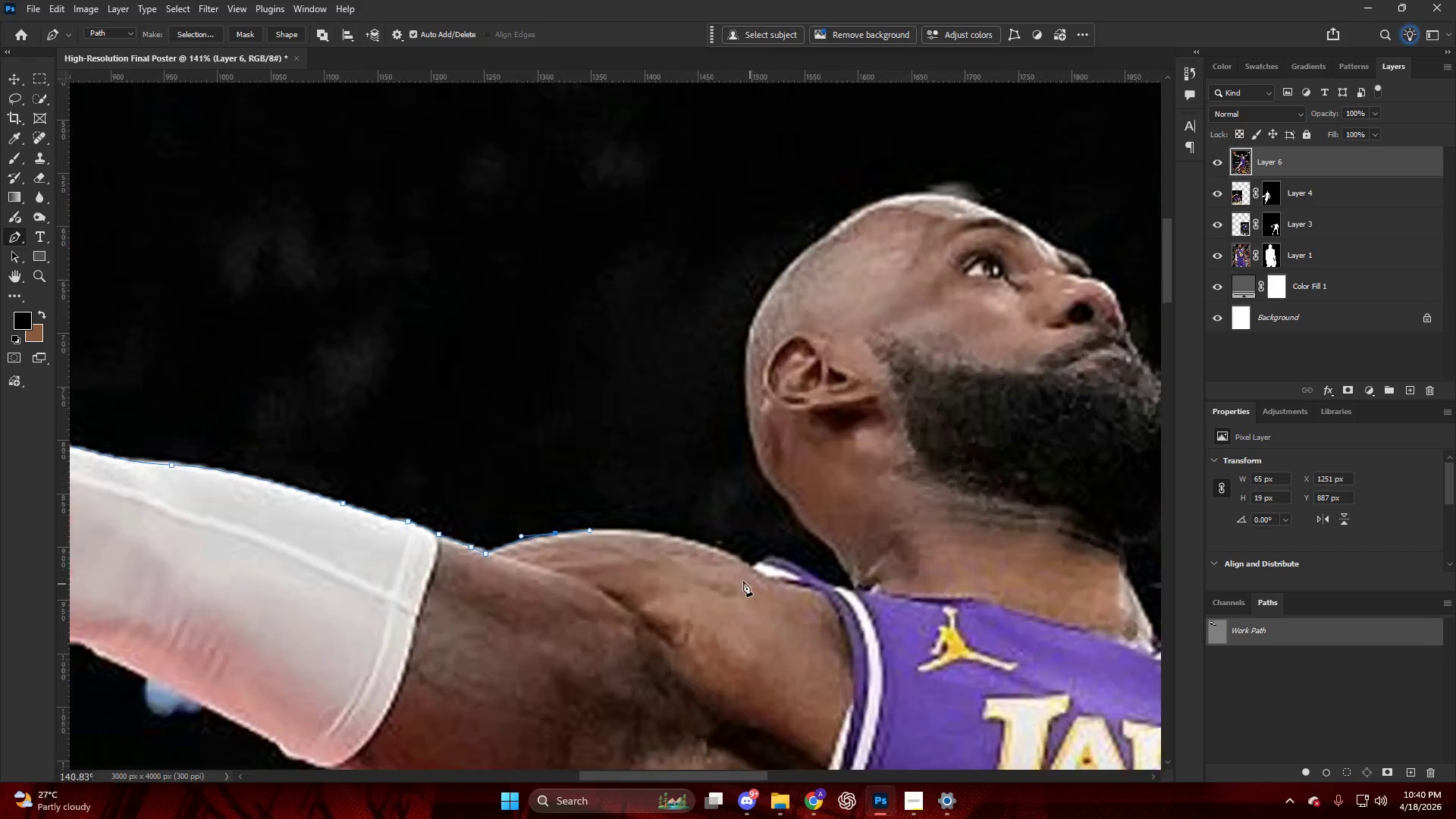 
key(Control+ControlLeft)
 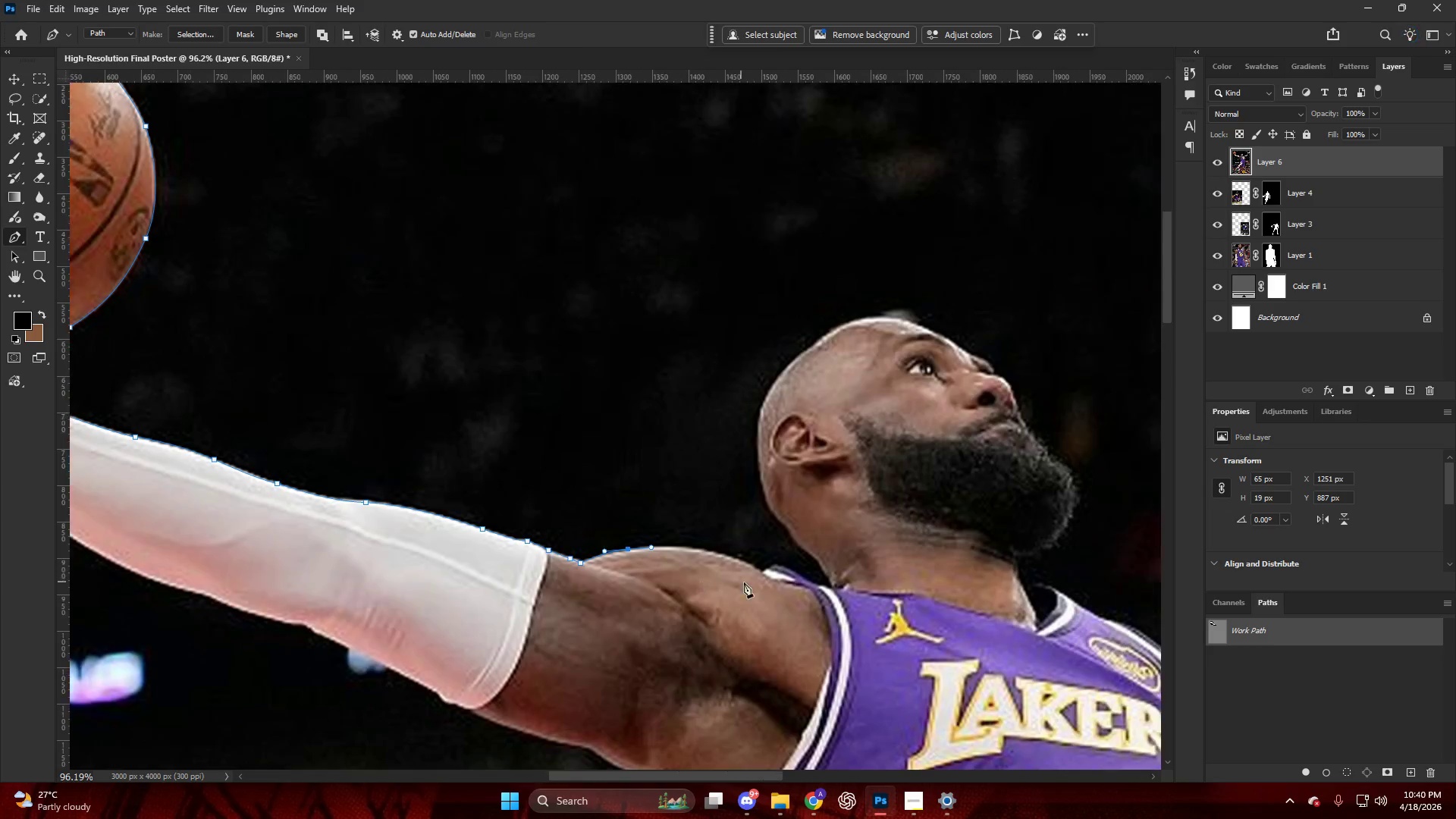 
hold_key(key=AltLeft, duration=0.44)
scroll: coordinate [698, 555], scroll_direction: down, amount: 11.0
 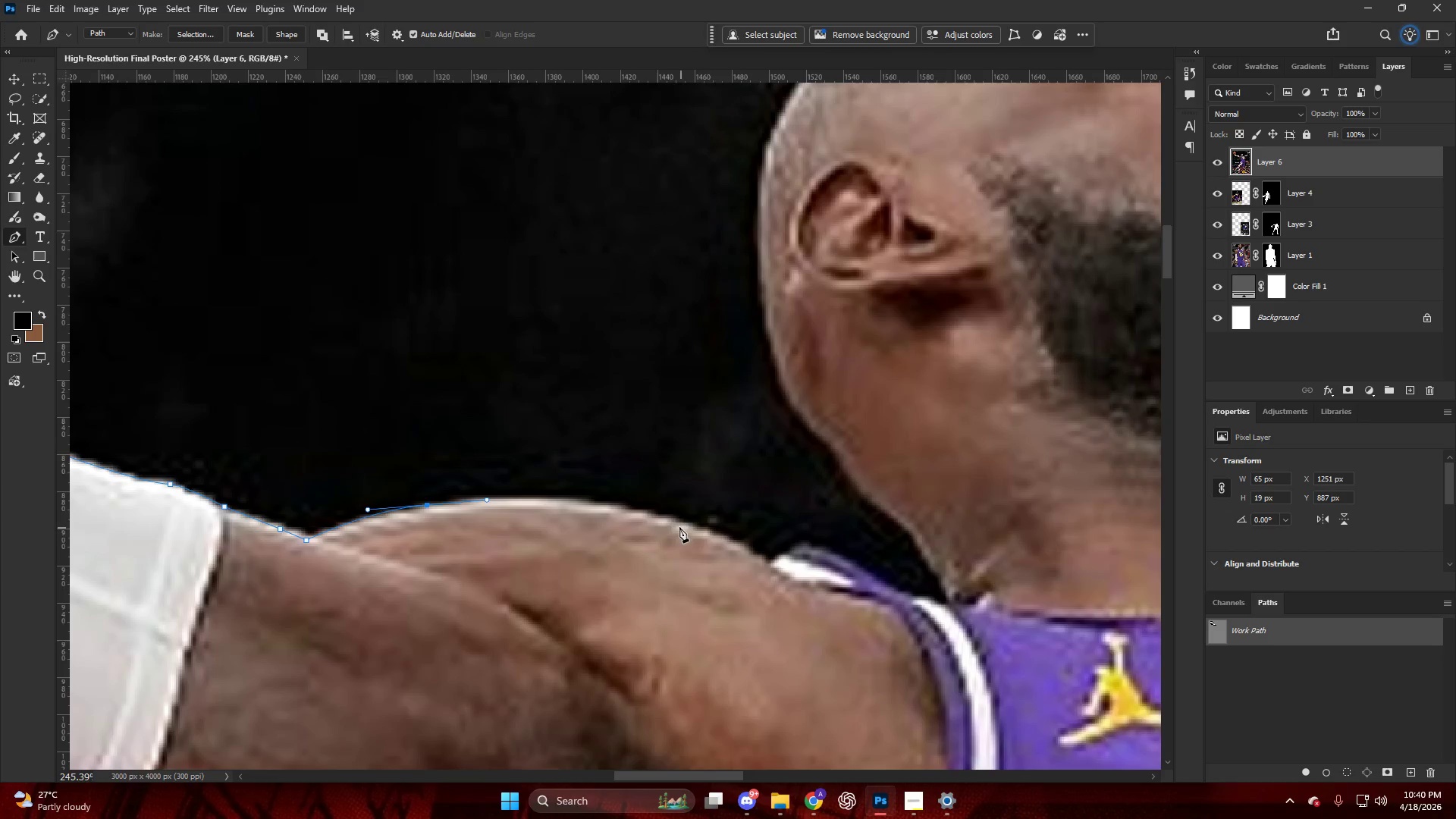 
left_click_drag(start_coordinate=[667, 516], to_coordinate=[755, 545])
 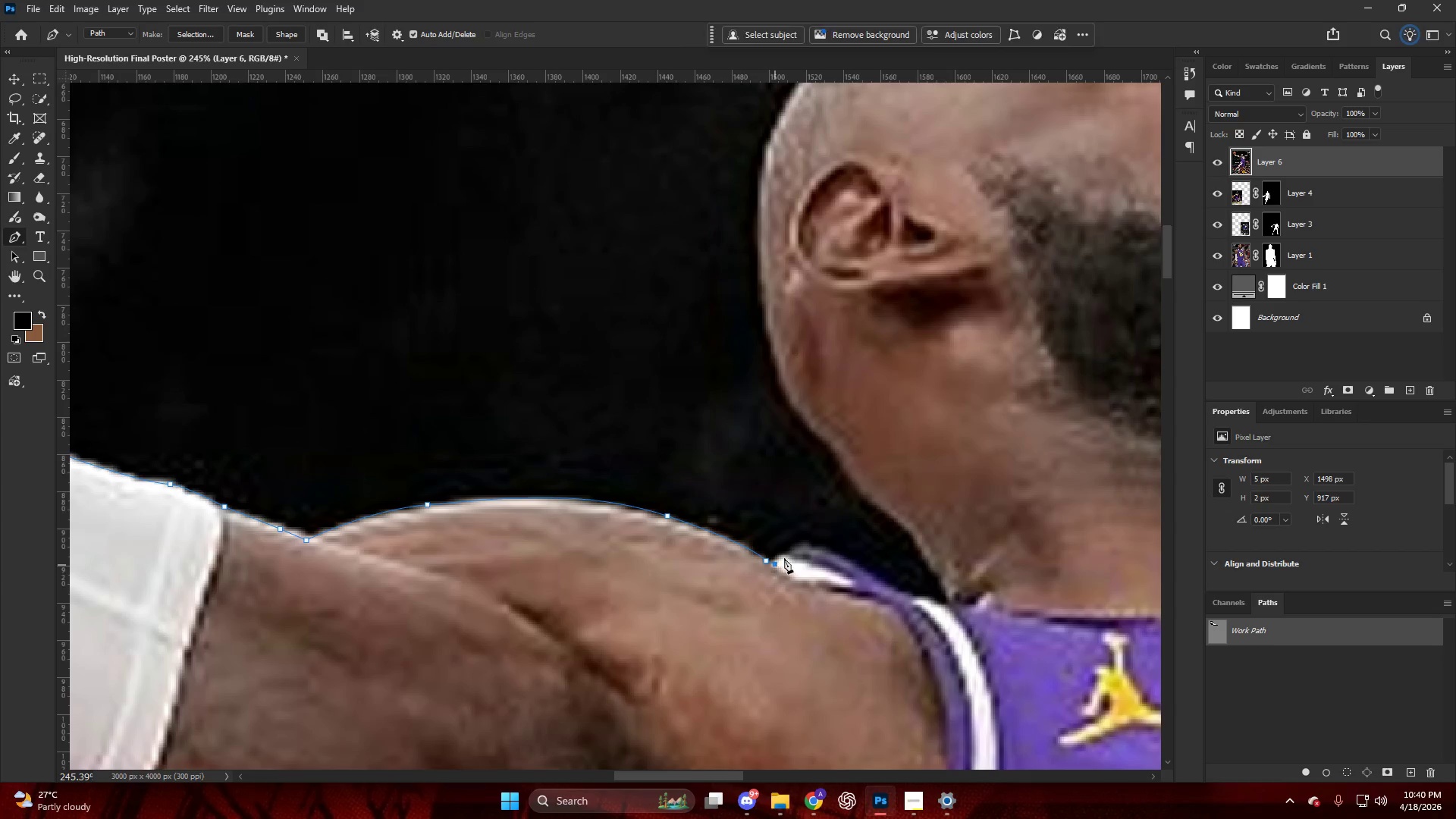 
left_click_drag(start_coordinate=[791, 552], to_coordinate=[797, 549])
 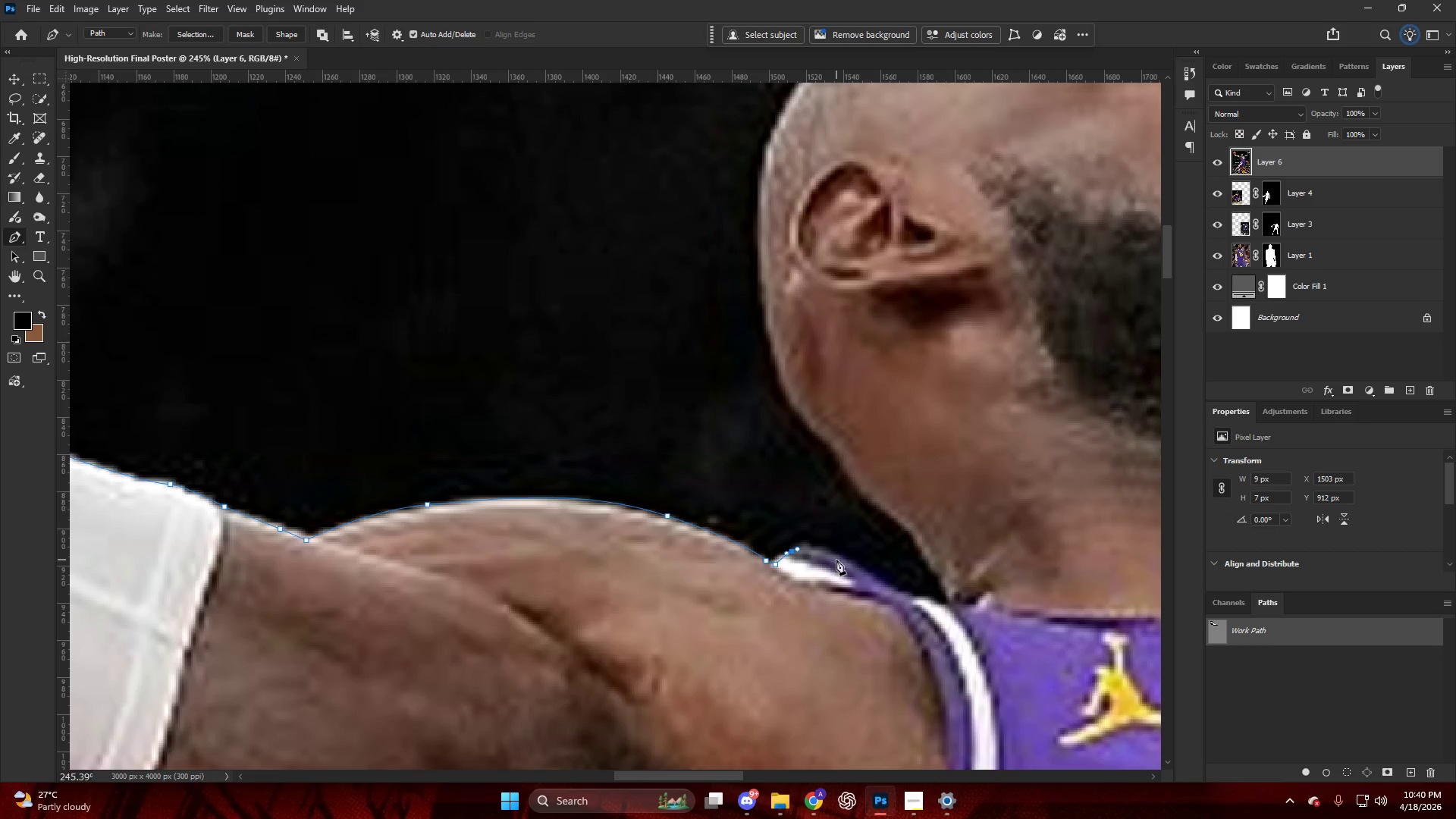 
left_click_drag(start_coordinate=[839, 560], to_coordinate=[868, 573])
 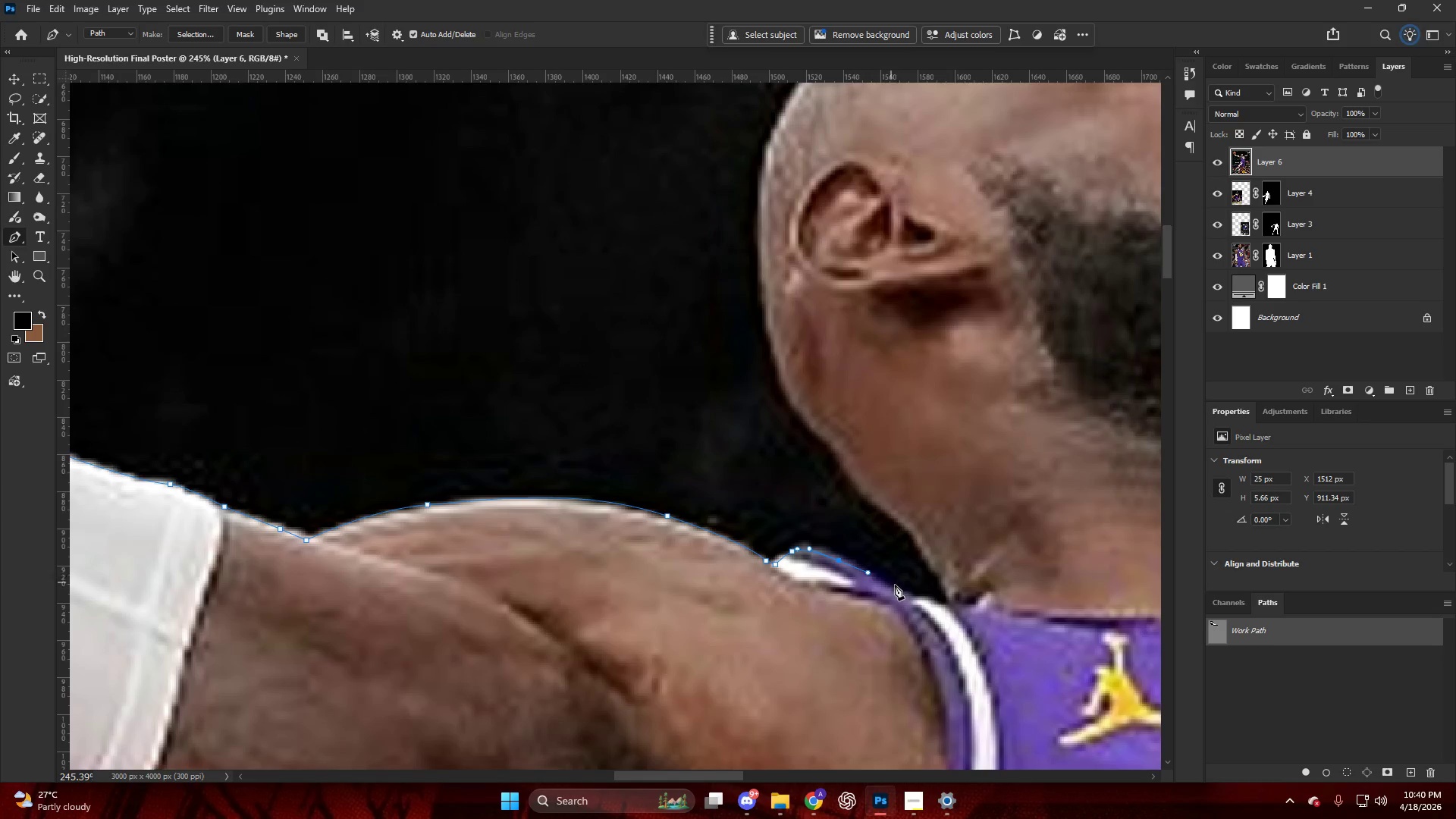 
left_click_drag(start_coordinate=[896, 586], to_coordinate=[901, 590])
 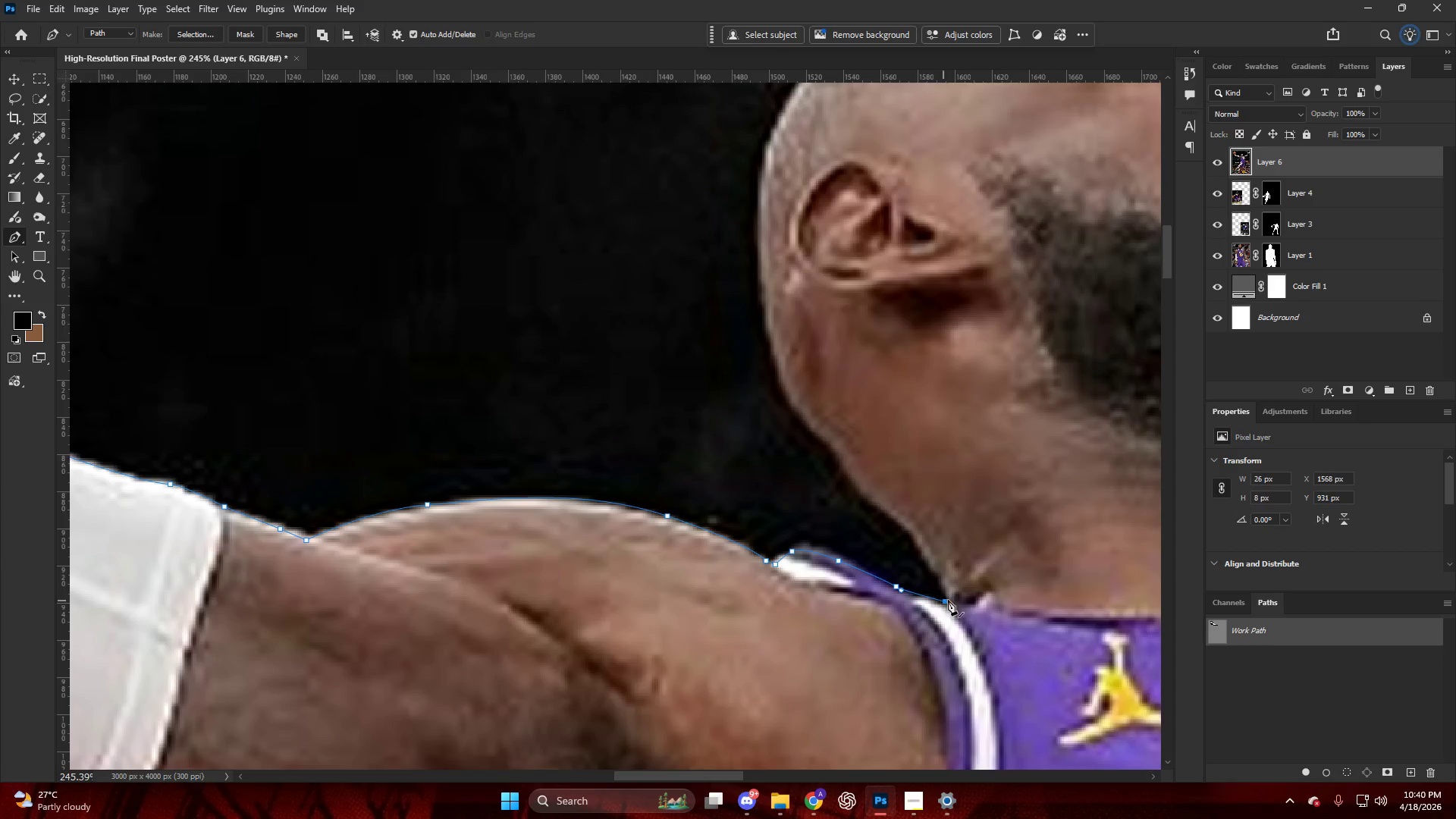 
key(Alt+AltLeft)
 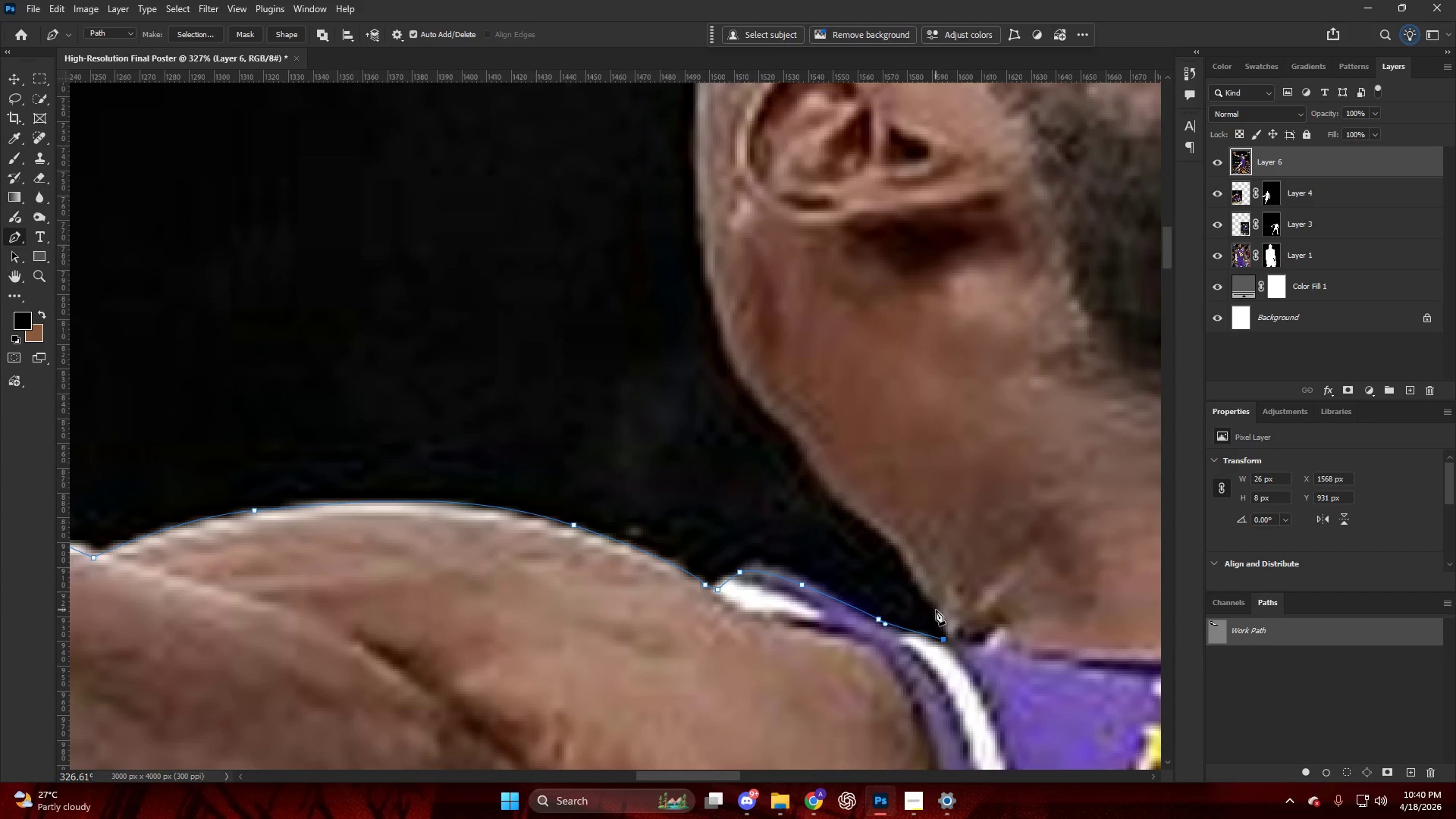 
scroll: coordinate [948, 584], scroll_direction: up, amount: 5.0
 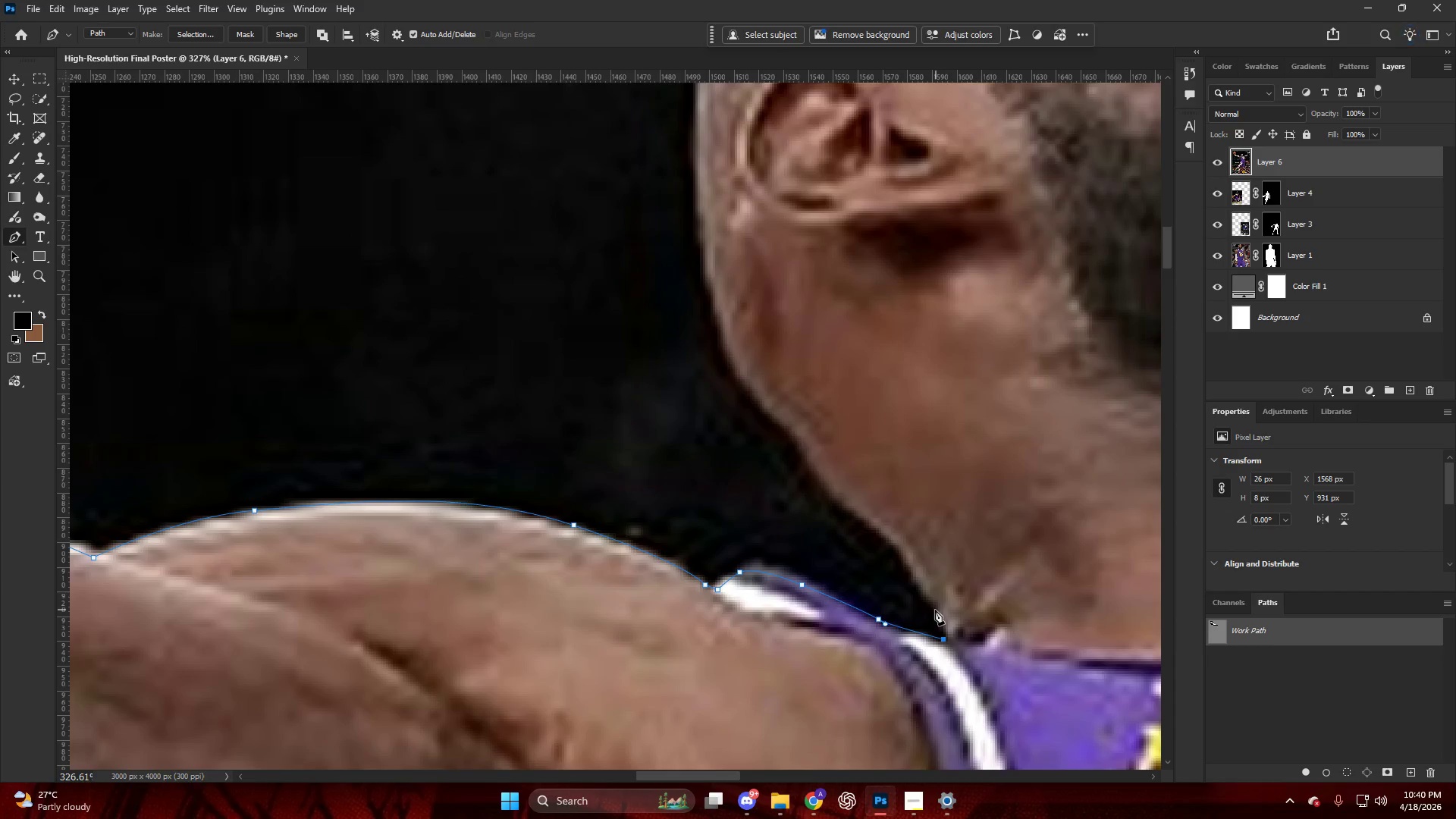 
left_click_drag(start_coordinate=[935, 607], to_coordinate=[921, 585])
 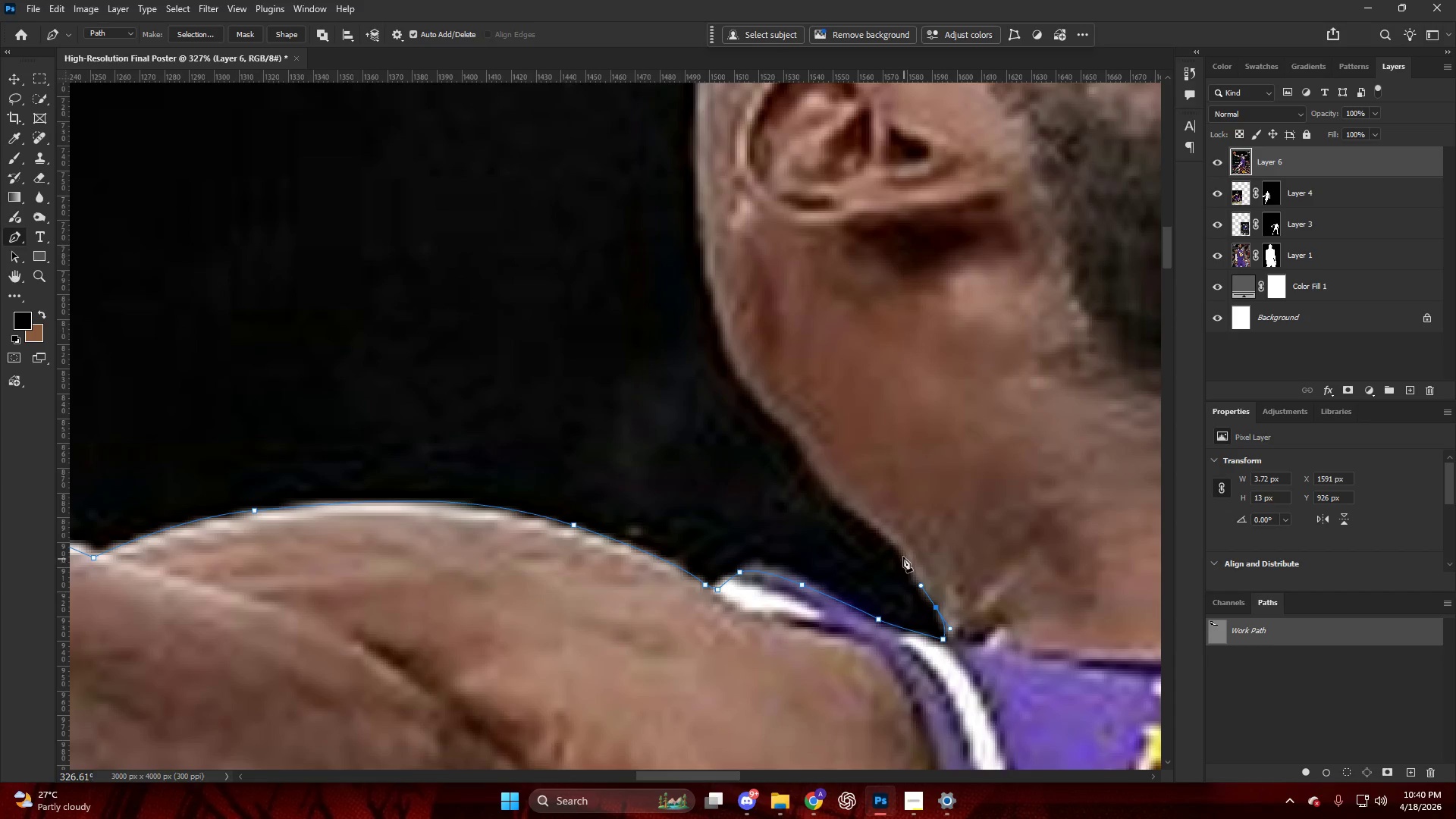 
left_click_drag(start_coordinate=[902, 554], to_coordinate=[896, 544])
 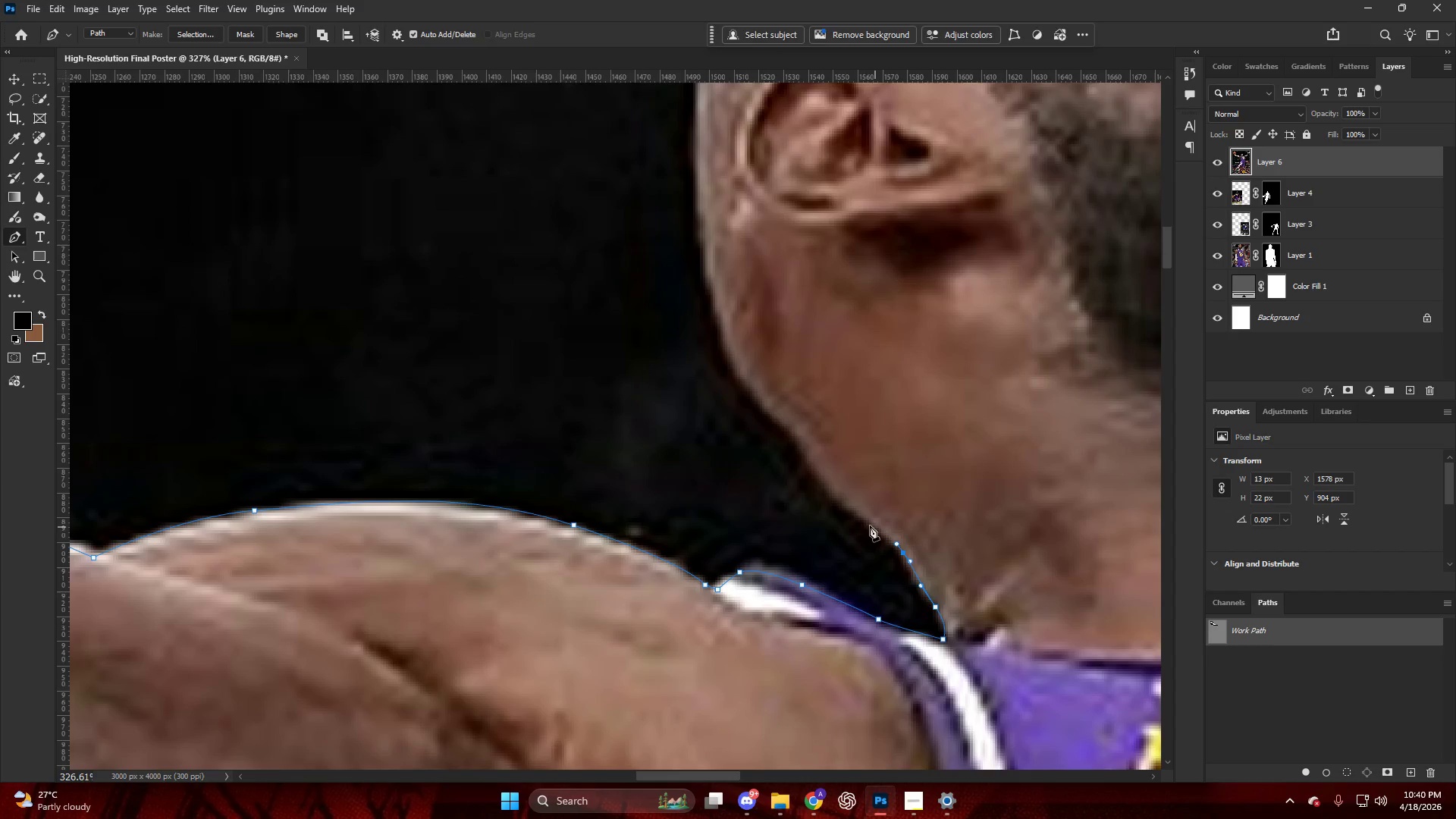 
left_click_drag(start_coordinate=[864, 522], to_coordinate=[859, 518])
 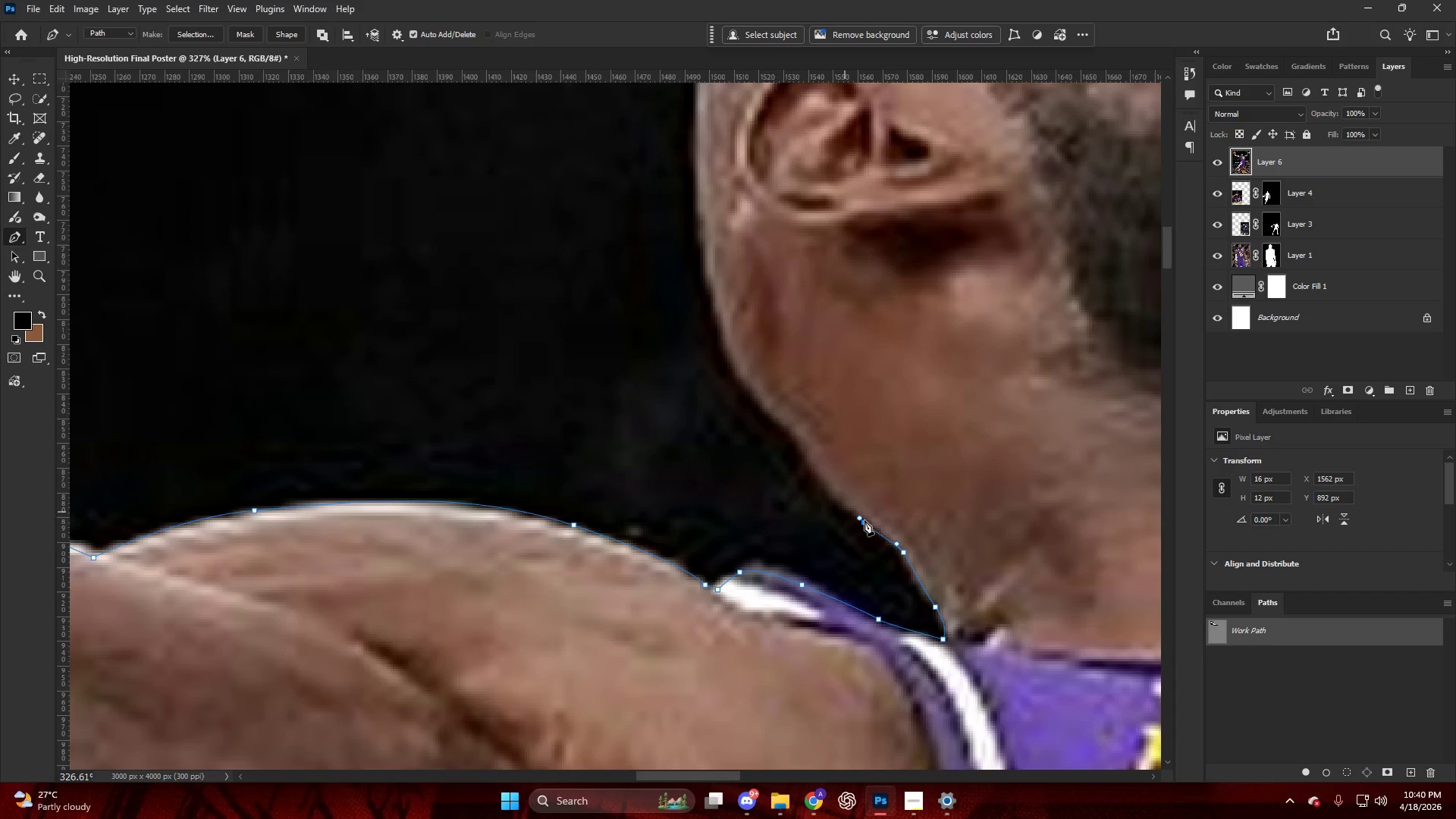 
key(Control+ControlLeft)
 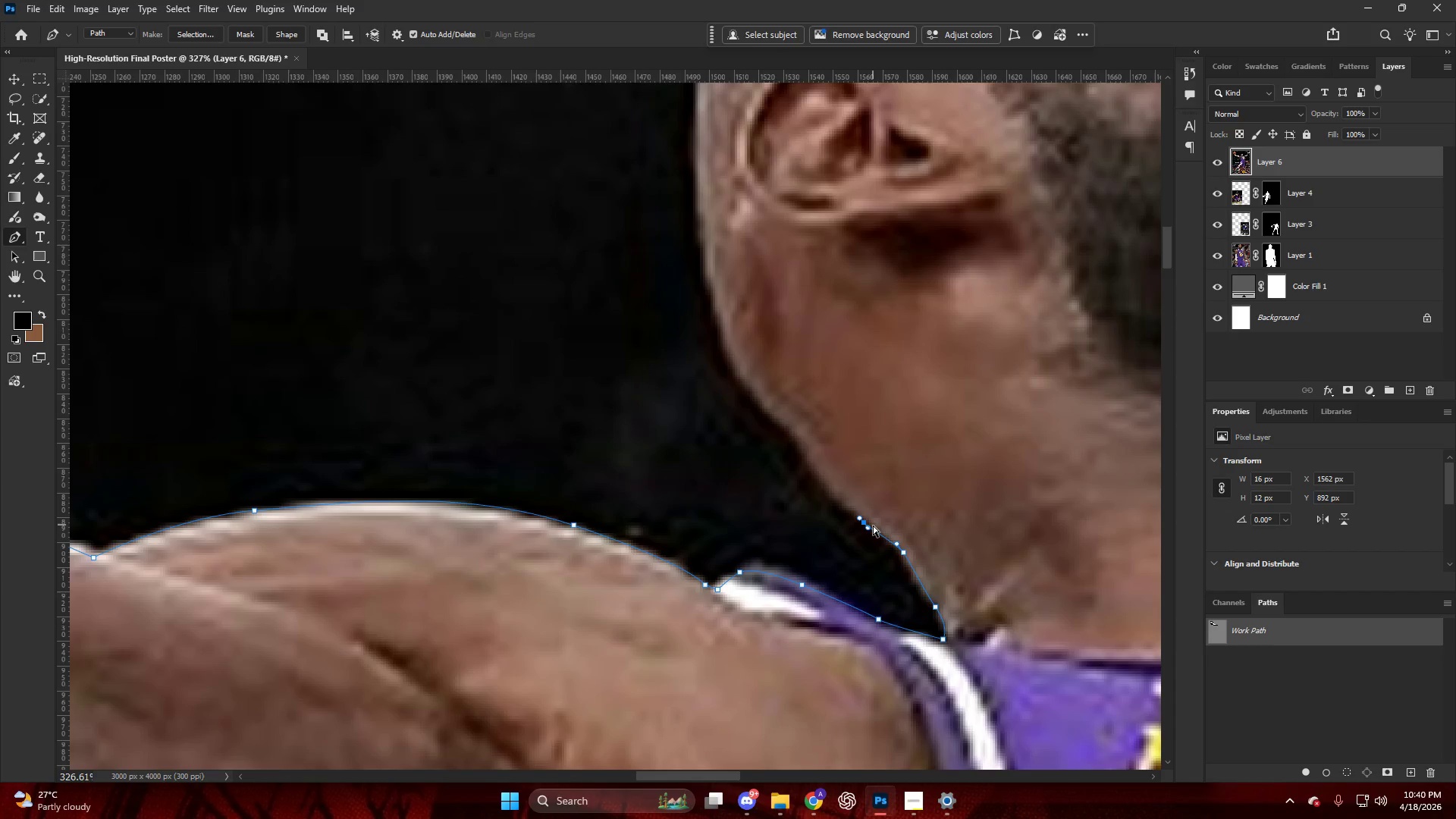 
key(Control+Z)
 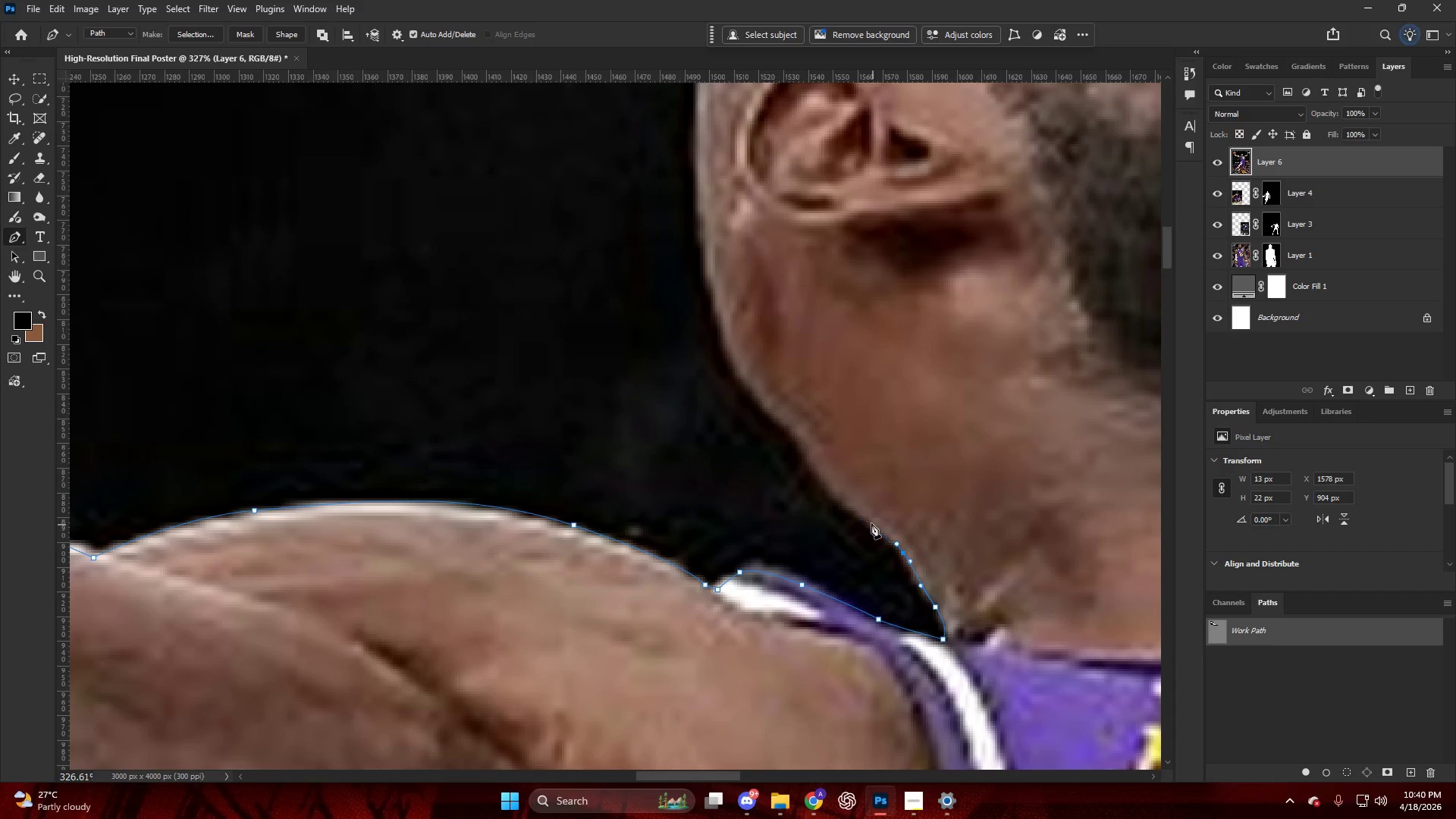 
left_click_drag(start_coordinate=[871, 522], to_coordinate=[850, 516])
 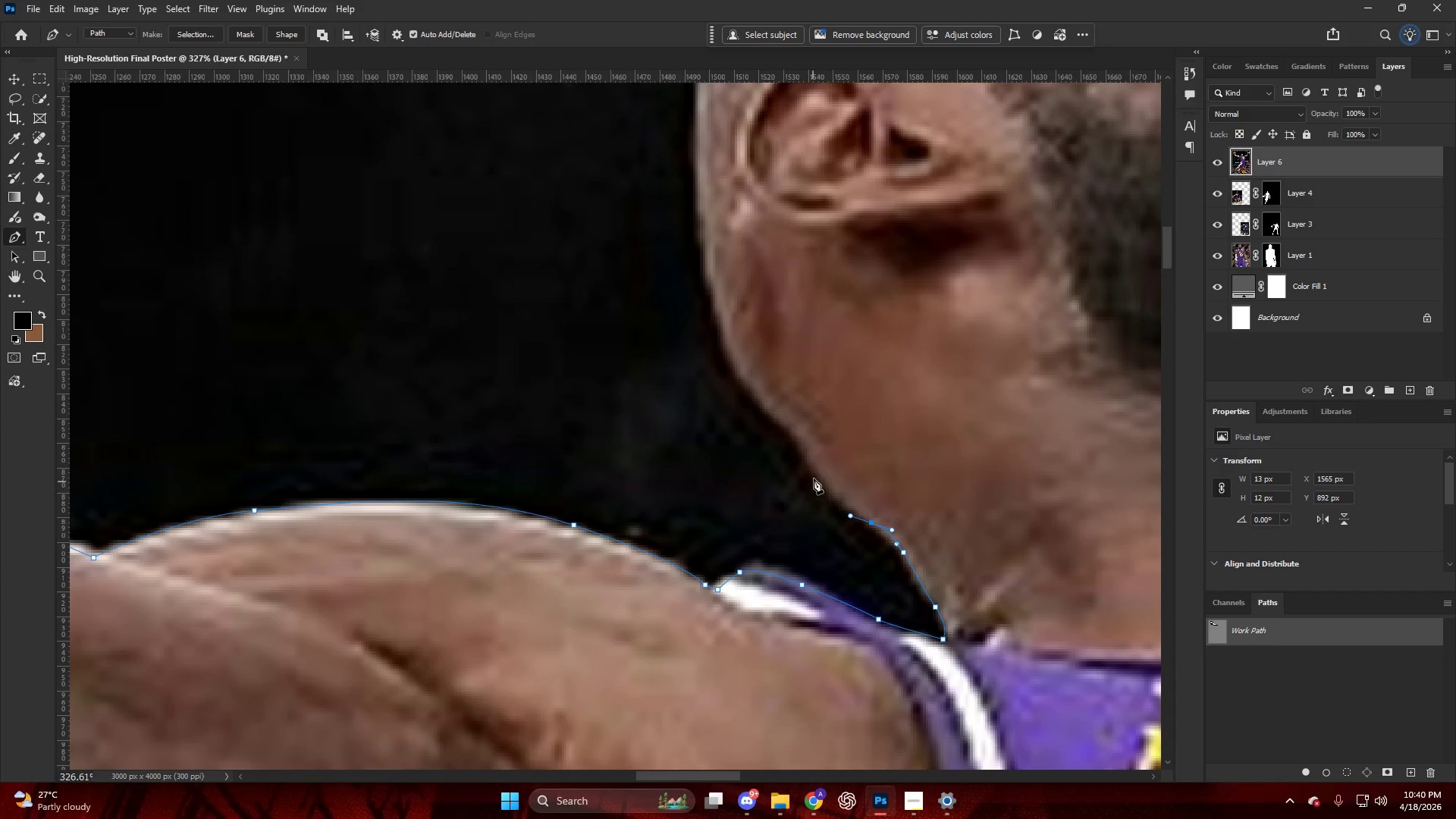 
left_click_drag(start_coordinate=[813, 470], to_coordinate=[797, 442])
 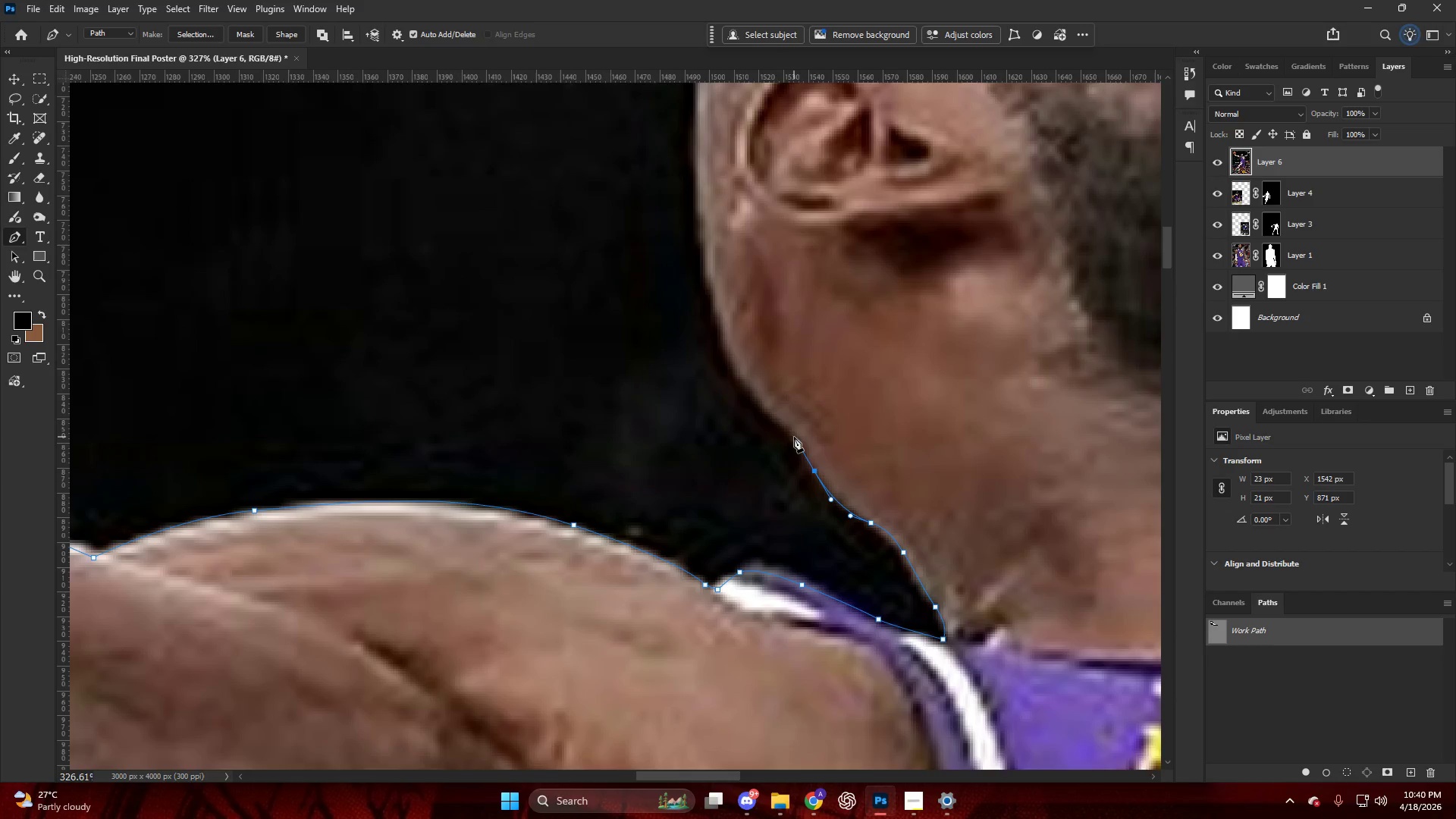 
scroll: coordinate [795, 425], scroll_direction: up, amount: 4.0
 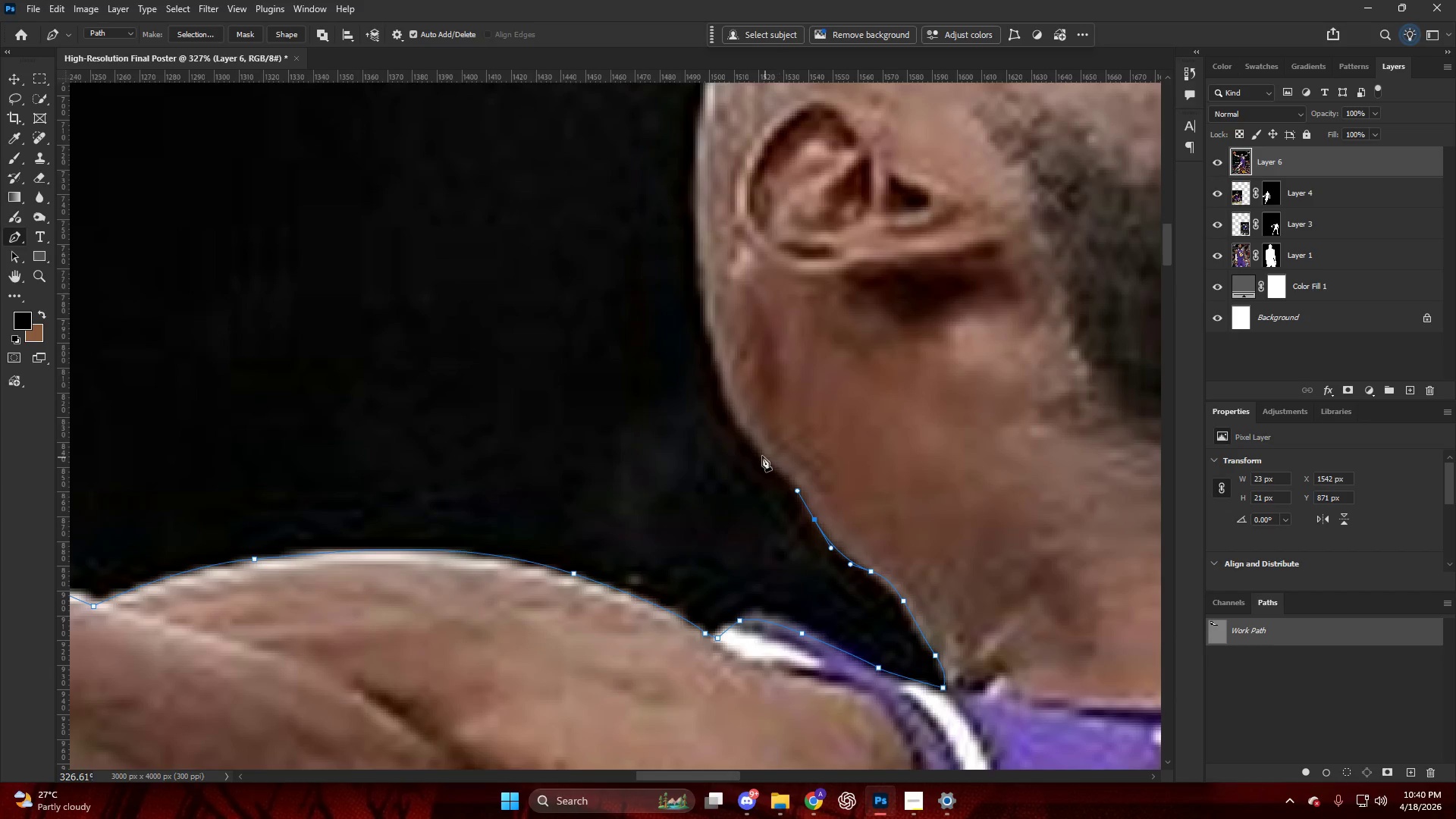 
left_click_drag(start_coordinate=[758, 450], to_coordinate=[724, 419])
 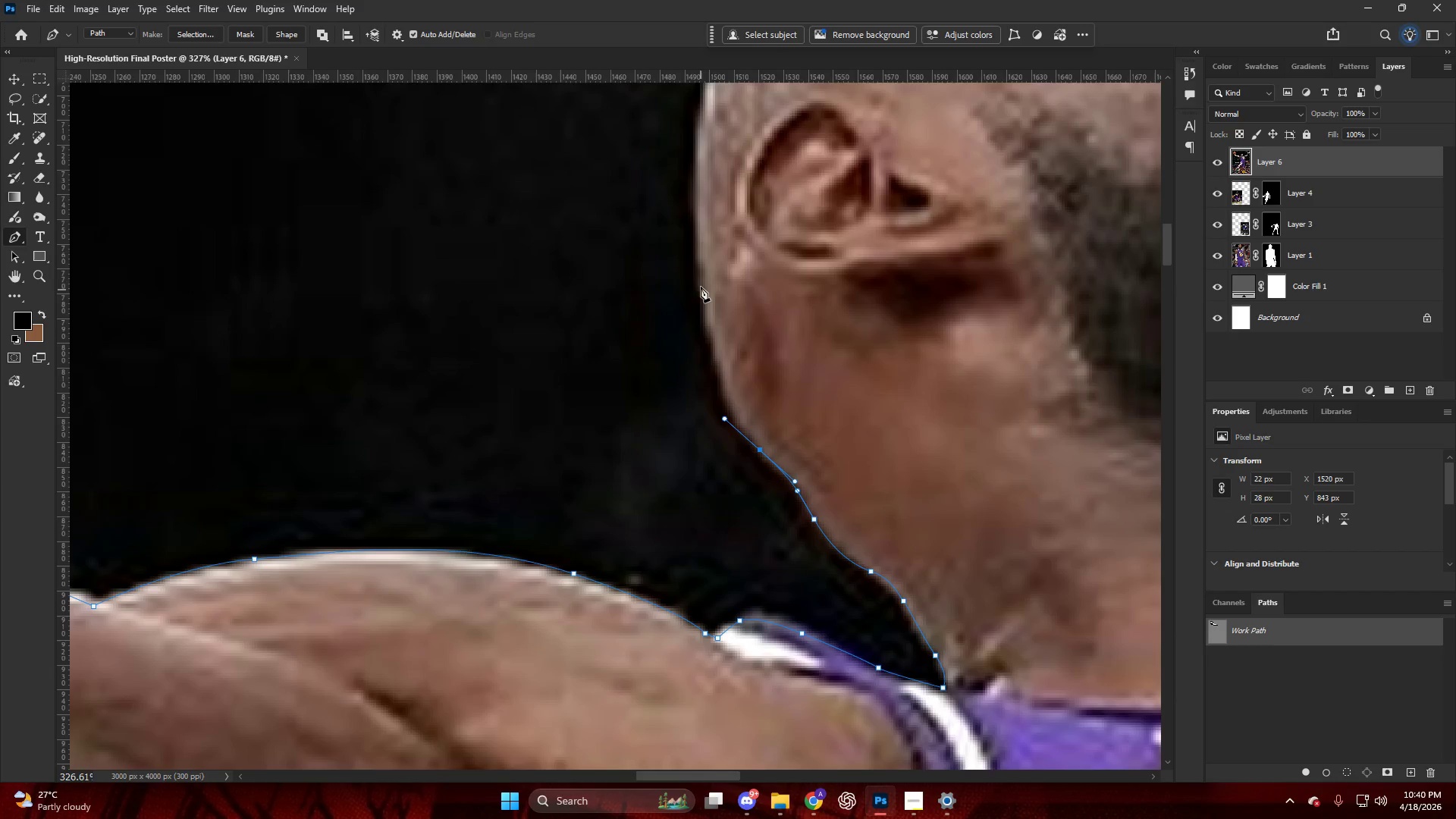 
left_click_drag(start_coordinate=[700, 275], to_coordinate=[693, 200])
 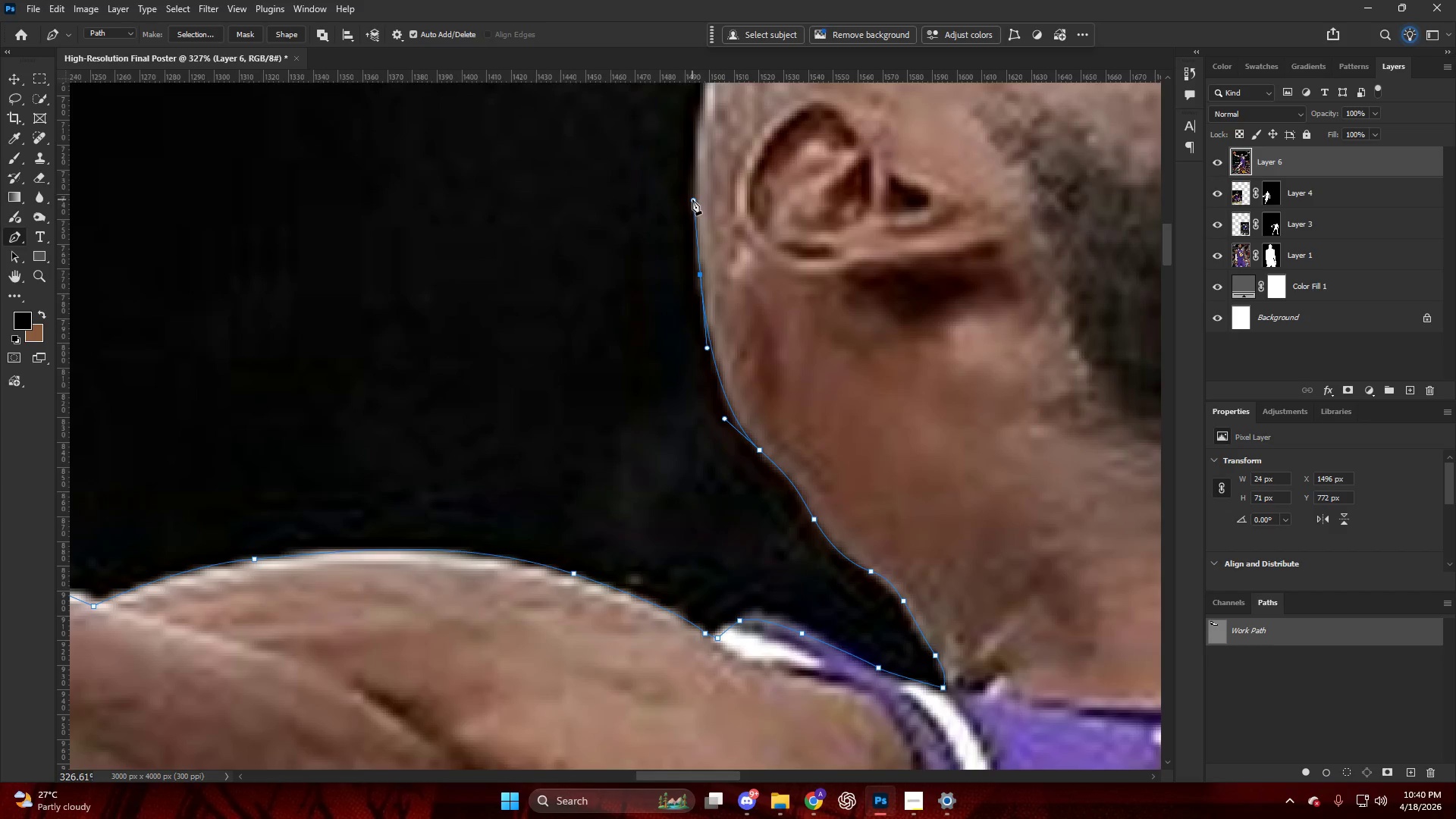 
hold_key(key=AltLeft, duration=0.47)
hold_key(key=AltLeft, duration=0.84)
scroll: coordinate [666, 347], scroll_direction: up, amount: 9.0
 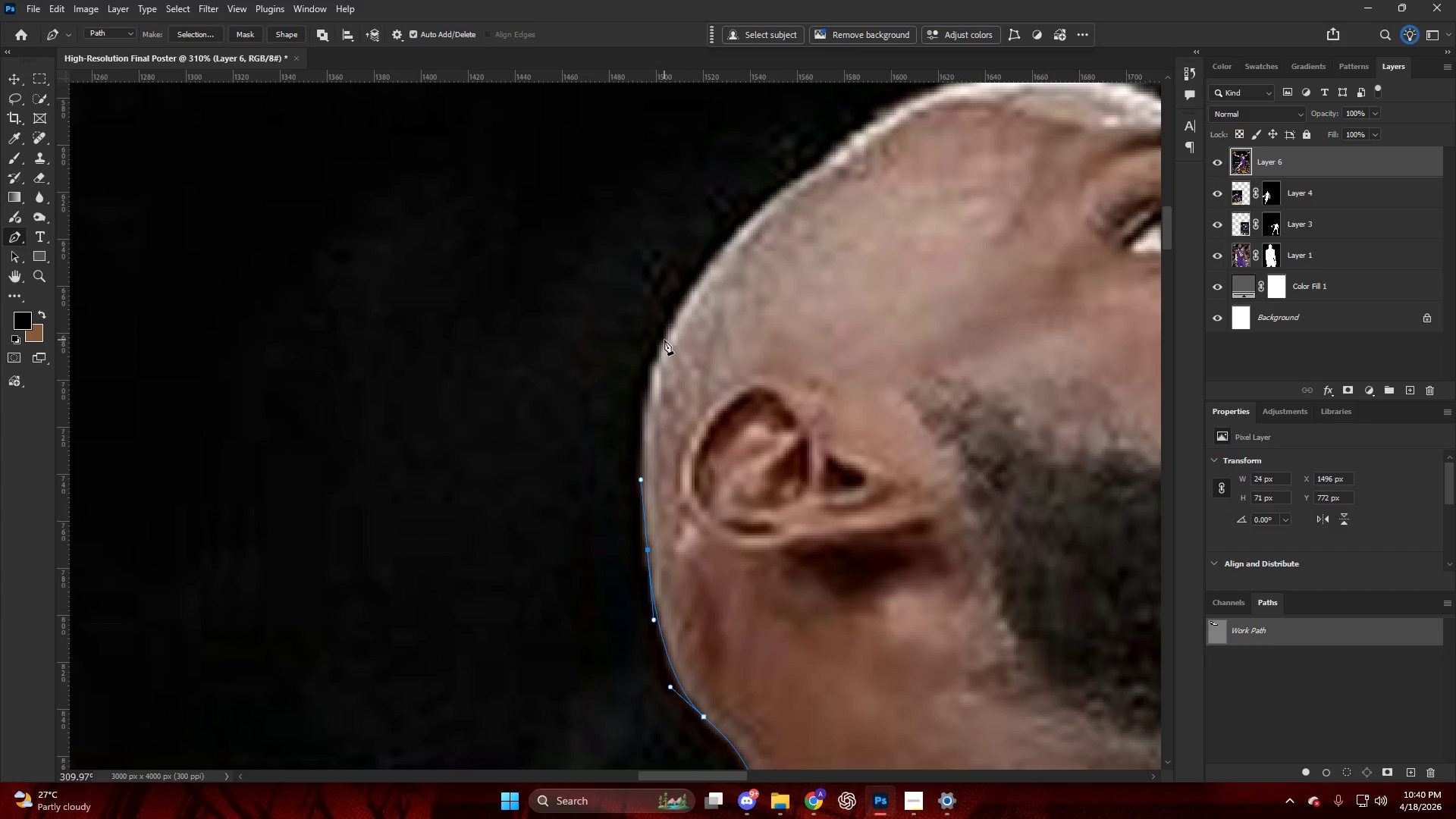 
left_click_drag(start_coordinate=[666, 338], to_coordinate=[701, 266])
 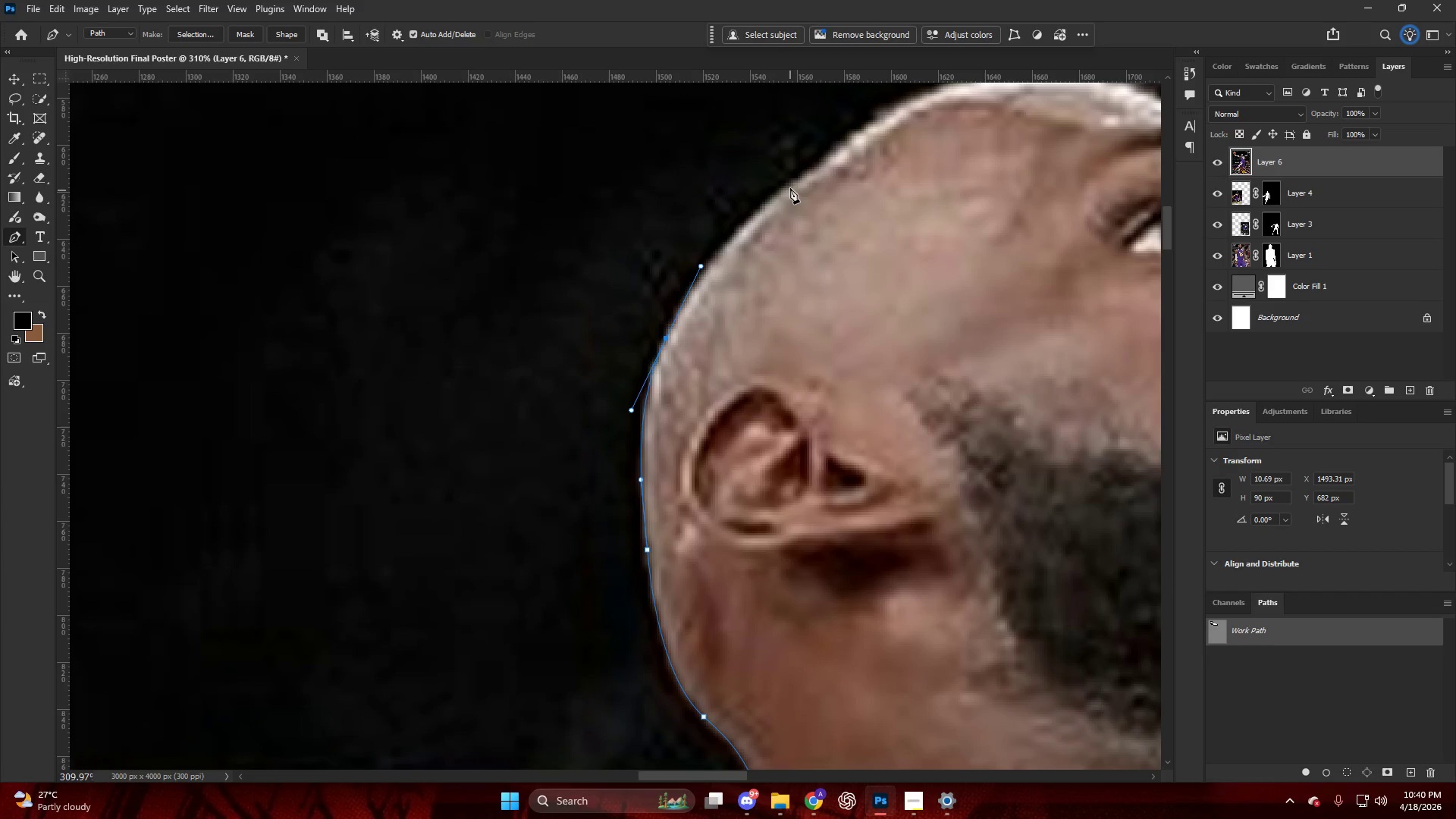 
left_click_drag(start_coordinate=[790, 182], to_coordinate=[826, 158])
 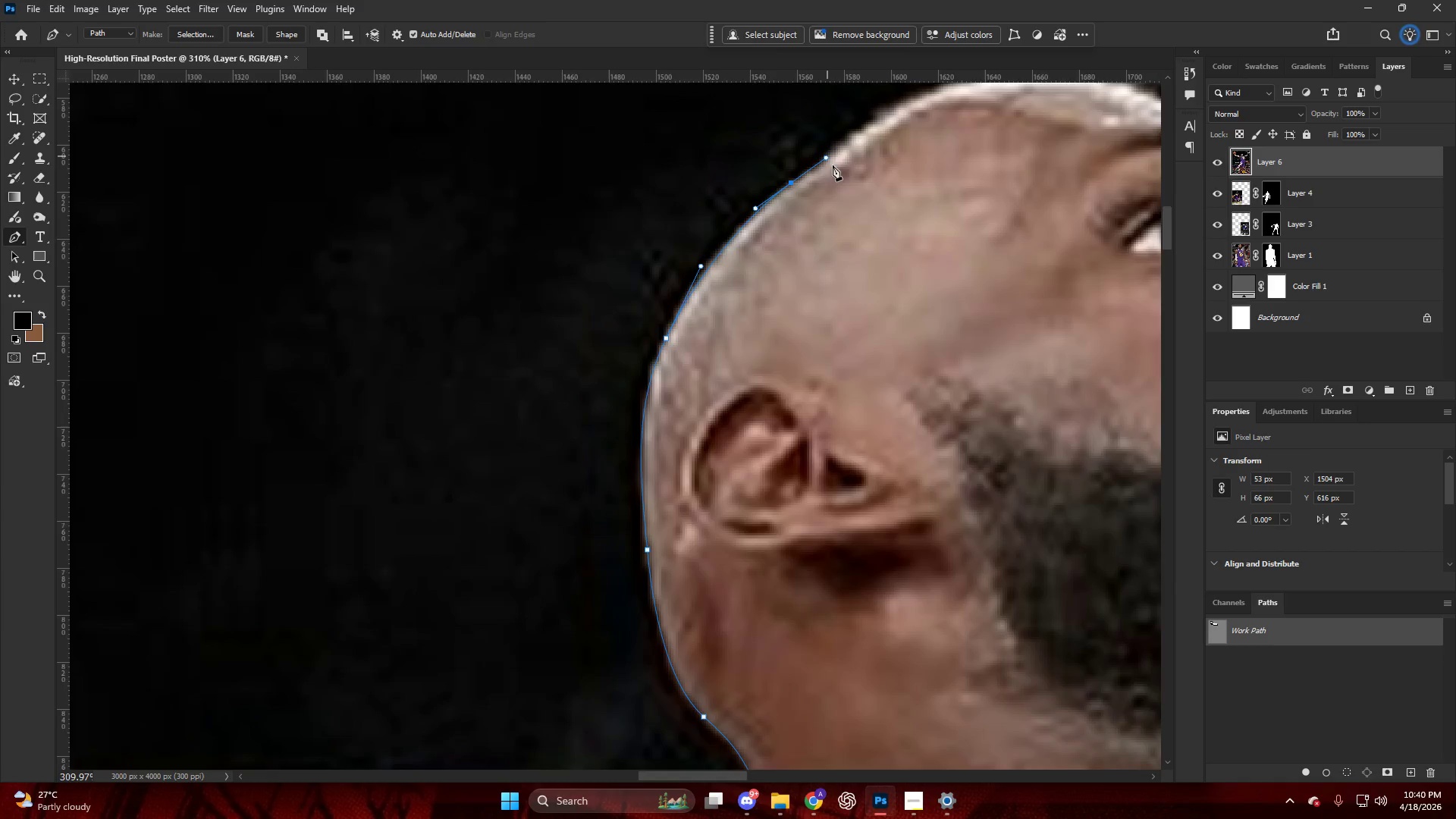 
hold_key(key=AltLeft, duration=0.42)
 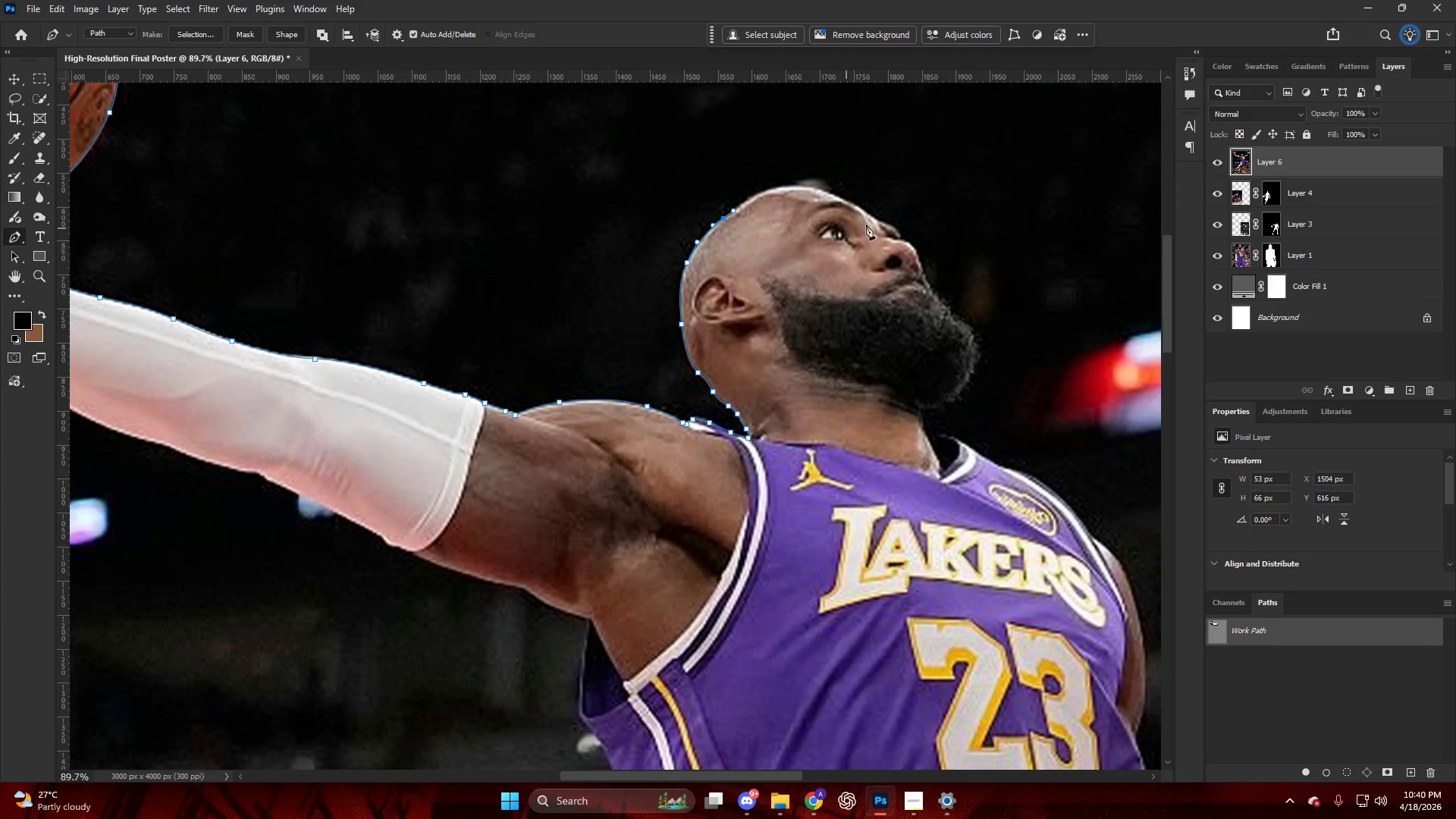 
key(Control+ControlLeft)
 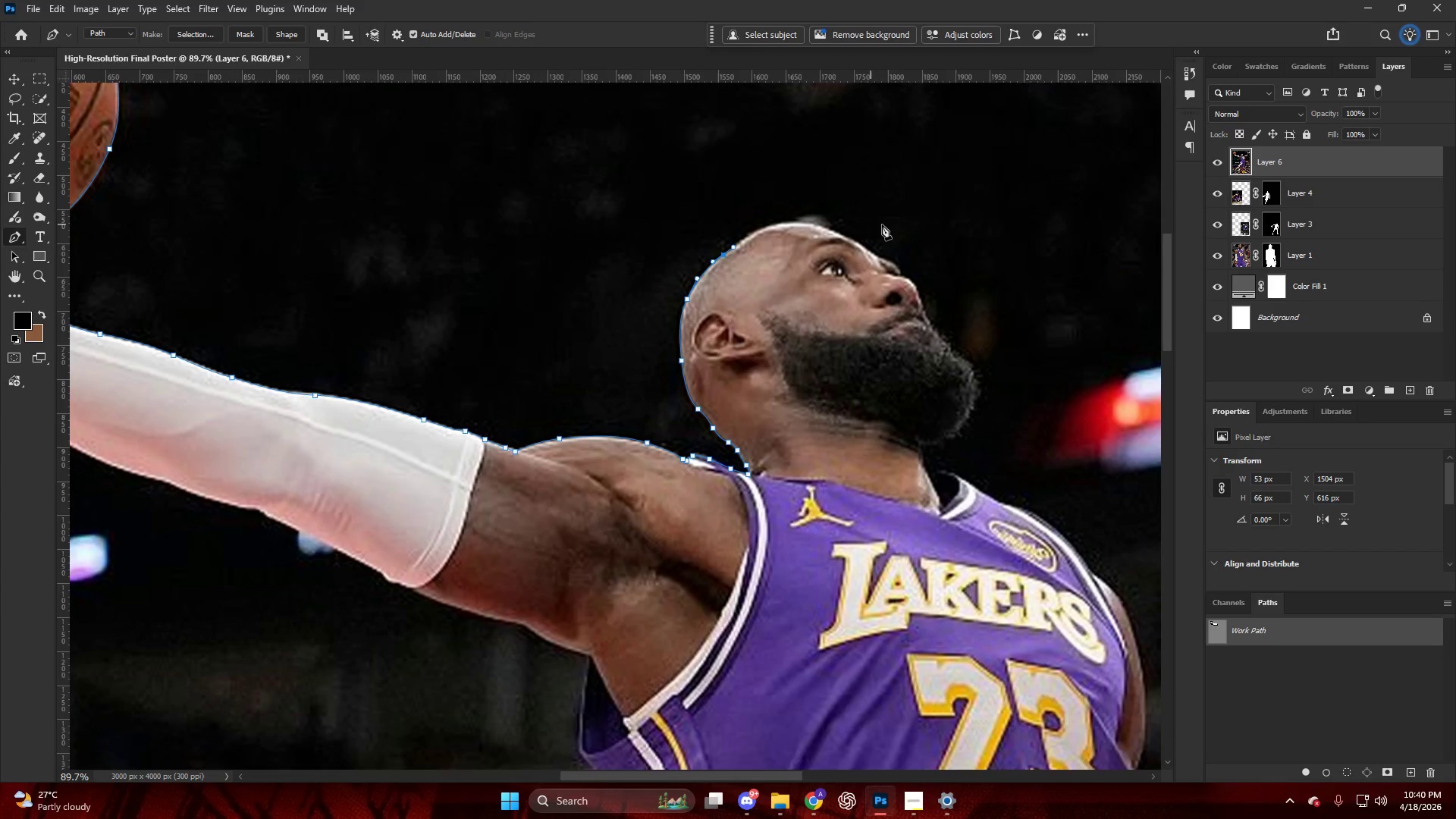 
hold_key(key=AltLeft, duration=0.53)
 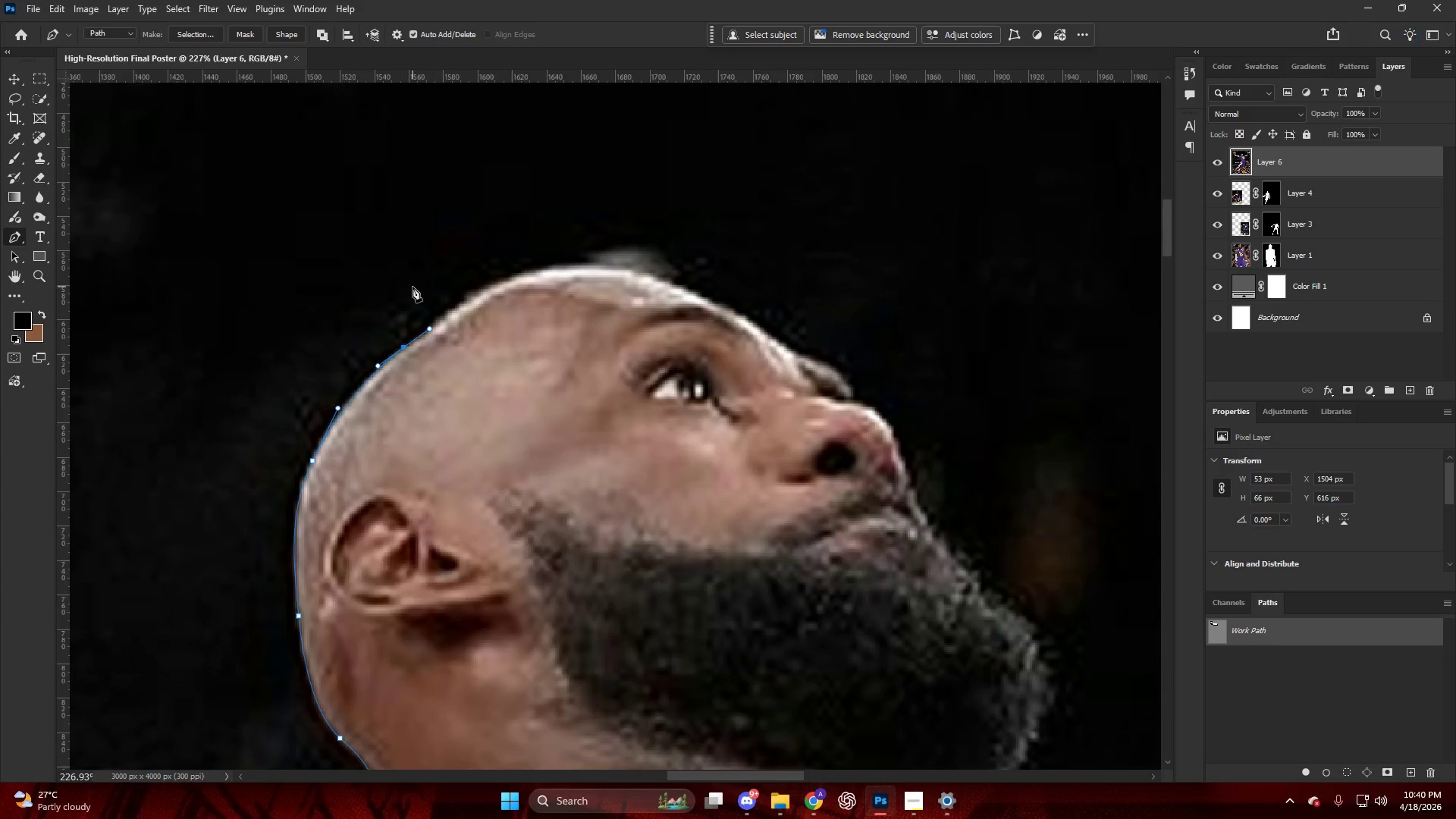 
hold_key(key=AltLeft, duration=0.39)
 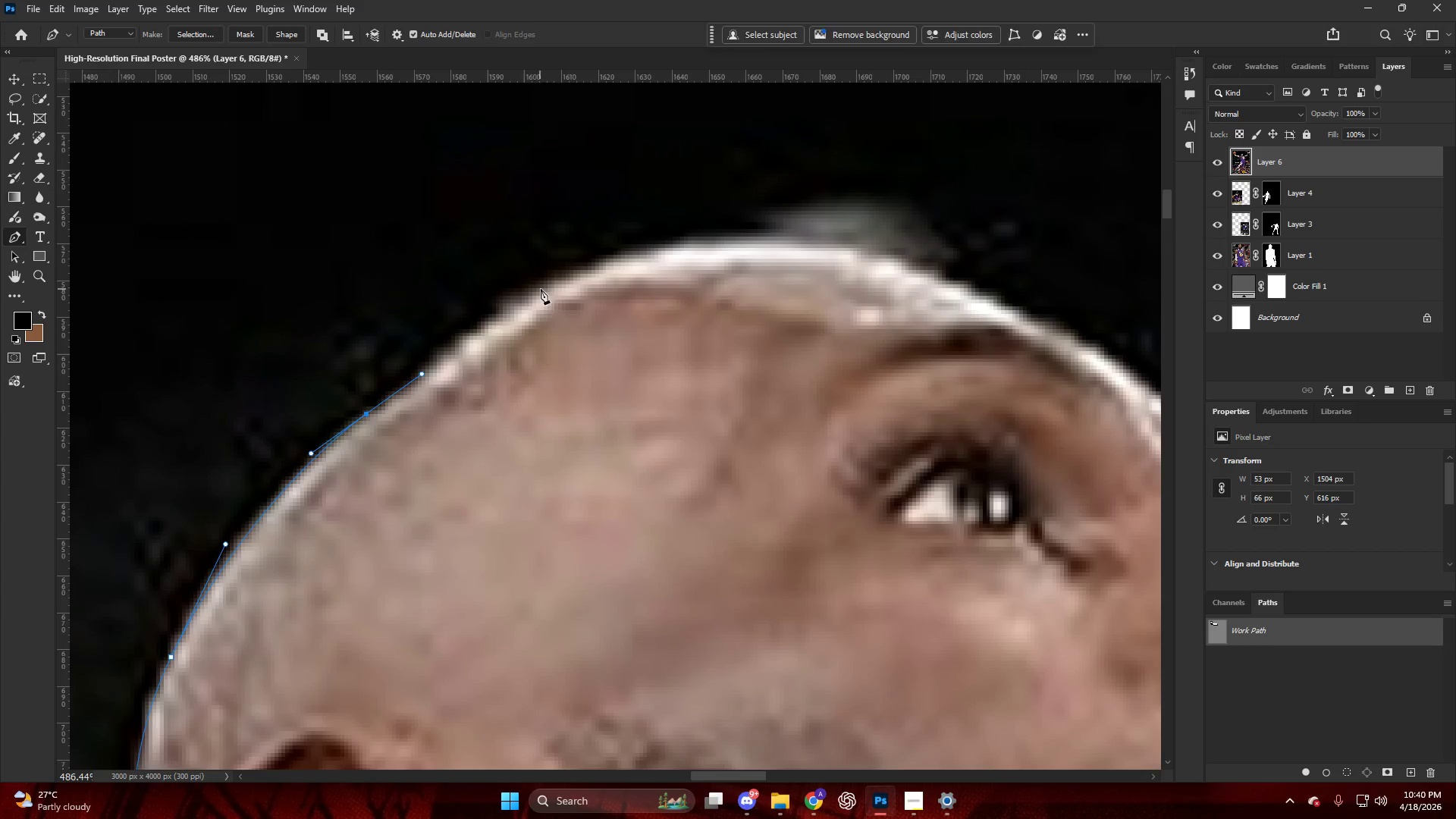 
left_click_drag(start_coordinate=[543, 288], to_coordinate=[601, 268])
 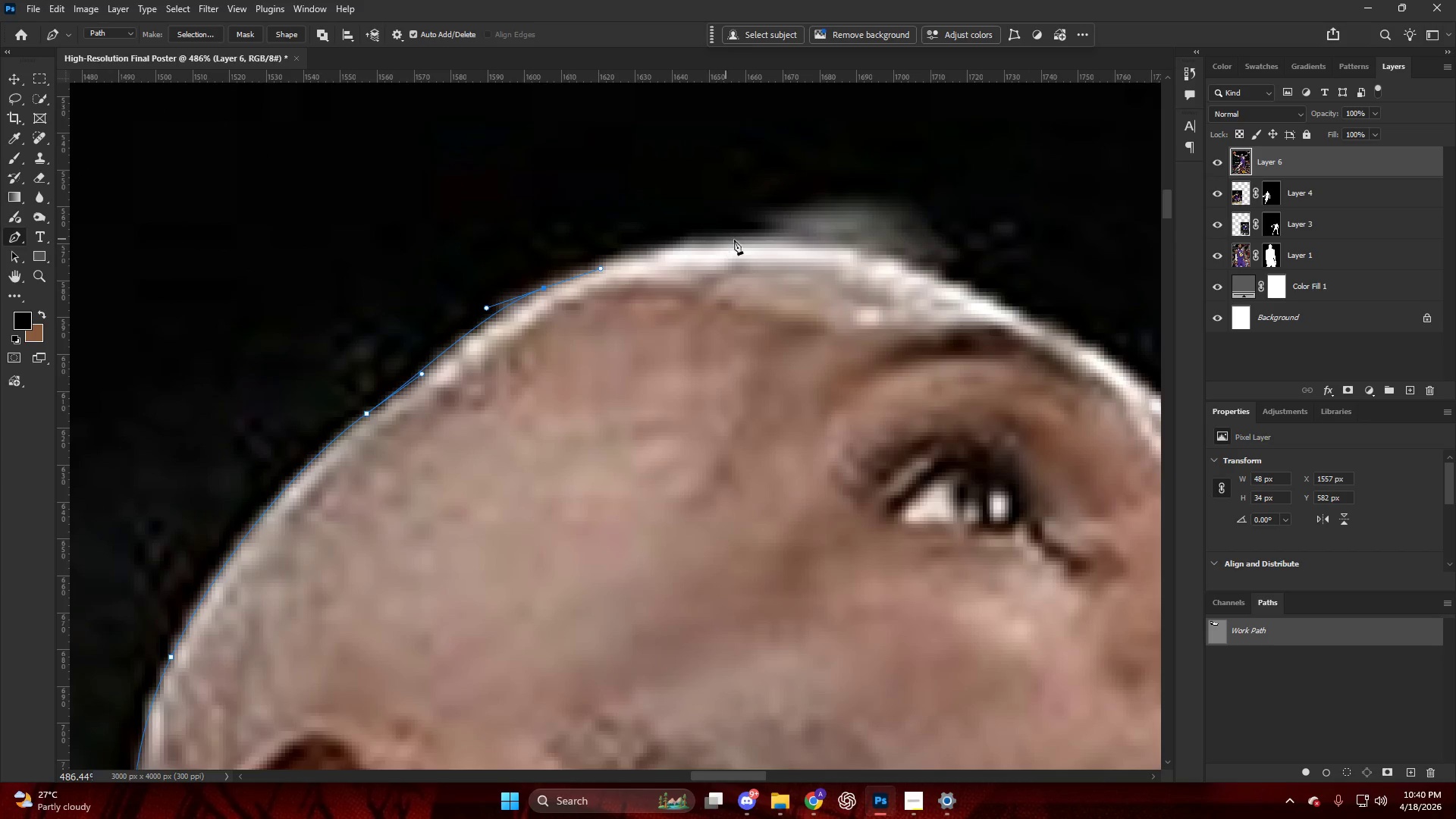 
scroll: coordinate [497, 297], scroll_direction: up, amount: 2.0
 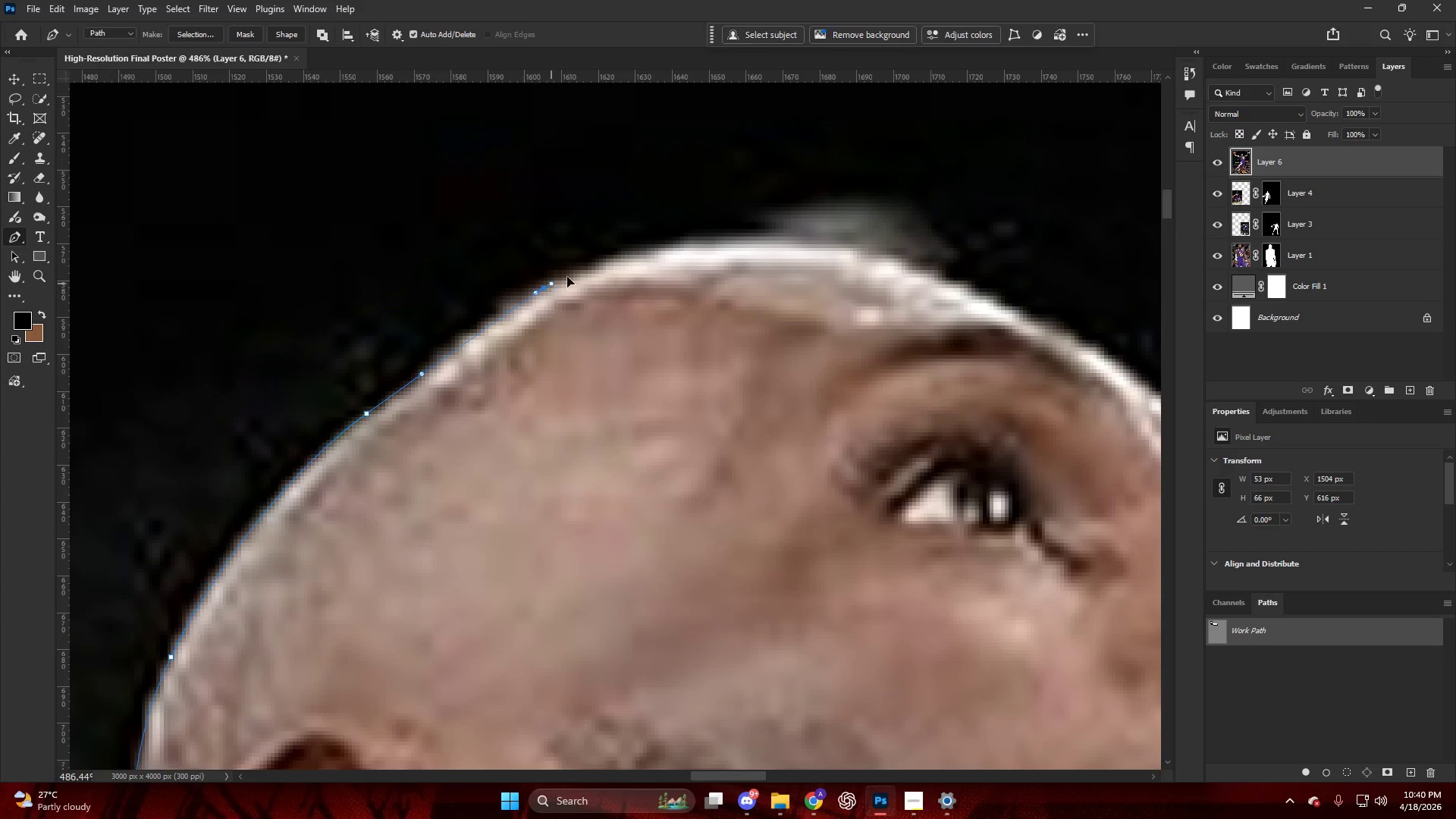 
left_click_drag(start_coordinate=[744, 239], to_coordinate=[776, 239])
 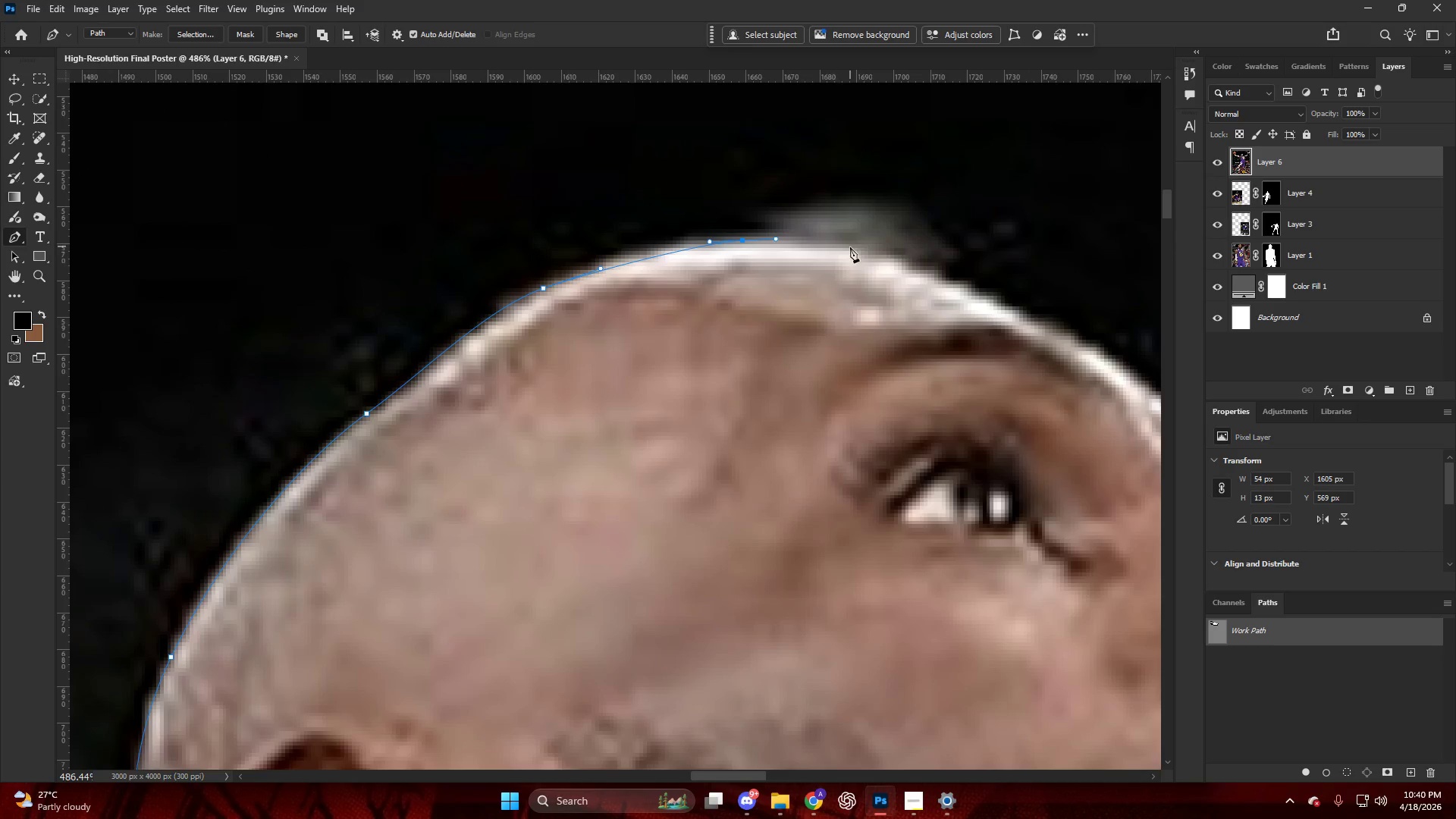 
left_click_drag(start_coordinate=[855, 250], to_coordinate=[880, 260])
 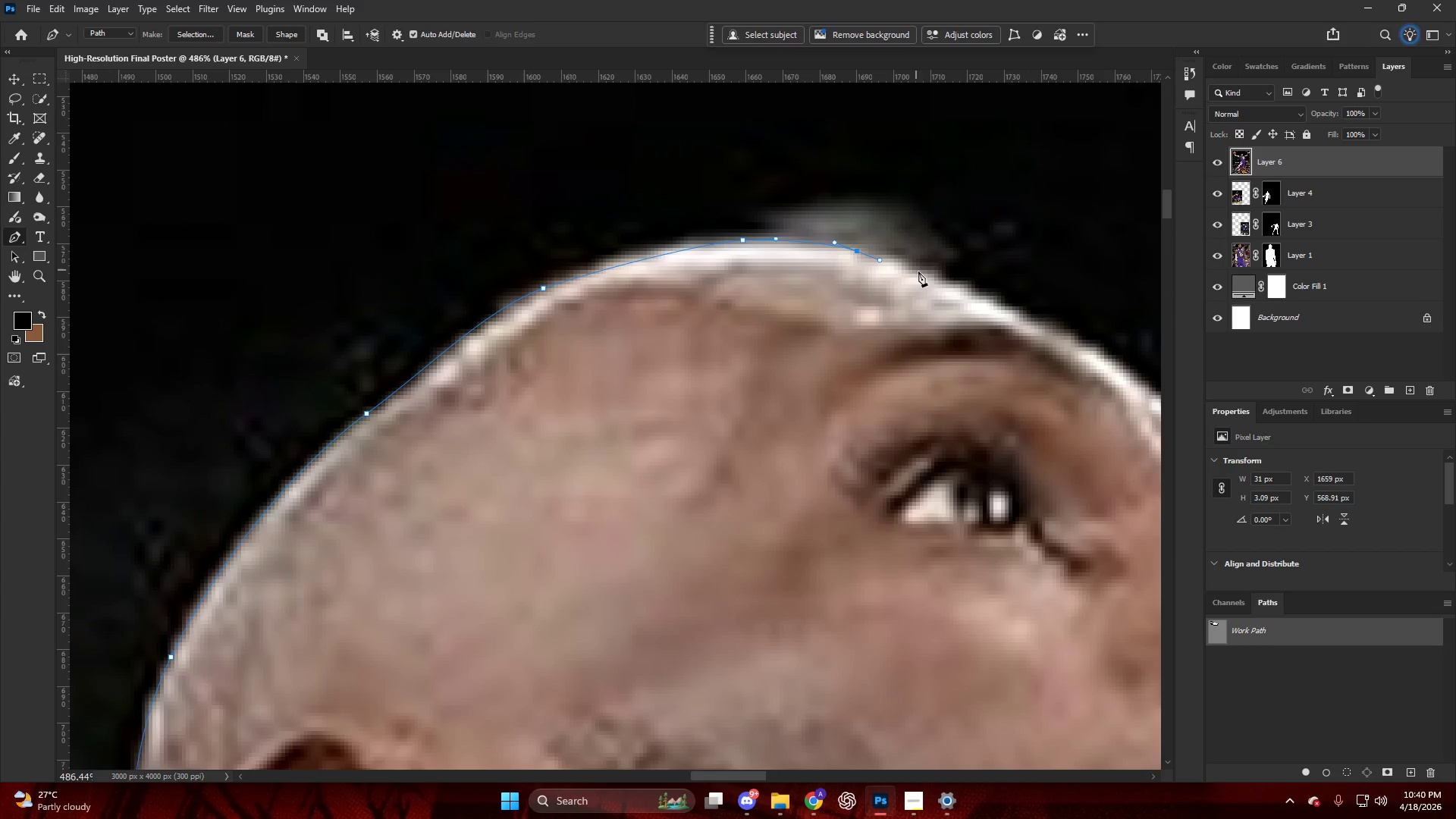 
left_click_drag(start_coordinate=[927, 273], to_coordinate=[952, 282])
 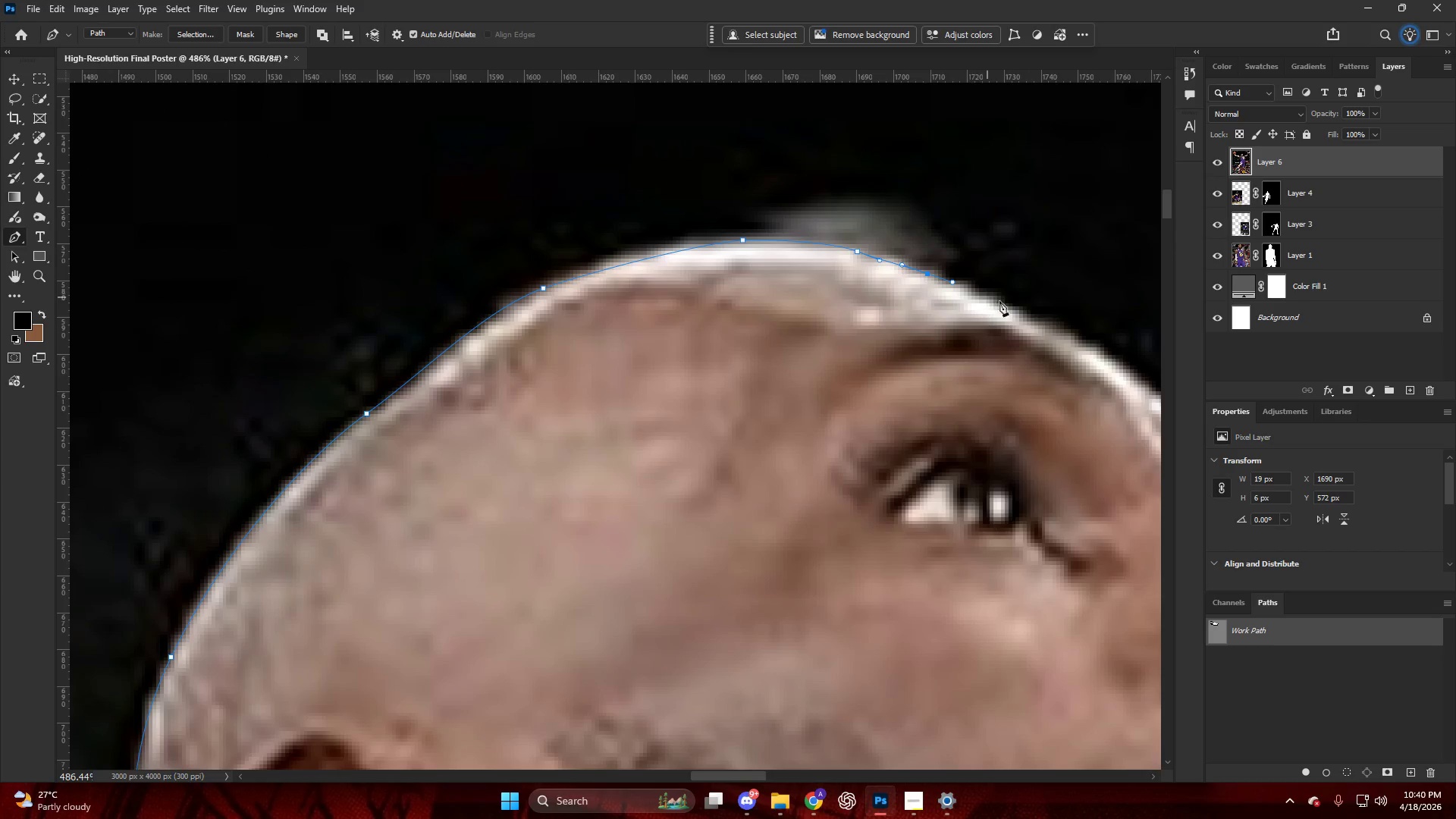 
left_click_drag(start_coordinate=[1002, 302], to_coordinate=[1021, 314])
 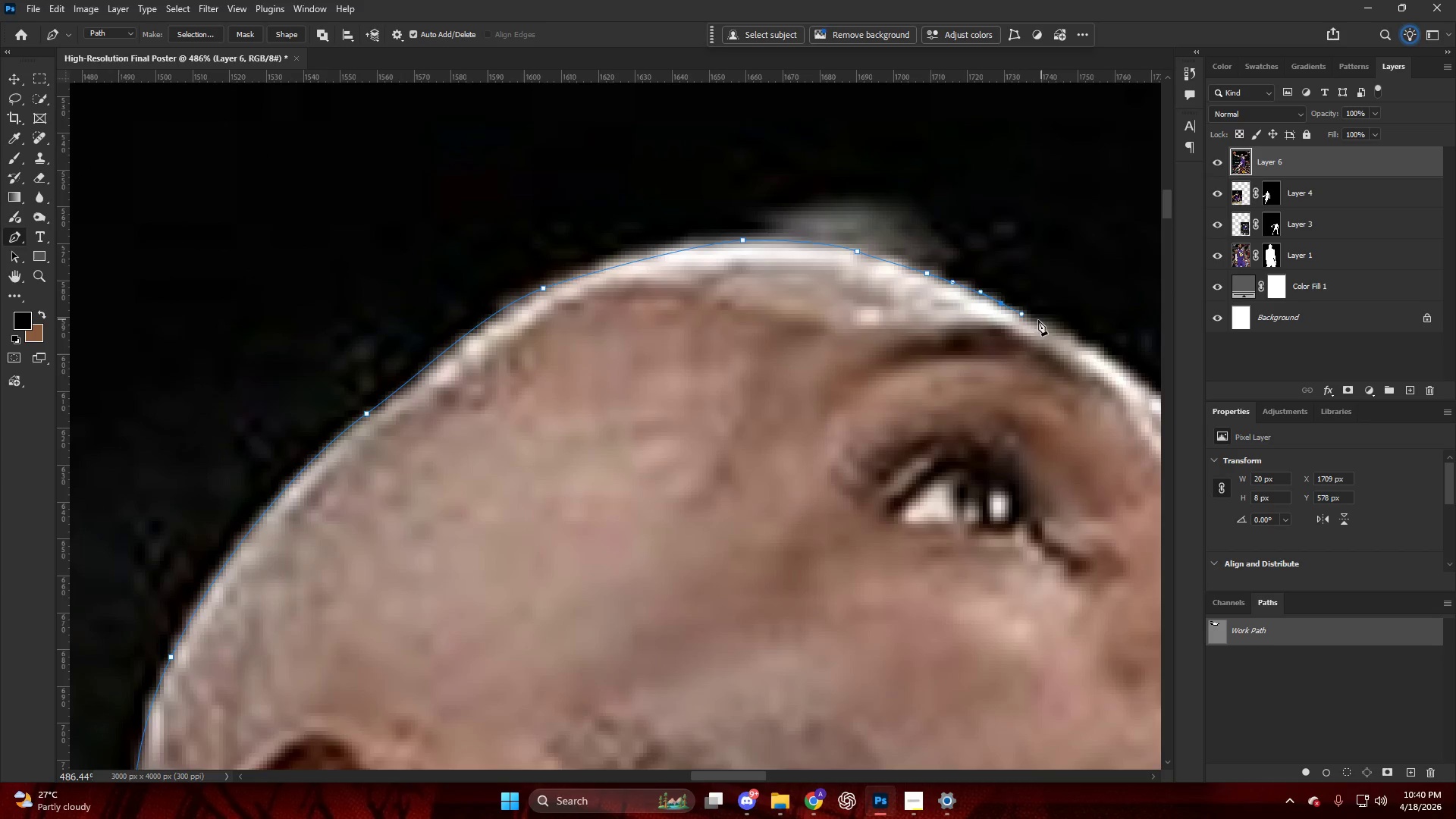 
hold_key(key=AltLeft, duration=0.59)
hold_key(key=ControlLeft, duration=1.19)
hold_key(key=AltLeft, duration=0.38)
scroll: coordinate [792, 333], scroll_direction: down, amount: 45.0
 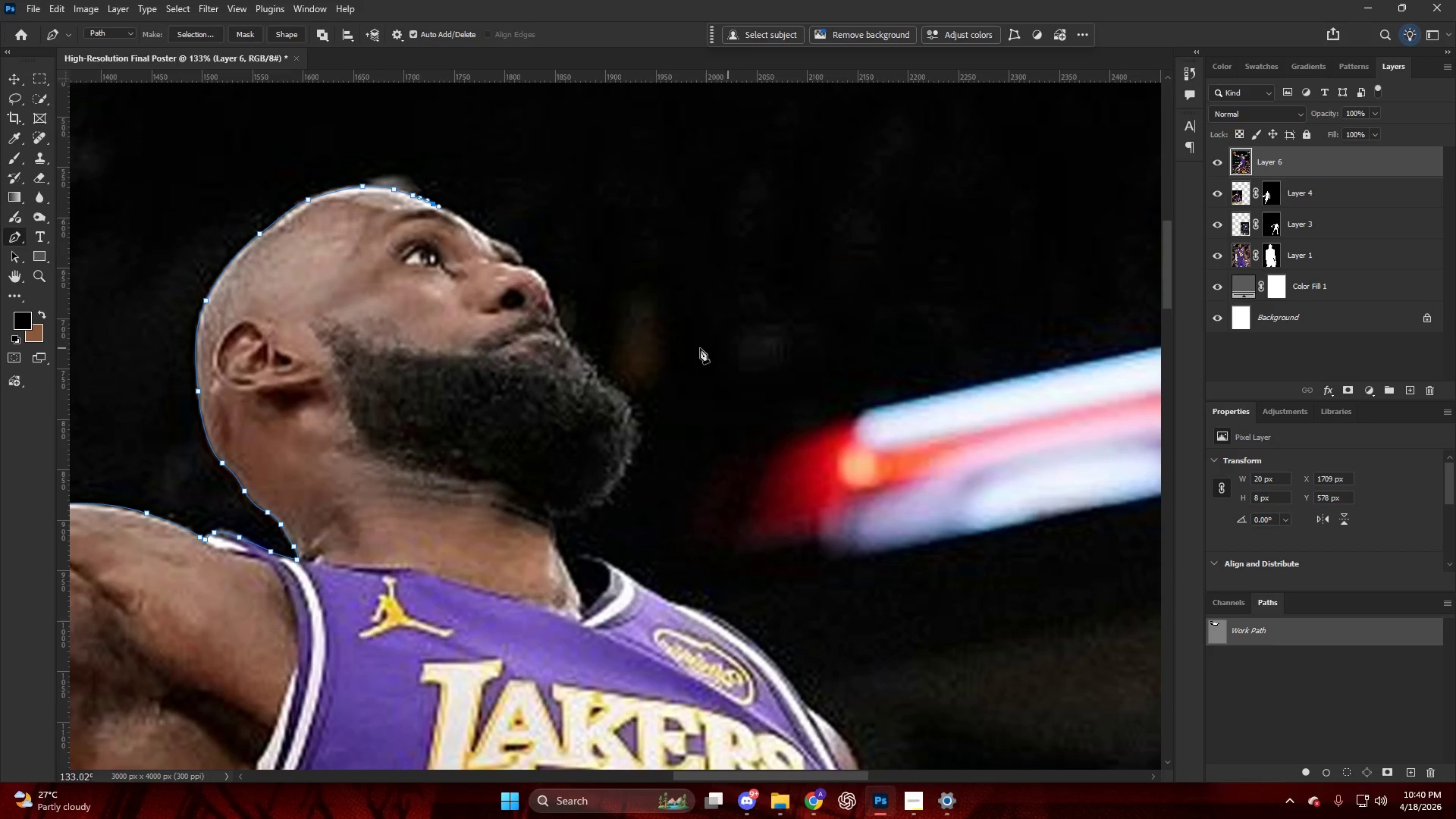 
key(Alt+AltLeft)
 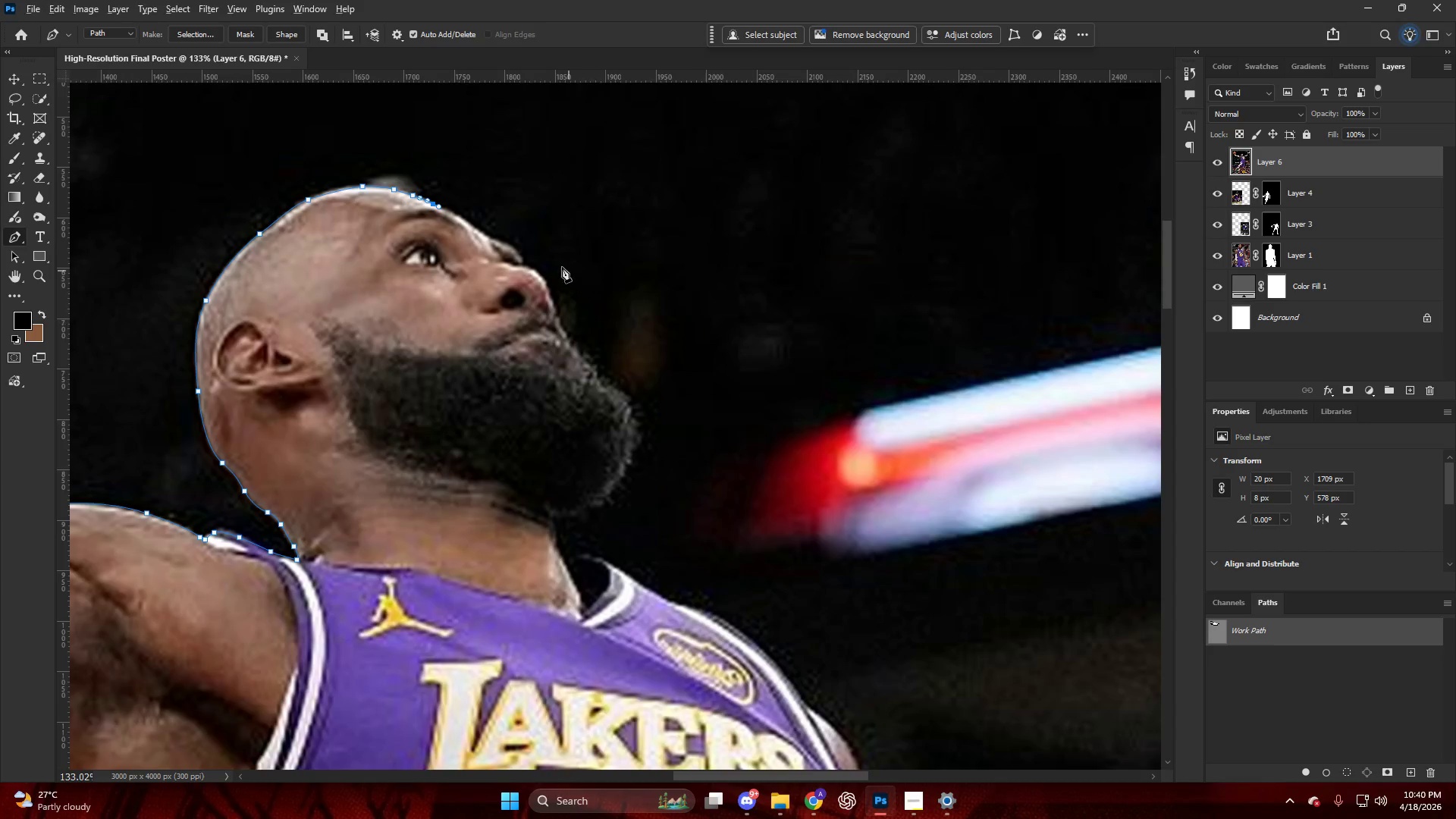 
scroll: coordinate [556, 261], scroll_direction: up, amount: 8.0
 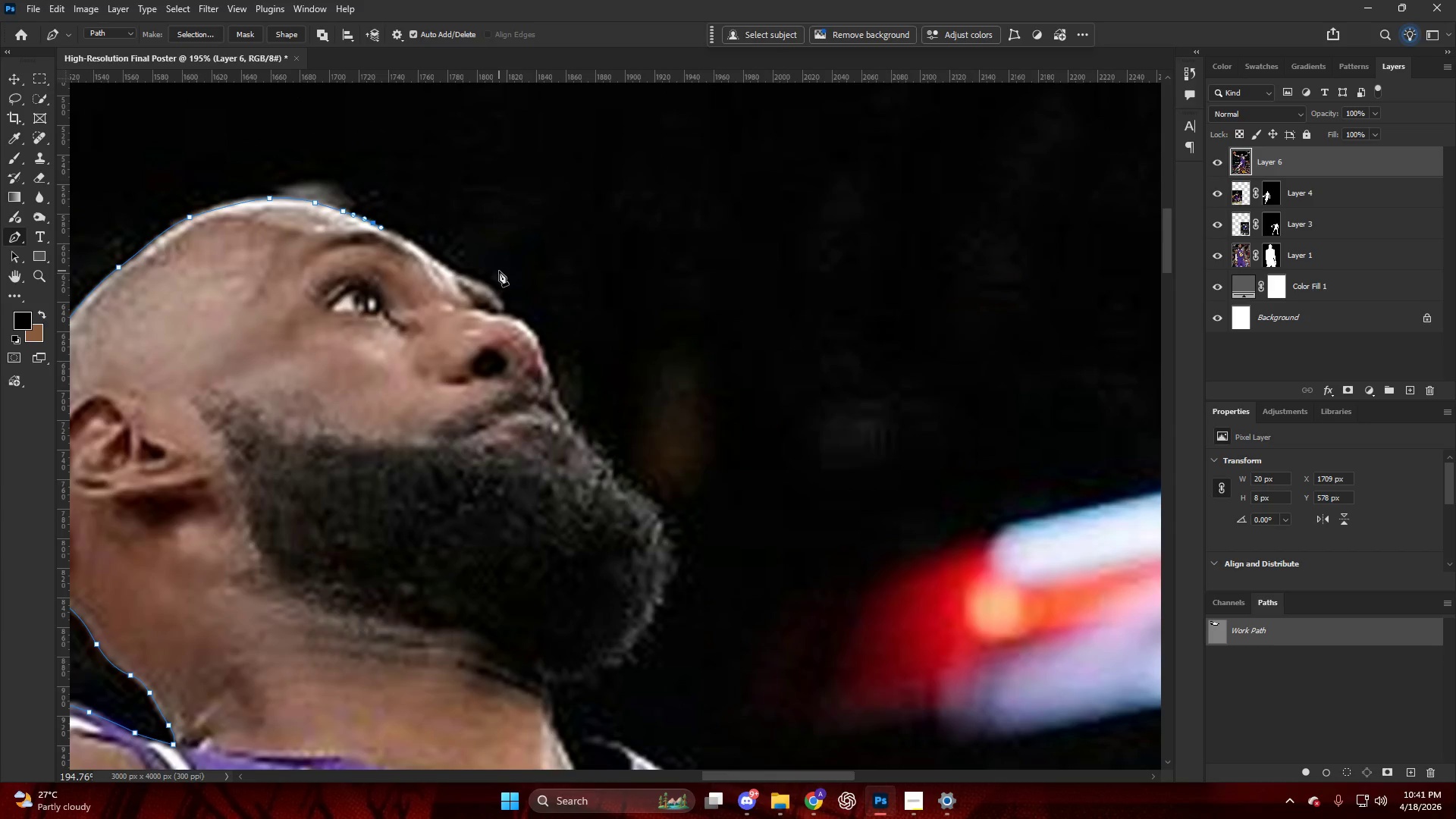 
wait(5.86)
 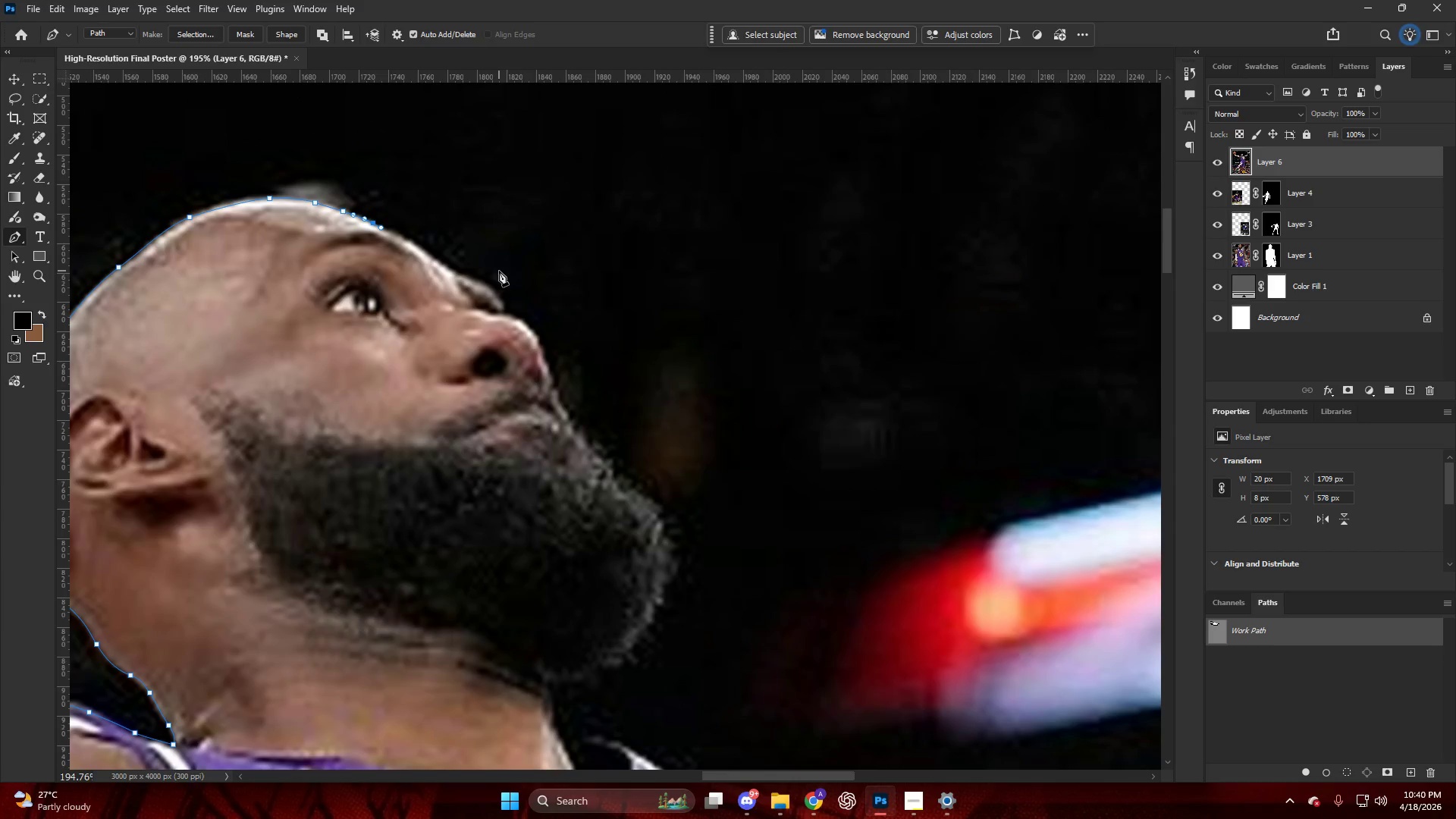 
hold_key(key=AltLeft, duration=0.7)
 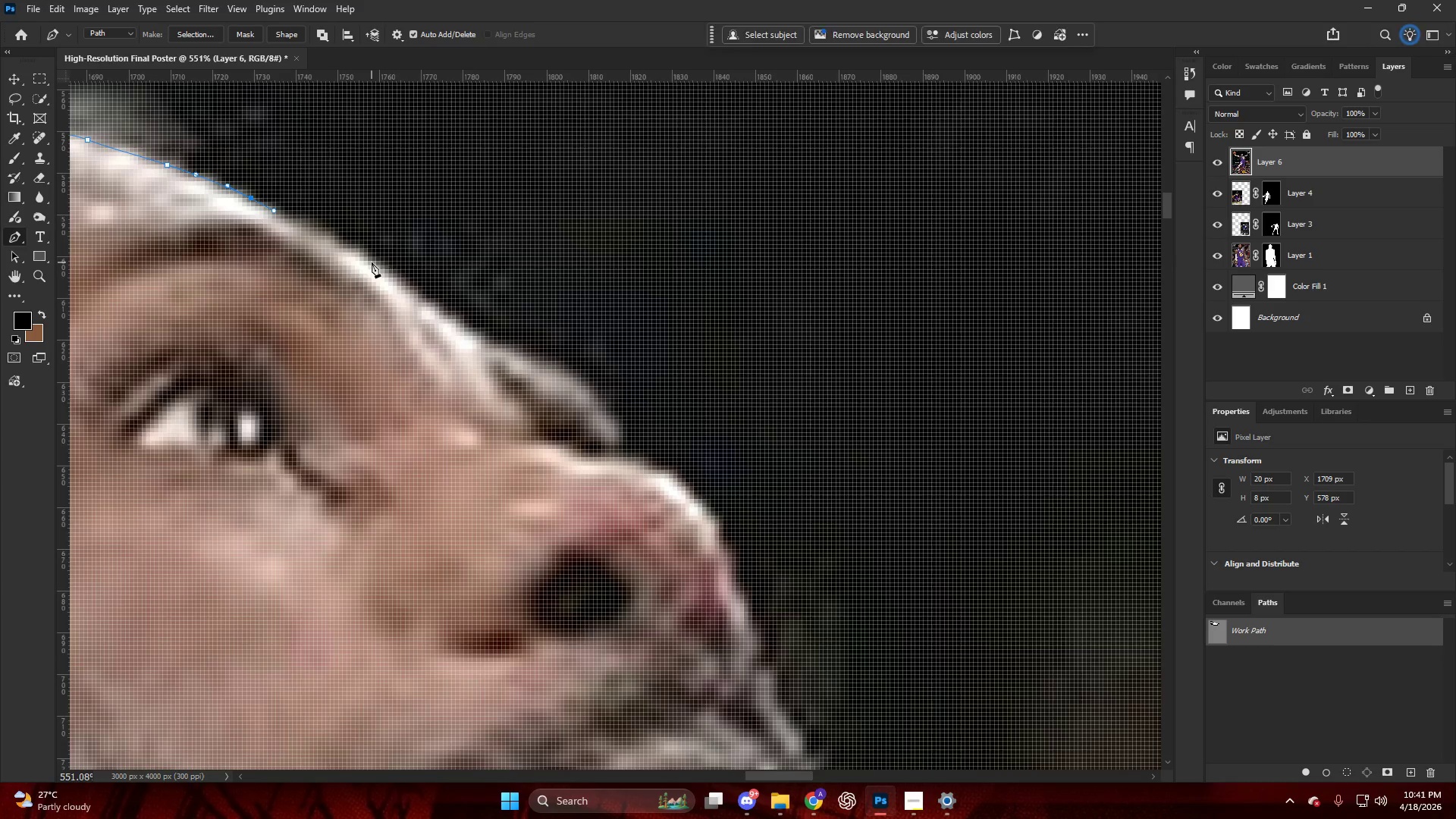 
left_click_drag(start_coordinate=[372, 262], to_coordinate=[398, 275])
 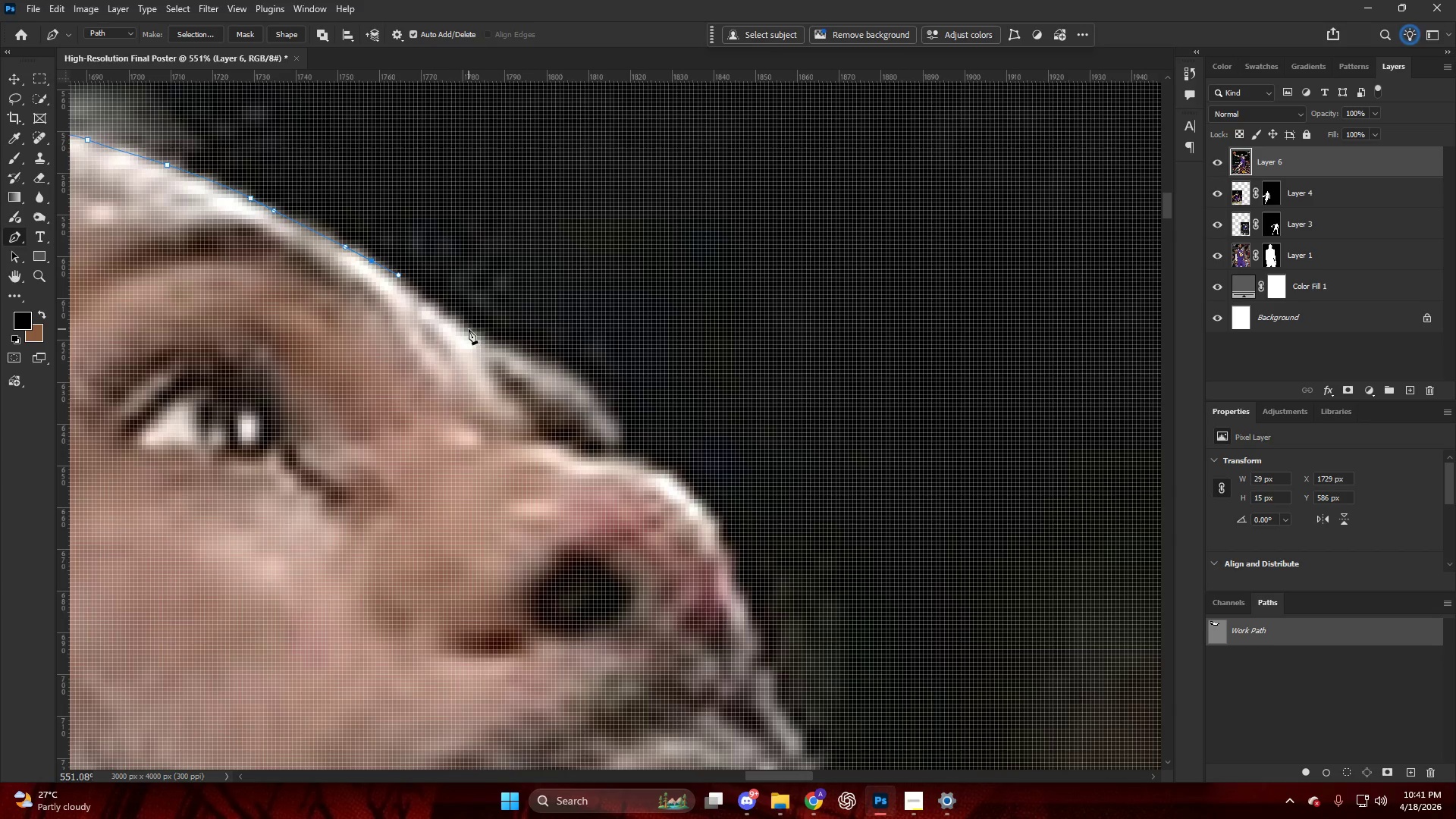 
scroll: coordinate [398, 274], scroll_direction: up, amount: 13.0
 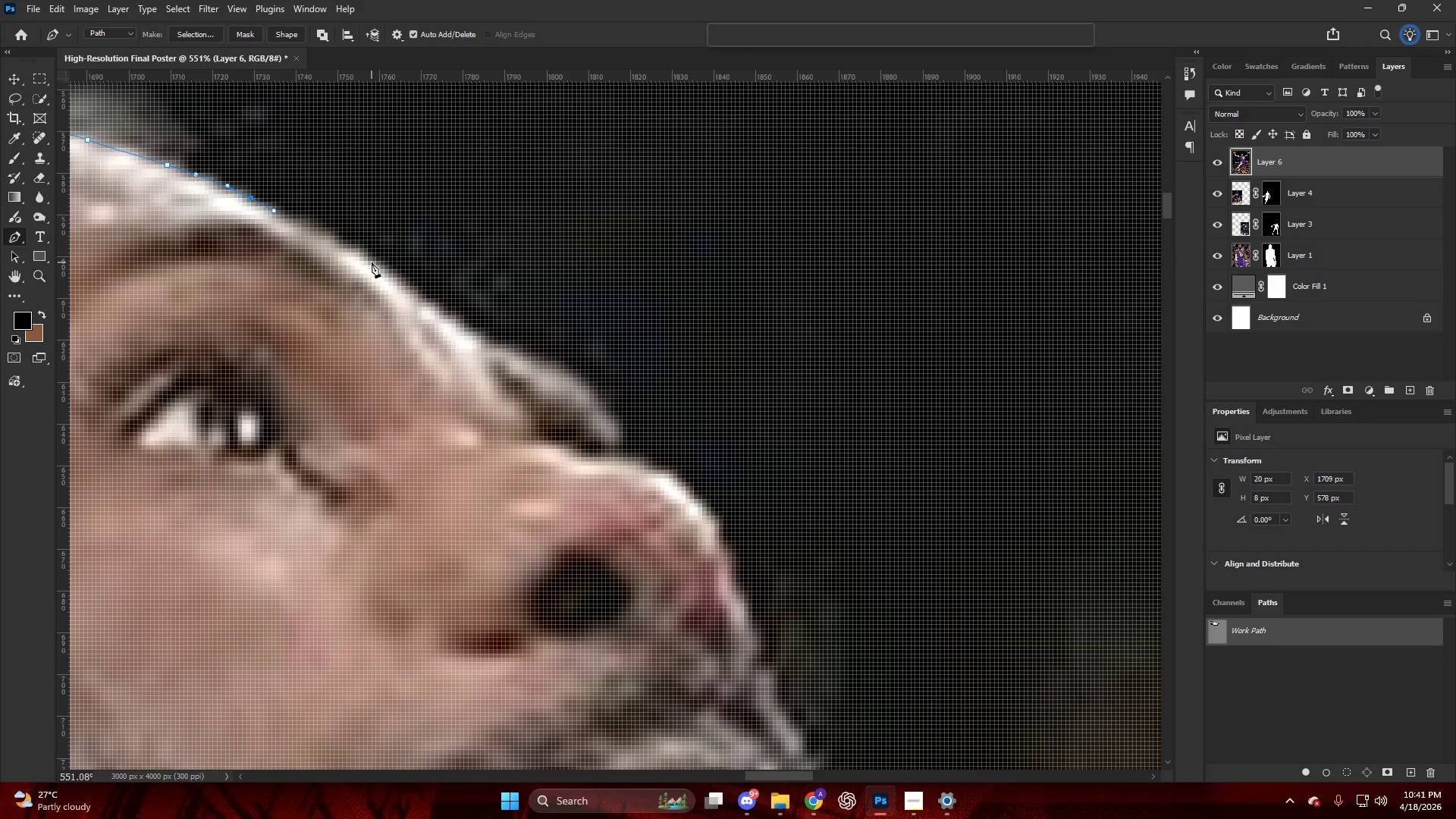 
left_click_drag(start_coordinate=[469, 331], to_coordinate=[489, 340])
 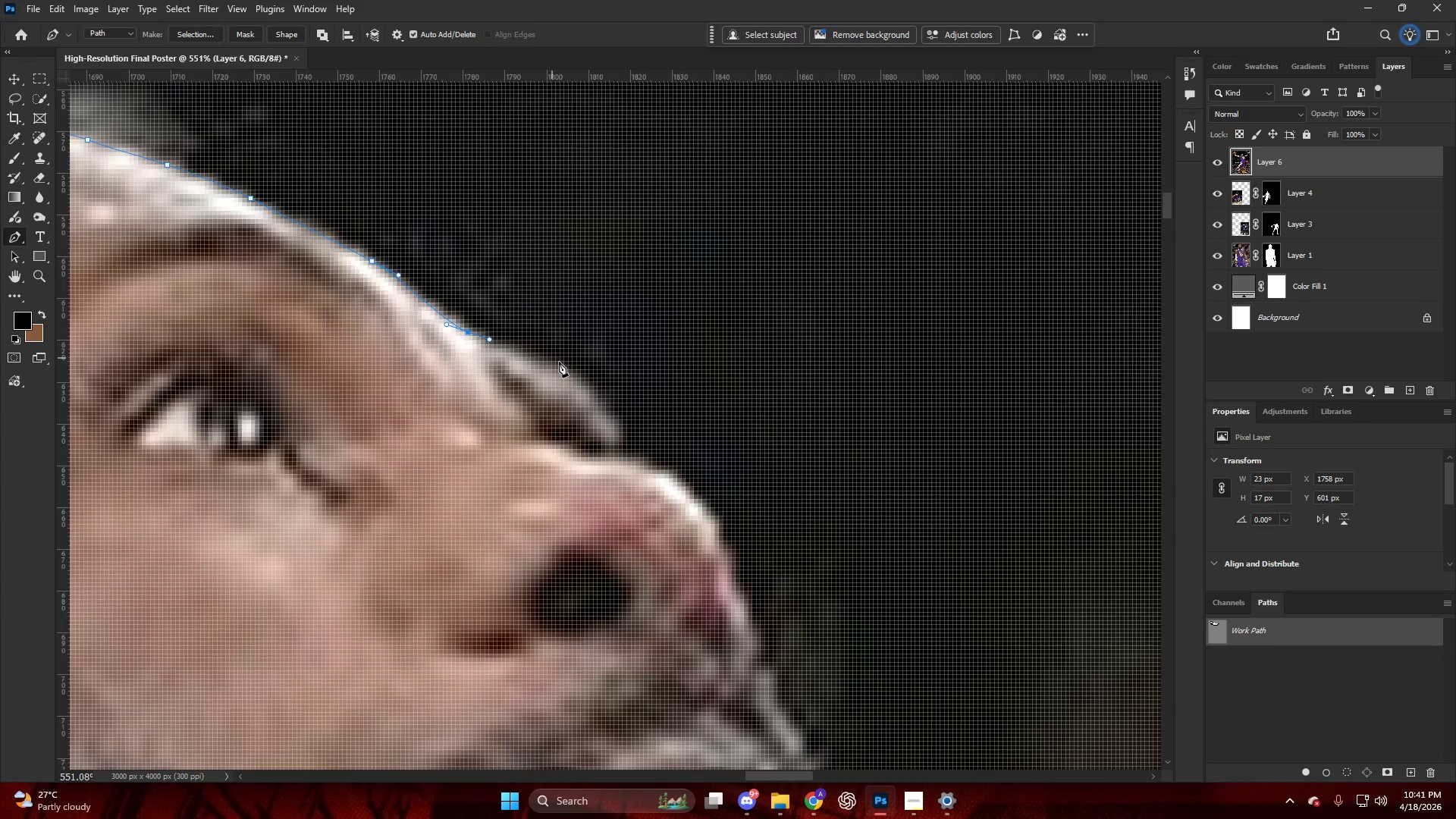 
left_click_drag(start_coordinate=[574, 370], to_coordinate=[581, 376])
 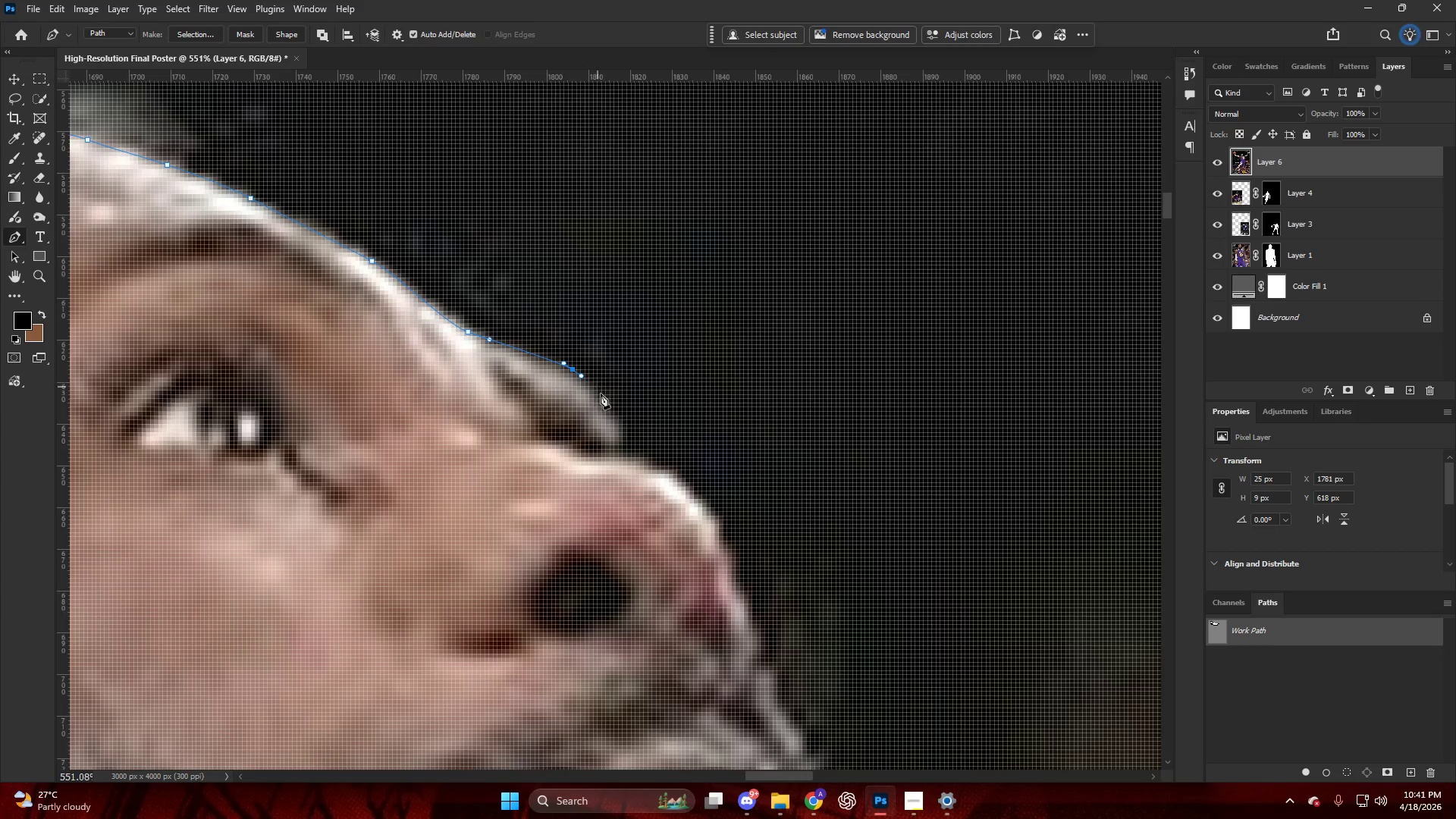 
left_click_drag(start_coordinate=[604, 403], to_coordinate=[607, 418])
 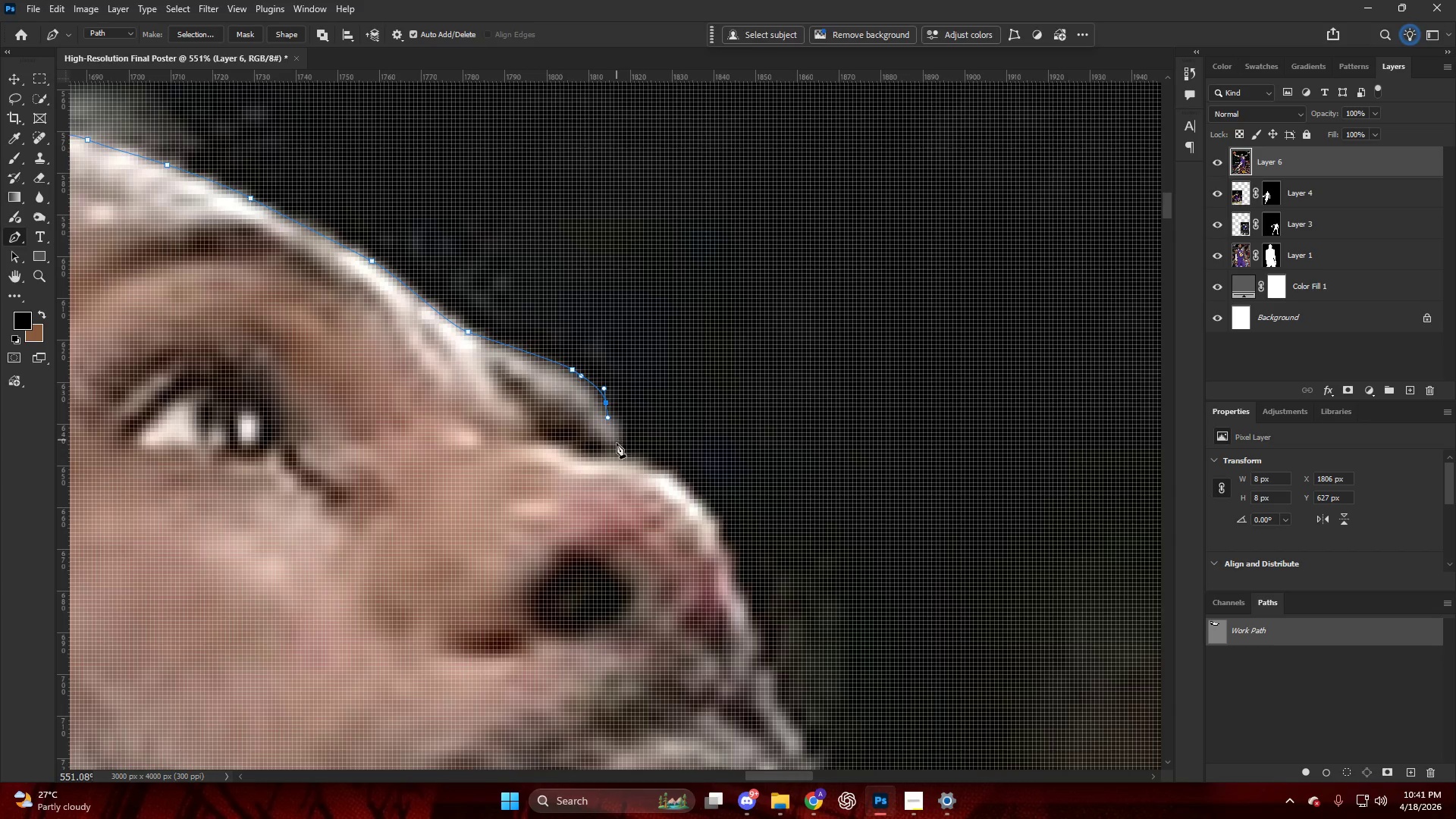 
left_click_drag(start_coordinate=[617, 445], to_coordinate=[615, 454])
 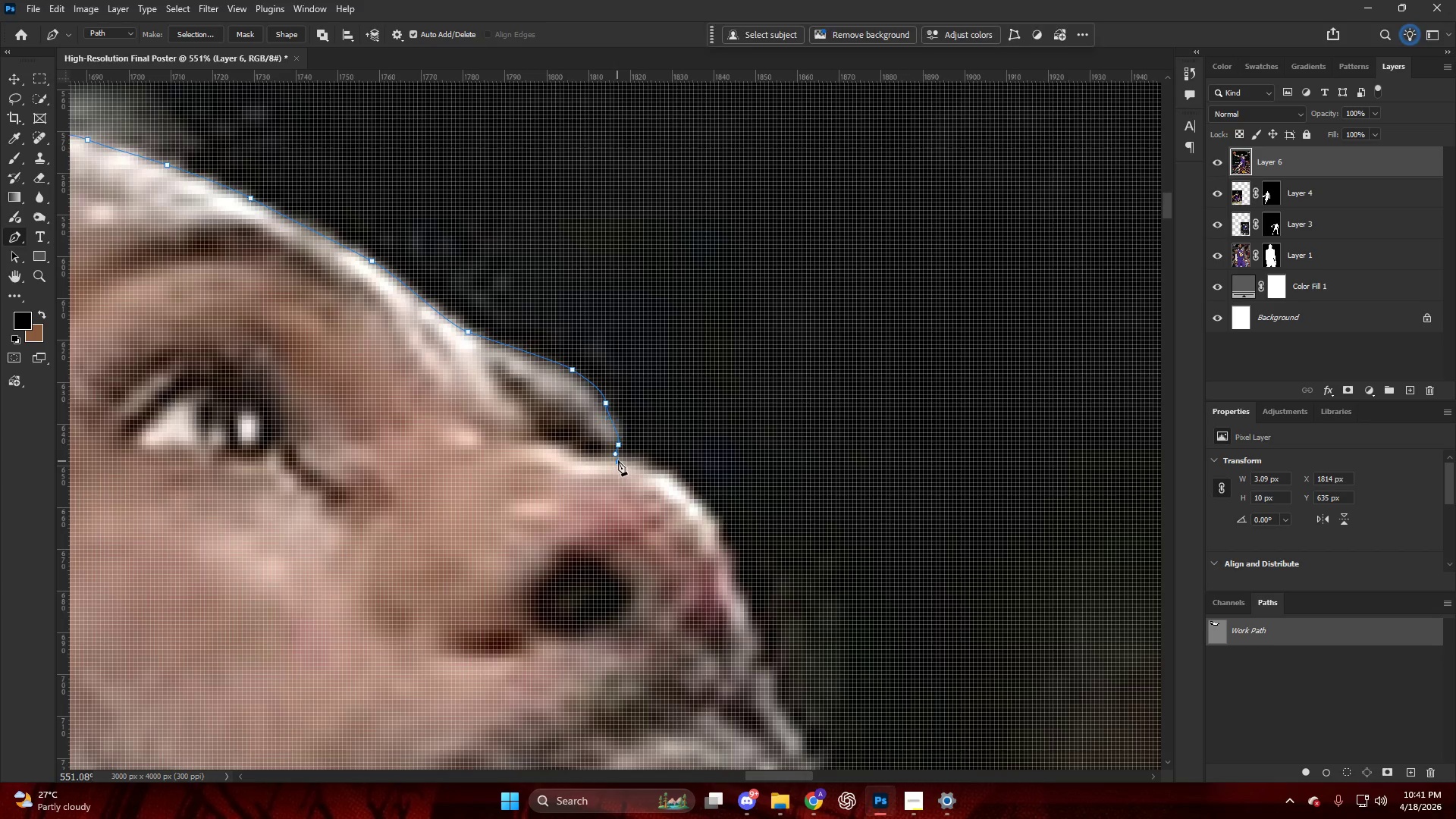 
hold_key(key=AltLeft, duration=0.48)
hold_key(key=AltLeft, duration=0.5)
scroll: coordinate [723, 422], scroll_direction: down, amount: 9.0
 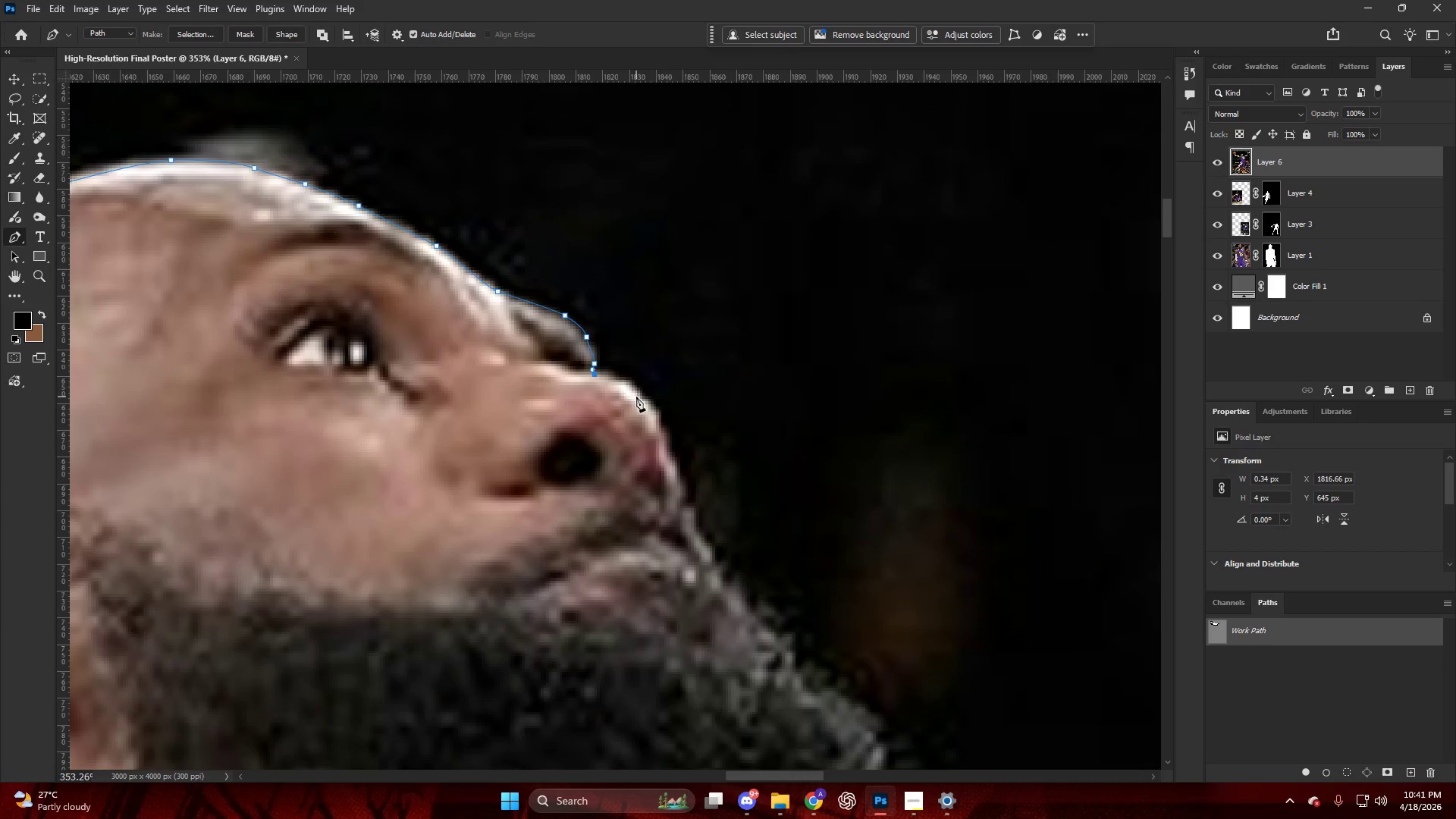 
left_click_drag(start_coordinate=[642, 401], to_coordinate=[663, 425])
 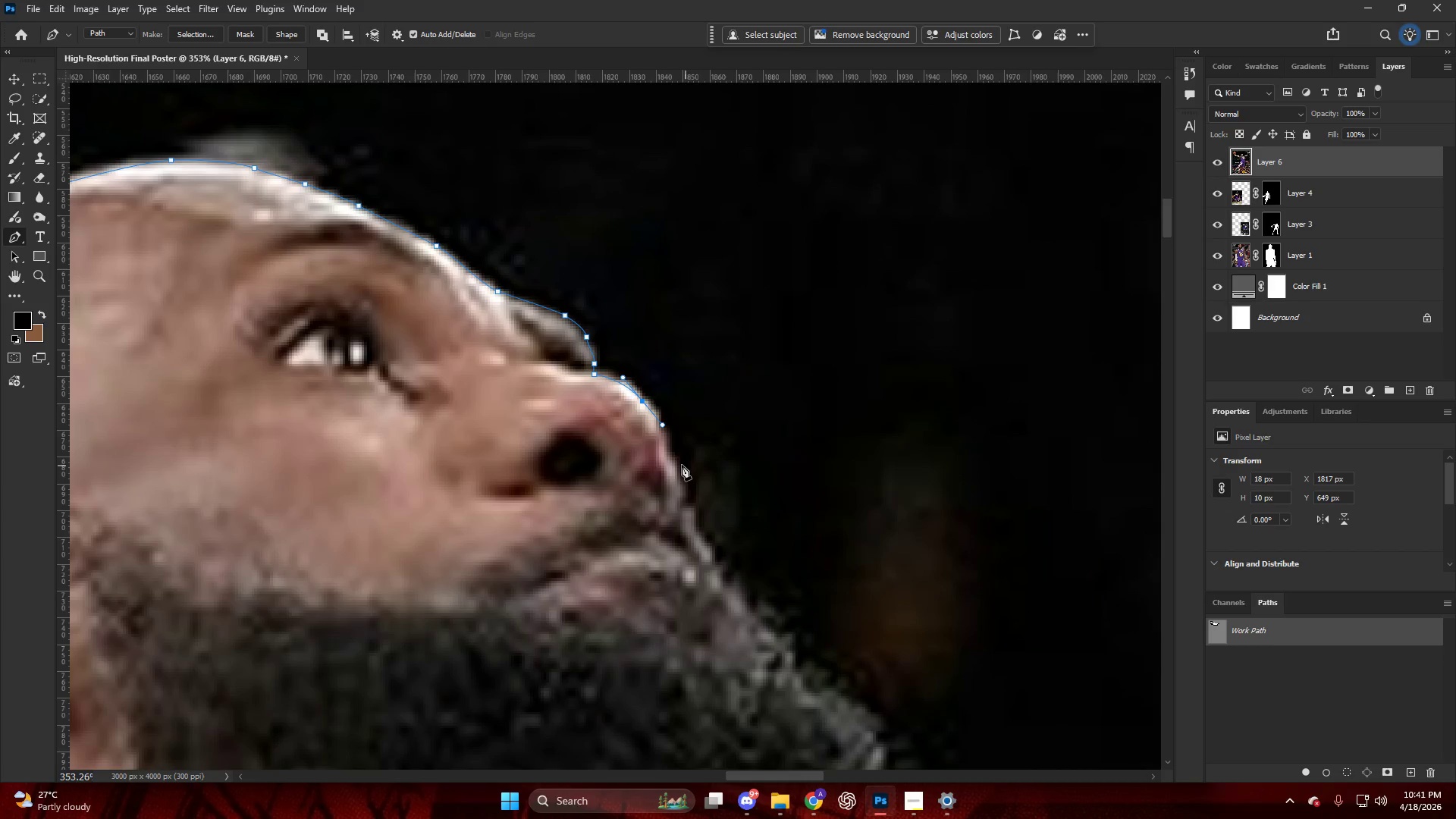 
left_click_drag(start_coordinate=[679, 465], to_coordinate=[682, 494])
 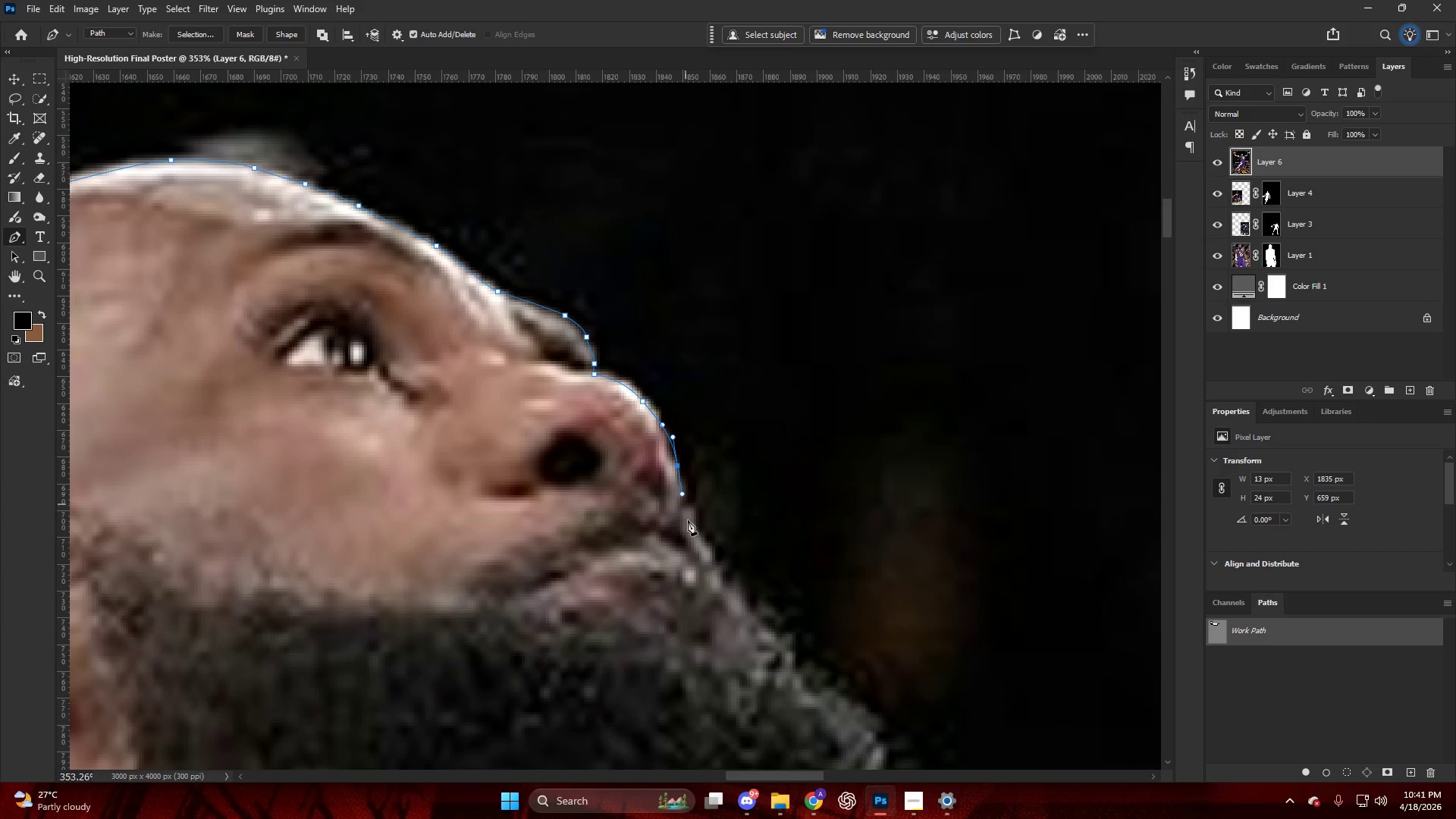 
left_click_drag(start_coordinate=[689, 535], to_coordinate=[697, 538])
 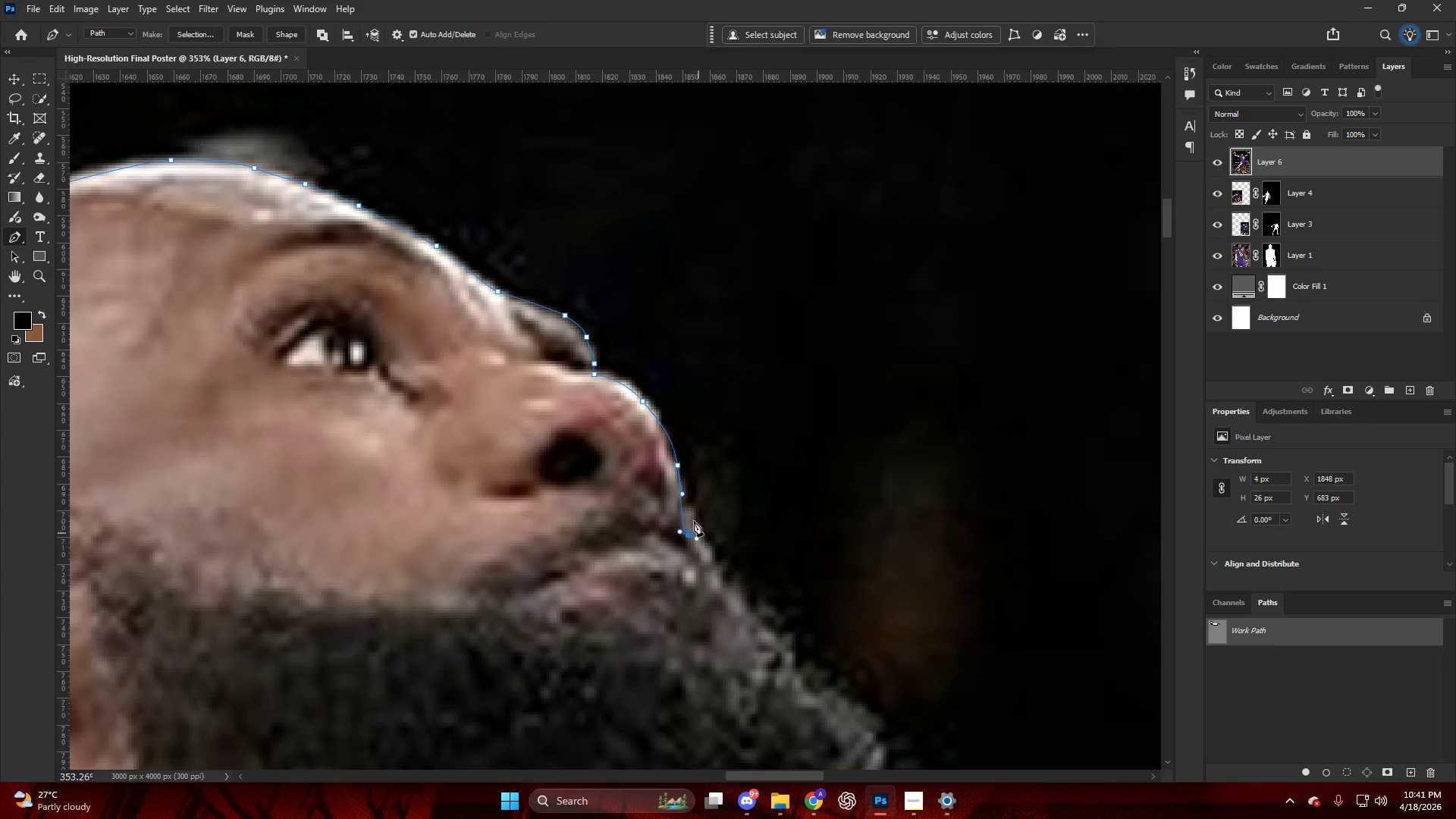 
hold_key(key=AltLeft, duration=0.41)
hold_key(key=AltLeft, duration=0.53)
scroll: coordinate [738, 460], scroll_direction: down, amount: 13.0
 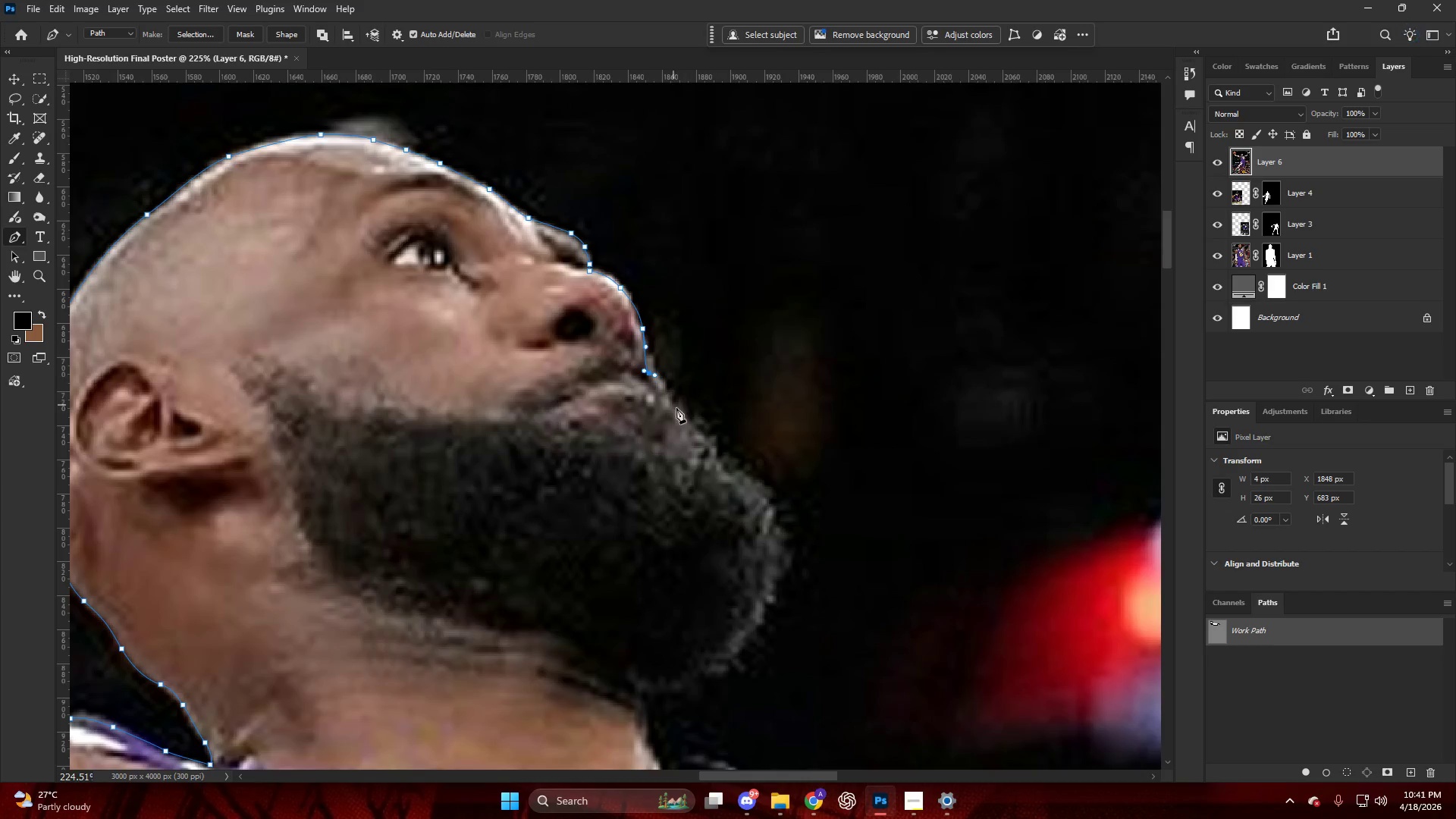 
left_click_drag(start_coordinate=[674, 406], to_coordinate=[688, 422])
 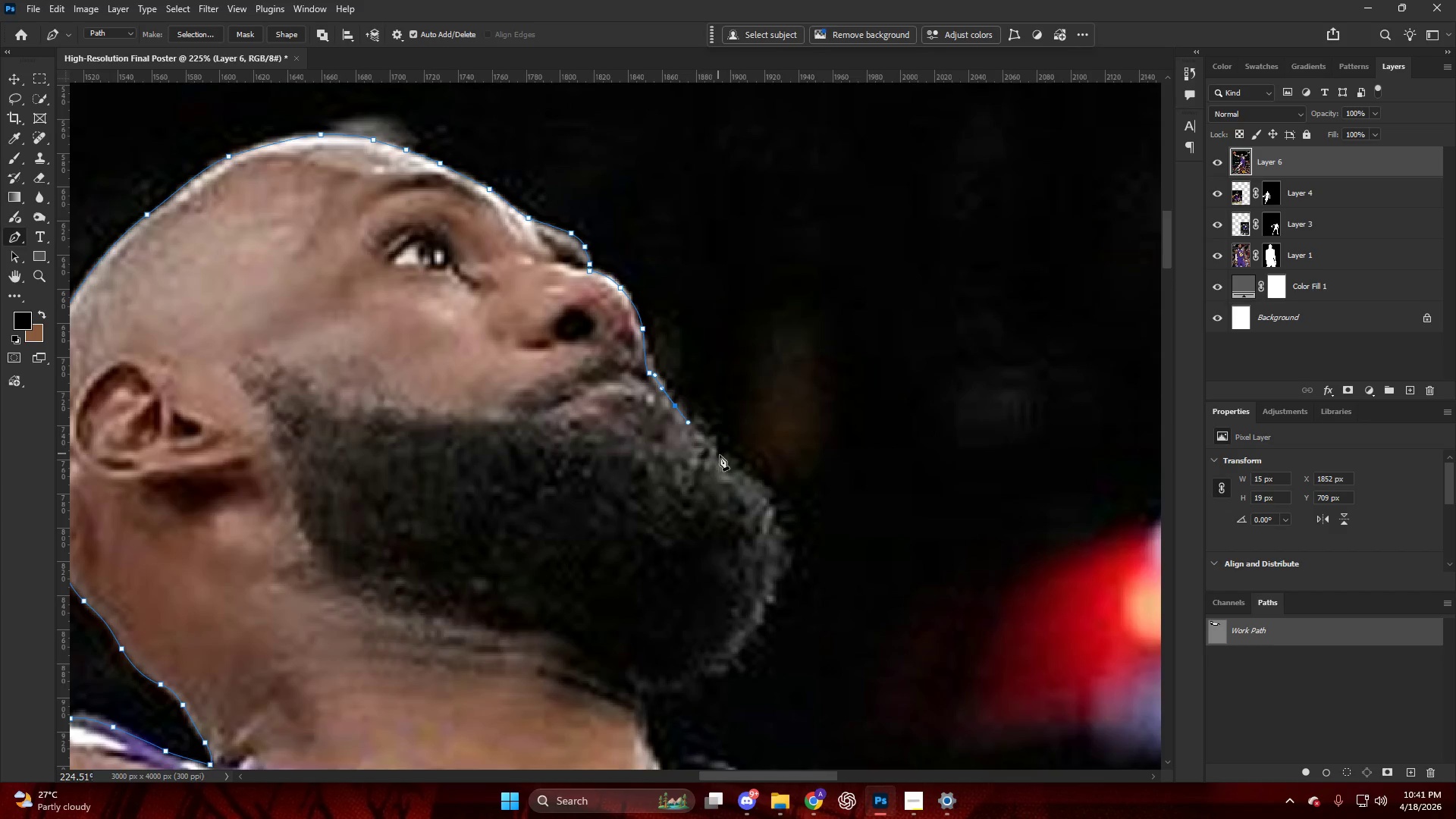 
left_click_drag(start_coordinate=[722, 457], to_coordinate=[733, 465])
 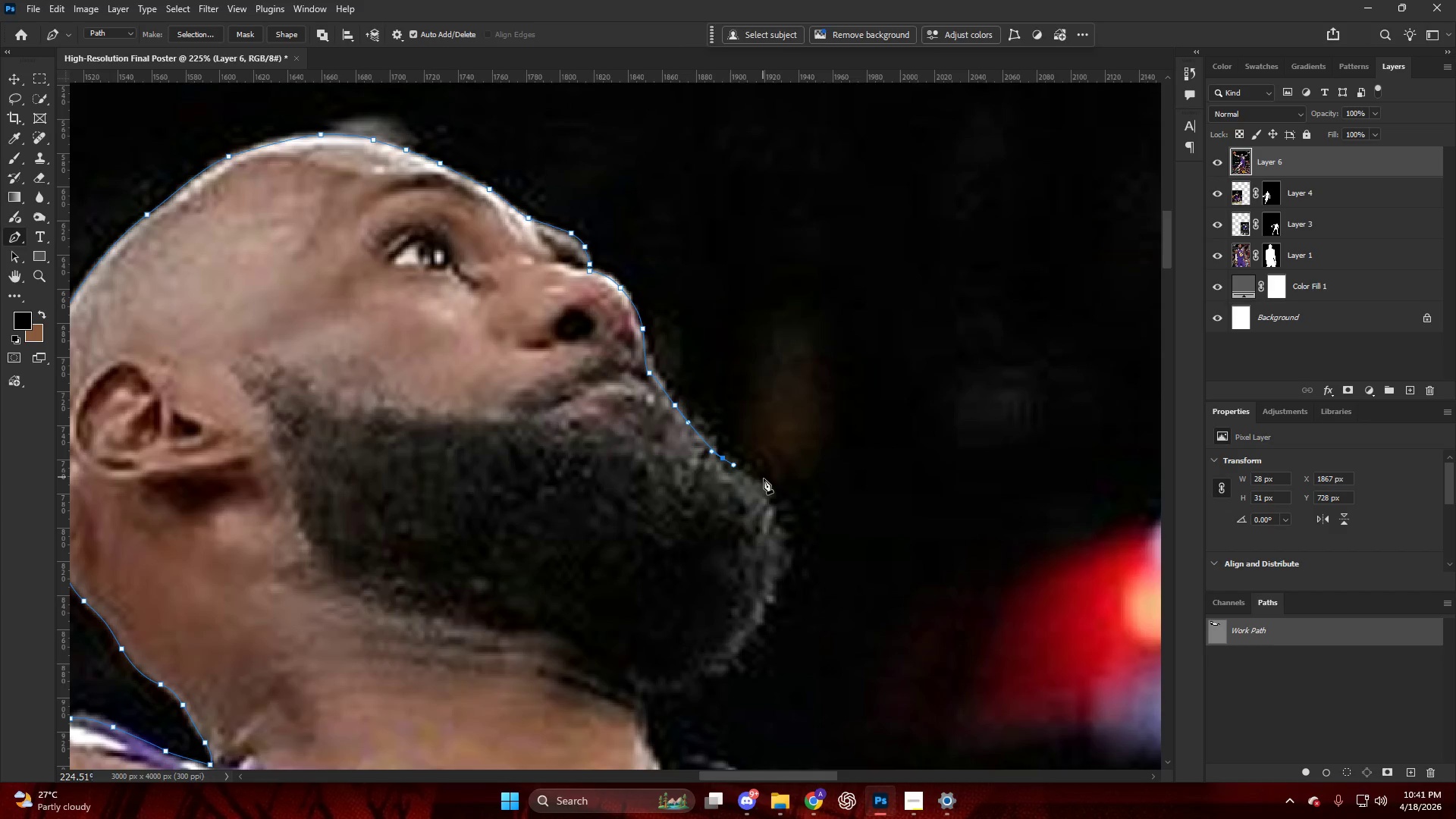 
left_click_drag(start_coordinate=[765, 482], to_coordinate=[767, 496])
 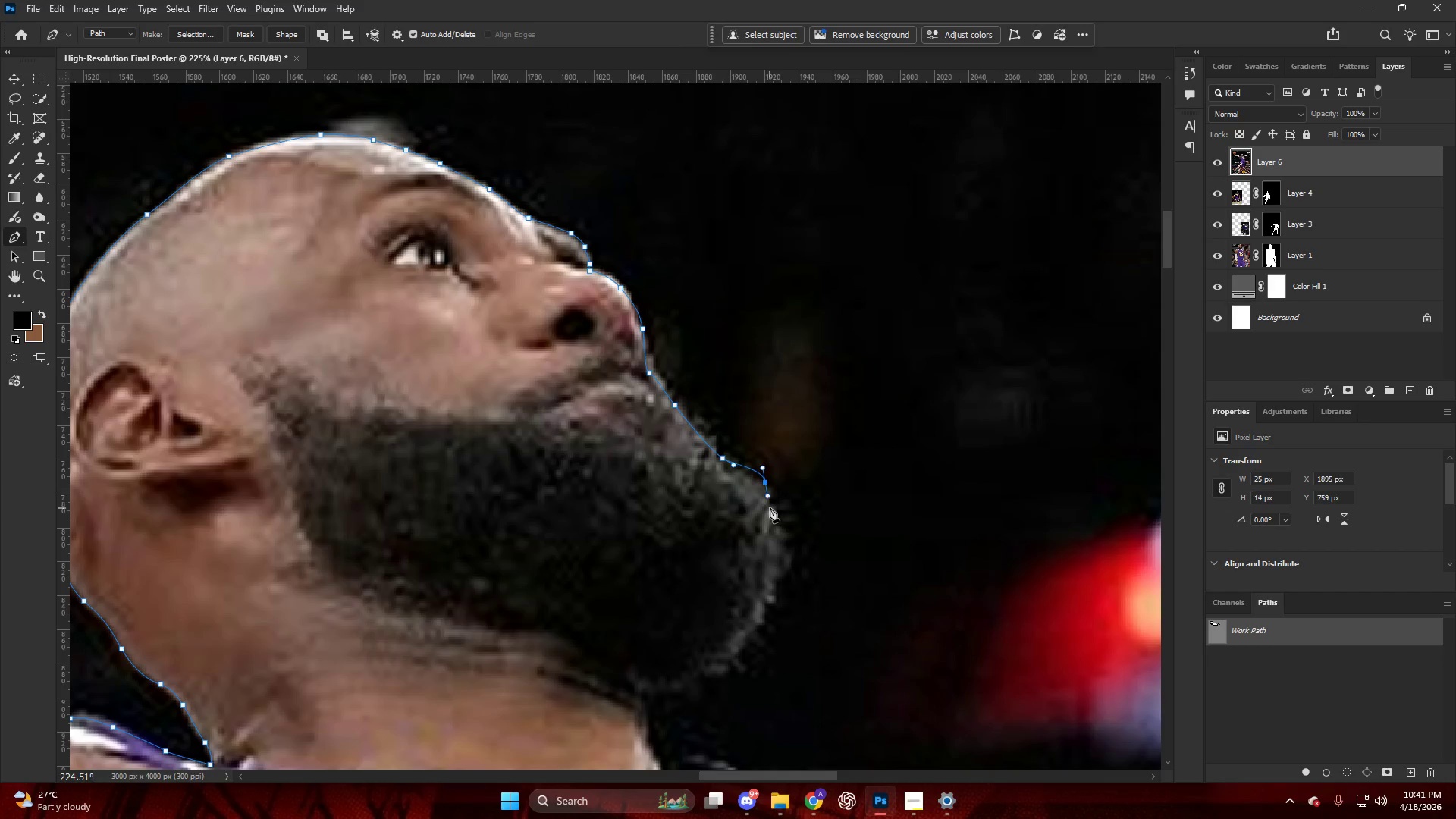 
scroll: coordinate [770, 507], scroll_direction: down, amount: 6.0
 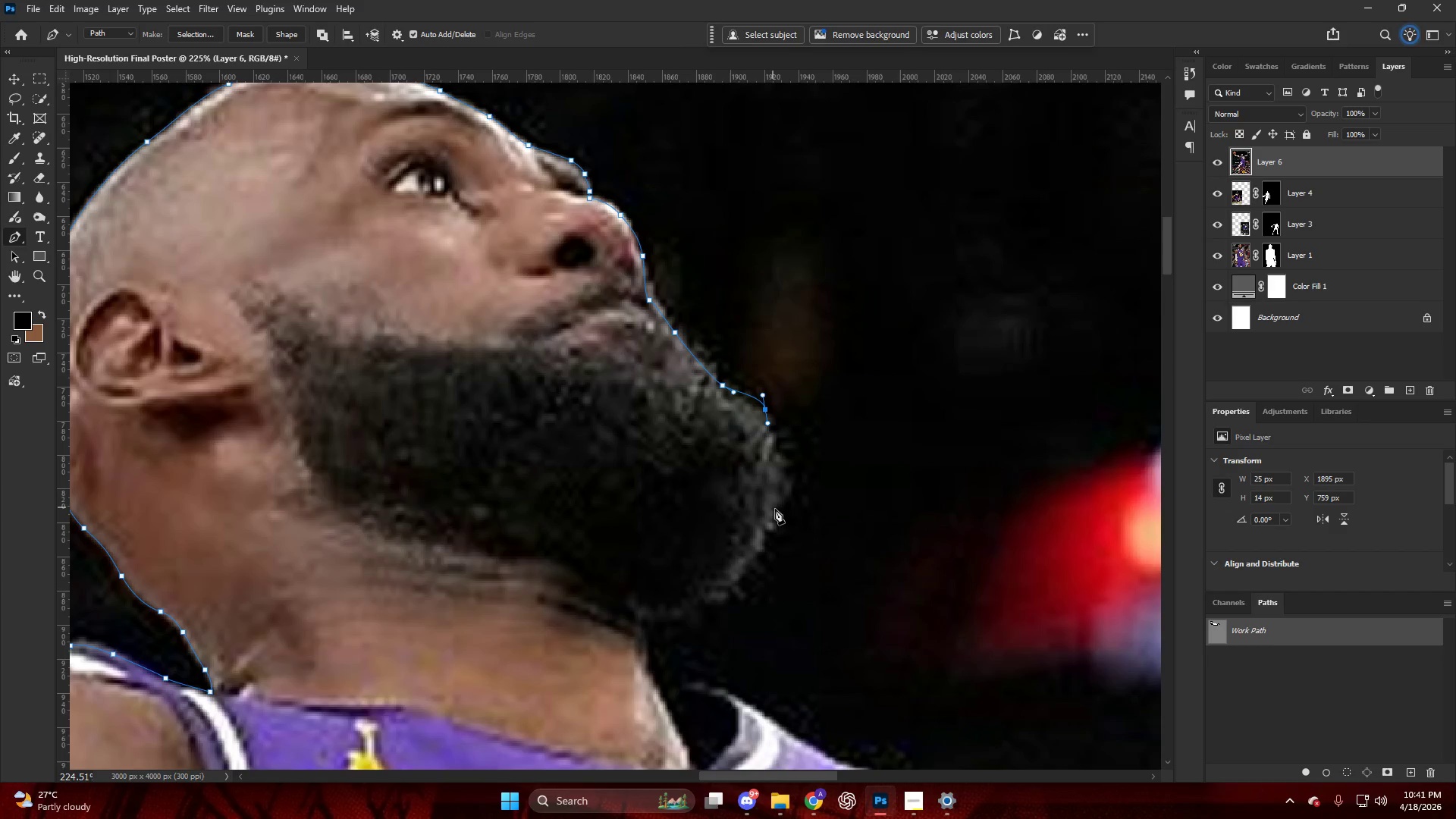 
left_click_drag(start_coordinate=[778, 520], to_coordinate=[765, 540])
 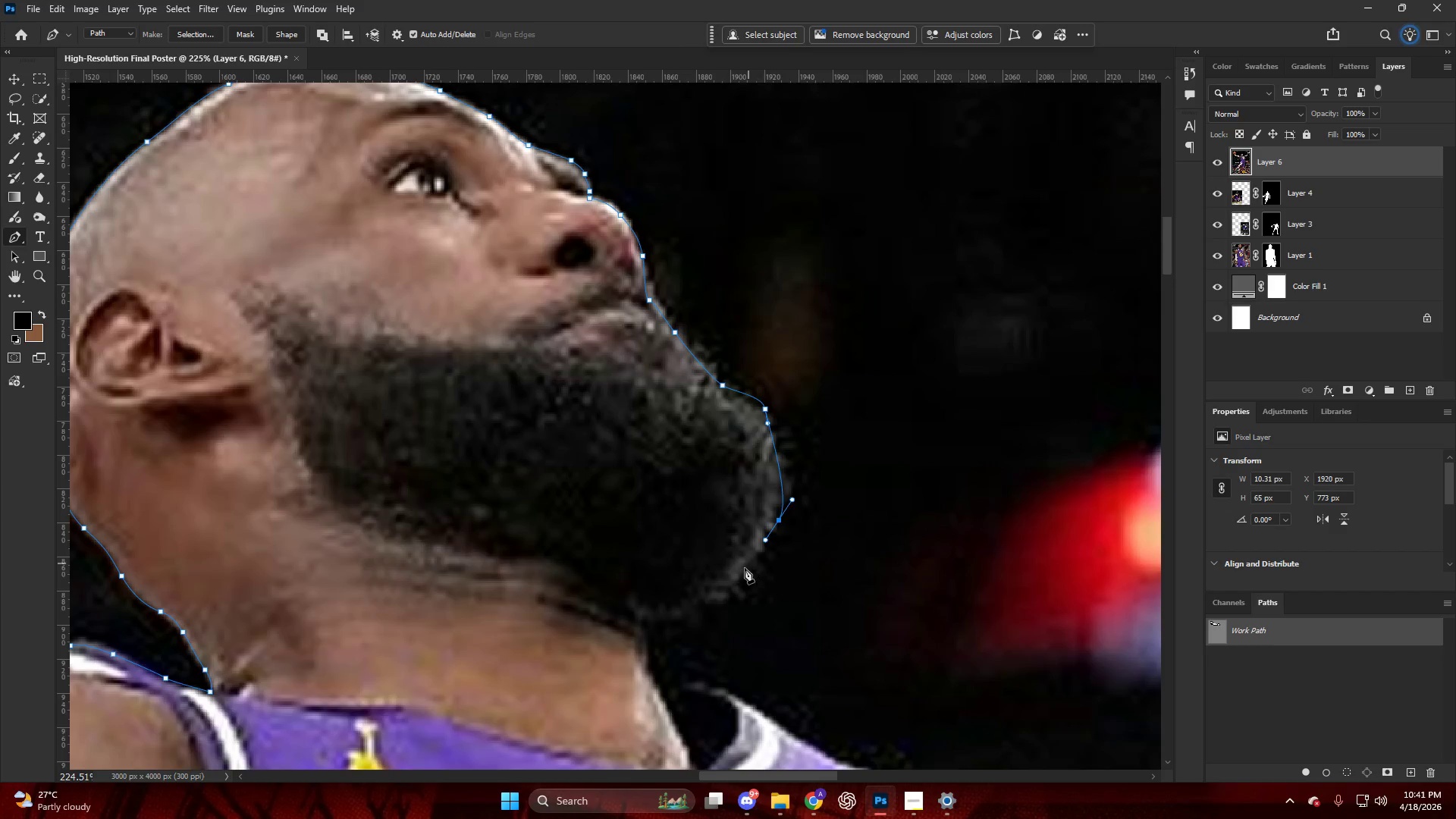 
left_click_drag(start_coordinate=[740, 575], to_coordinate=[723, 584])
 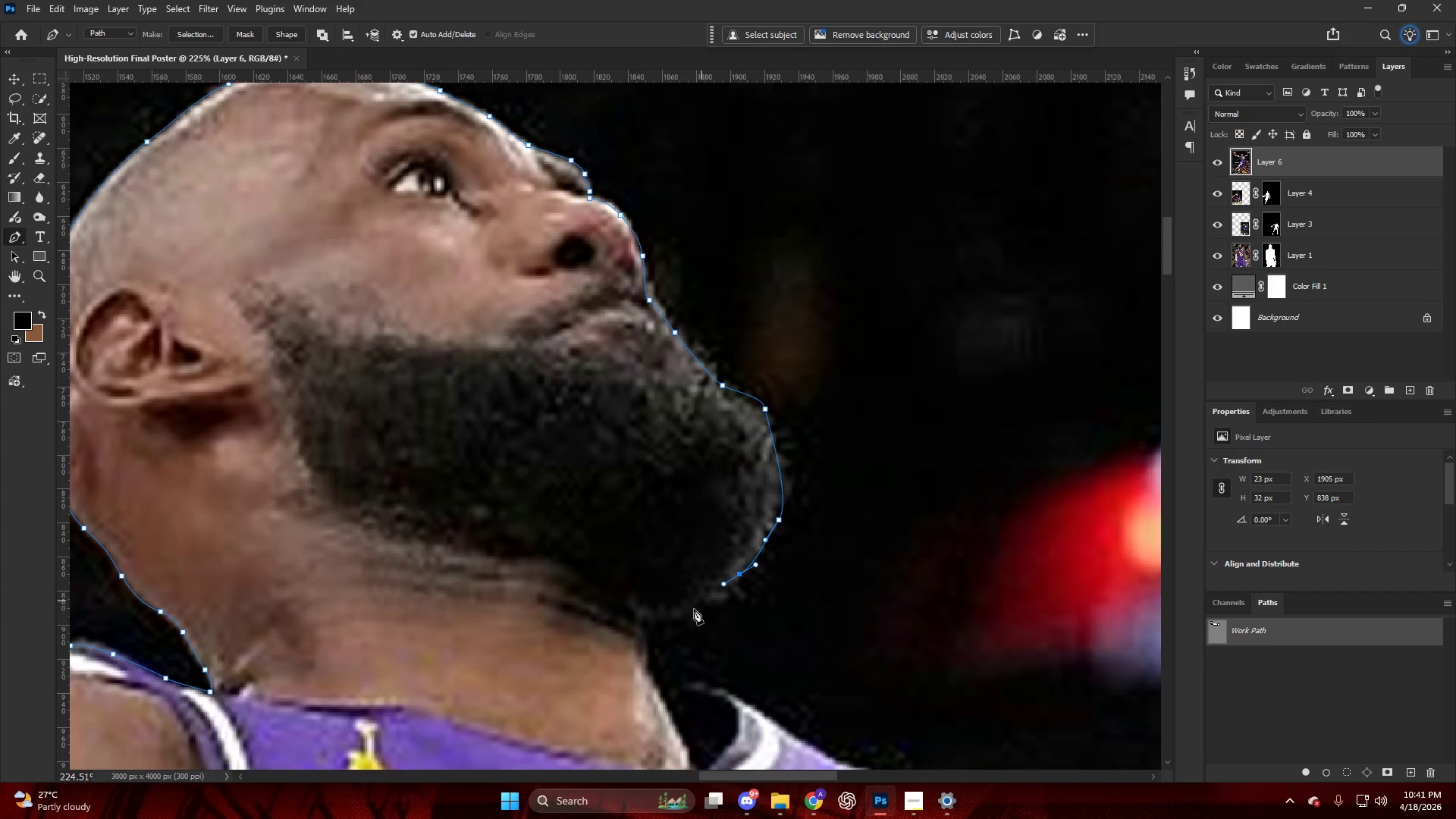 
left_click_drag(start_coordinate=[690, 613], to_coordinate=[678, 615])
 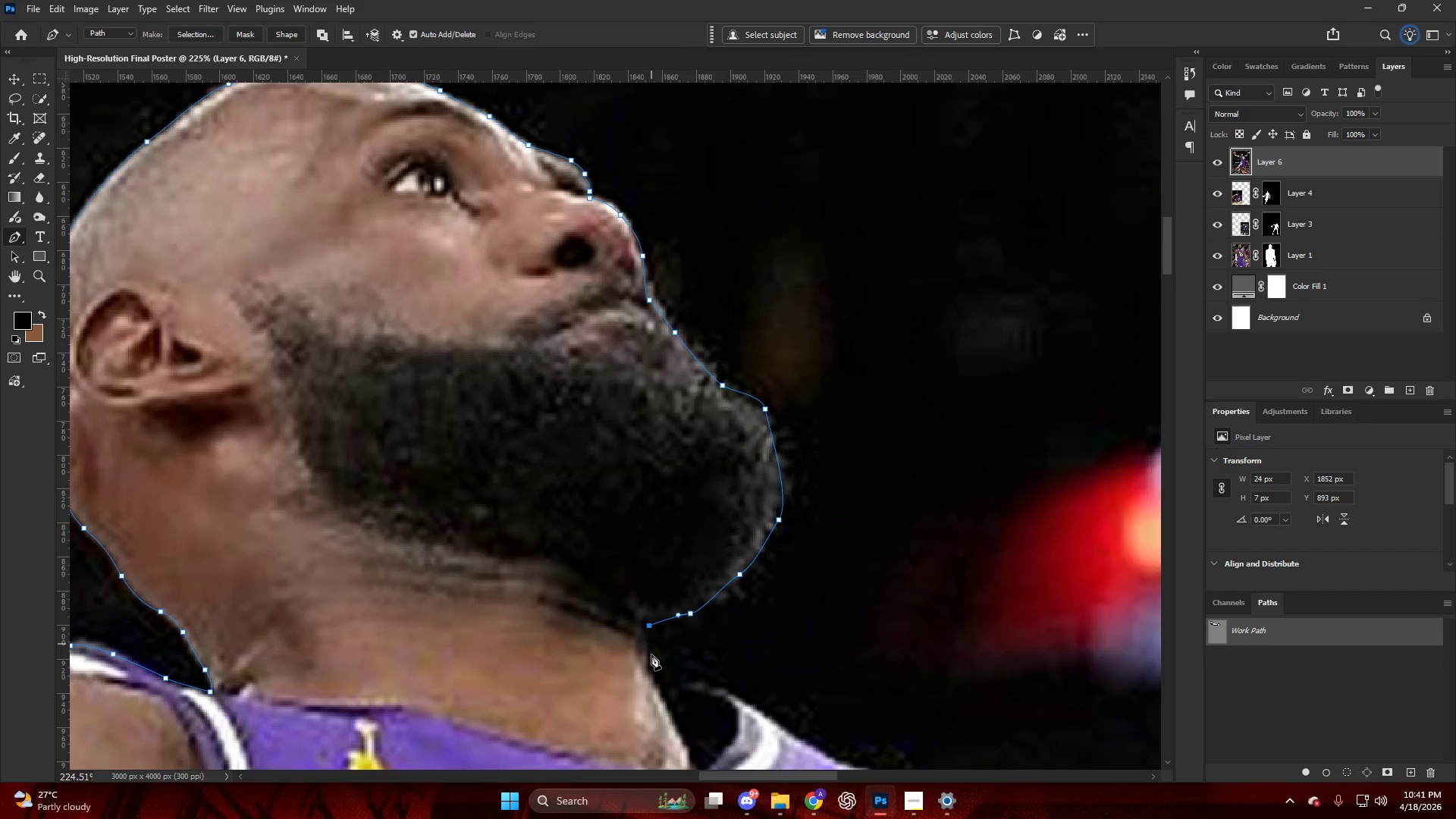 
left_click_drag(start_coordinate=[654, 673], to_coordinate=[661, 681])
 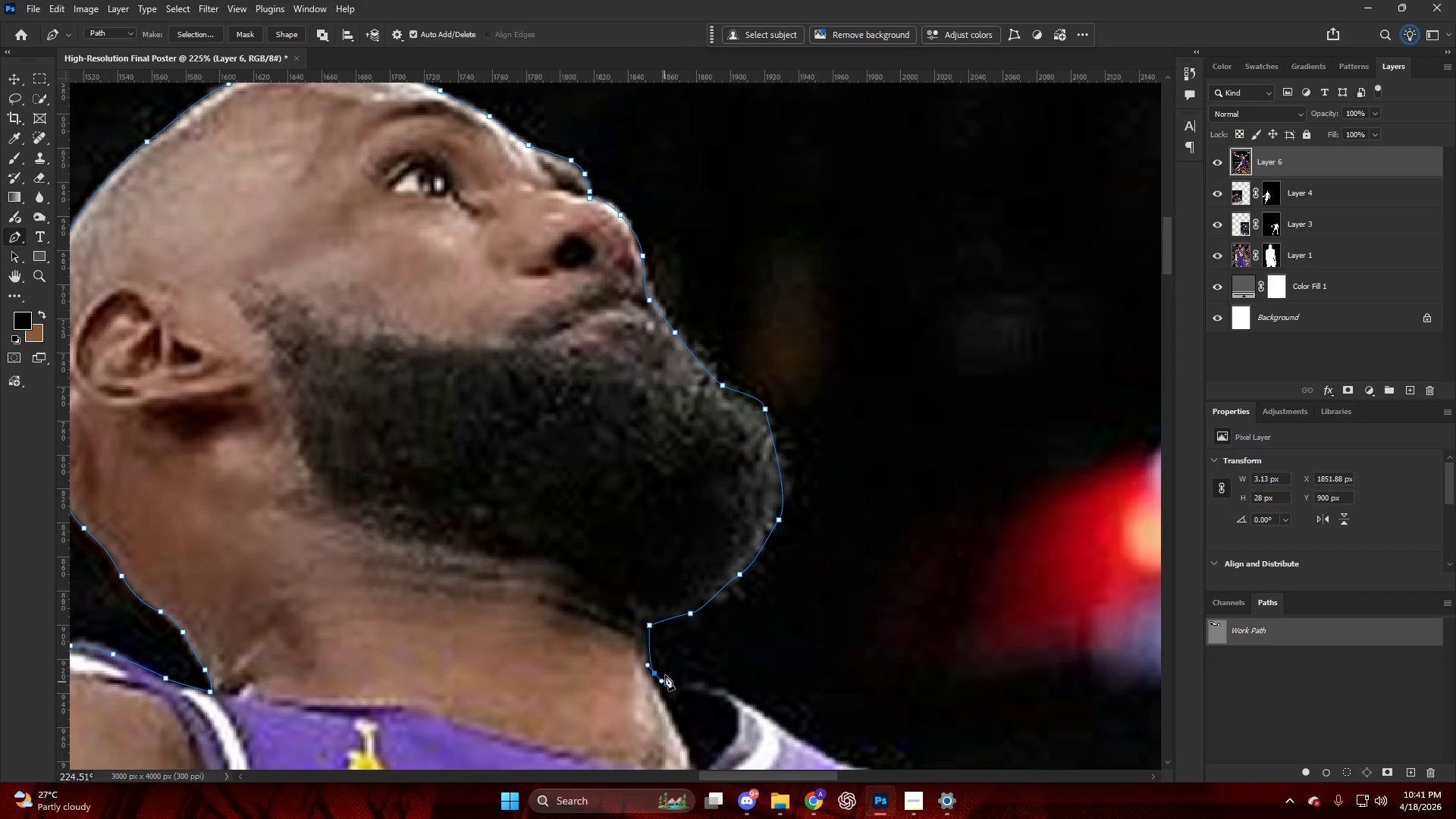 
key(Alt+AltLeft)
 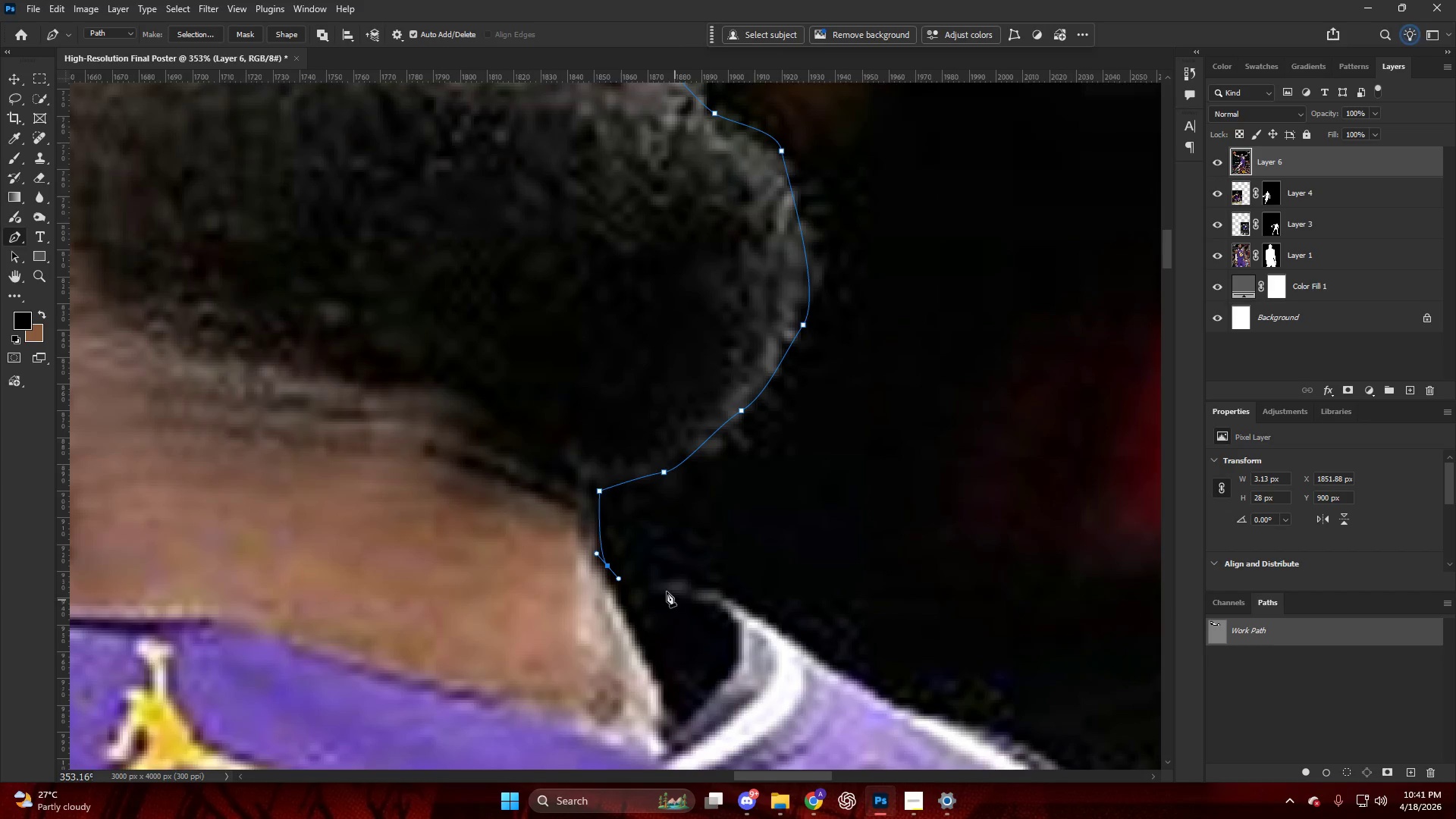 
scroll: coordinate [736, 657], scroll_direction: down, amount: 1.0
 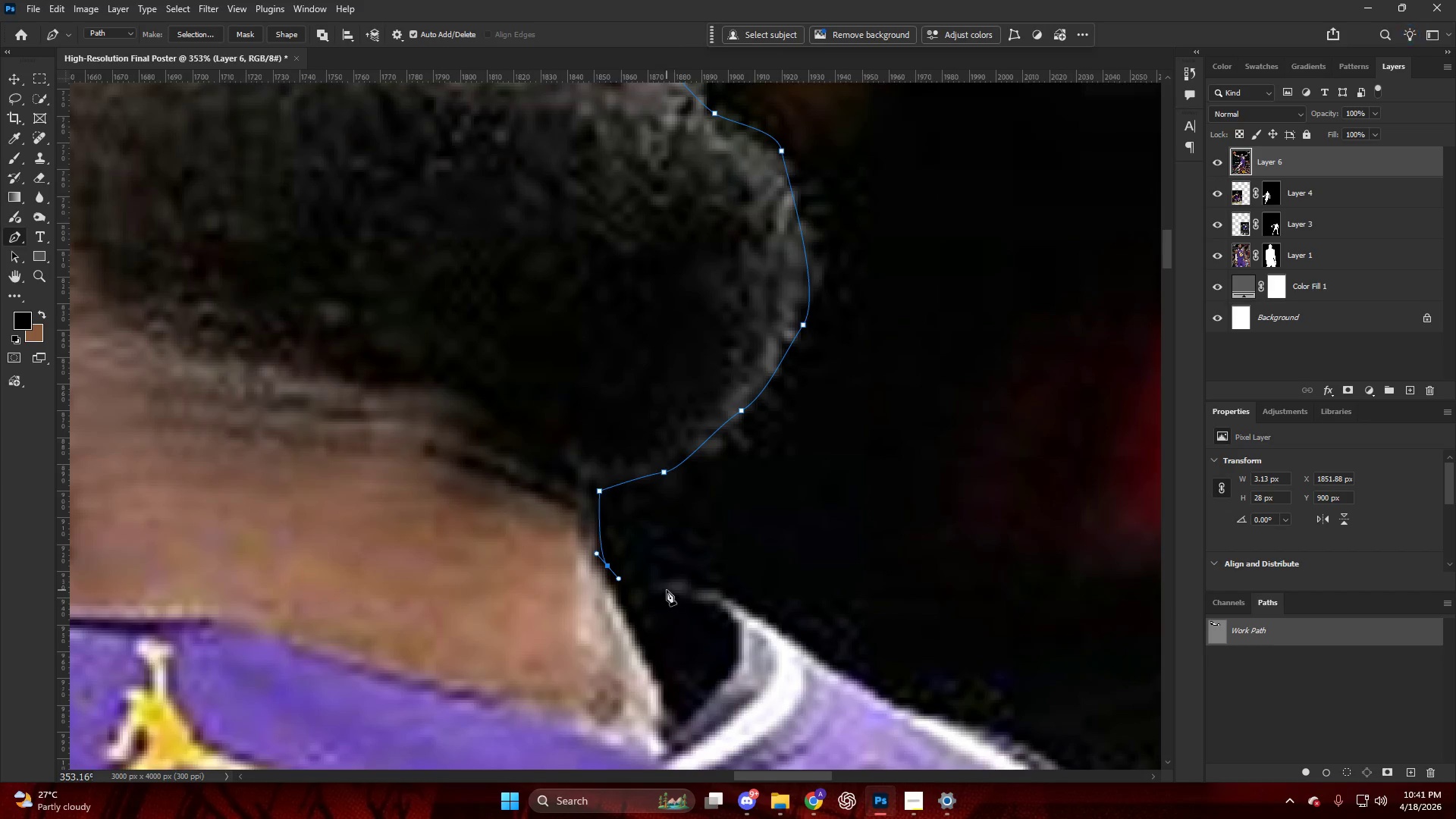 
left_click_drag(start_coordinate=[668, 590], to_coordinate=[698, 592])
 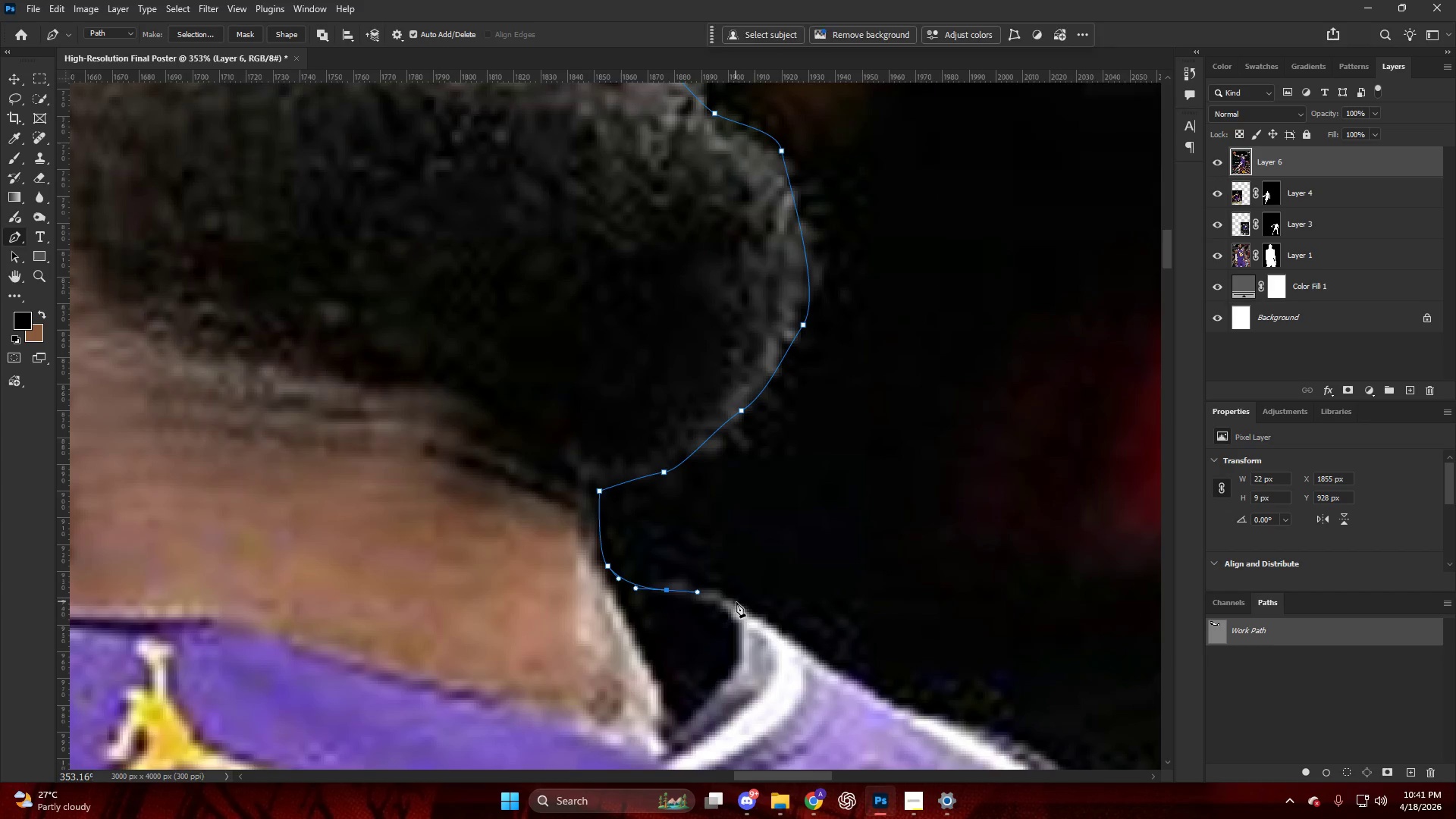 
left_click_drag(start_coordinate=[737, 604], to_coordinate=[754, 617])
 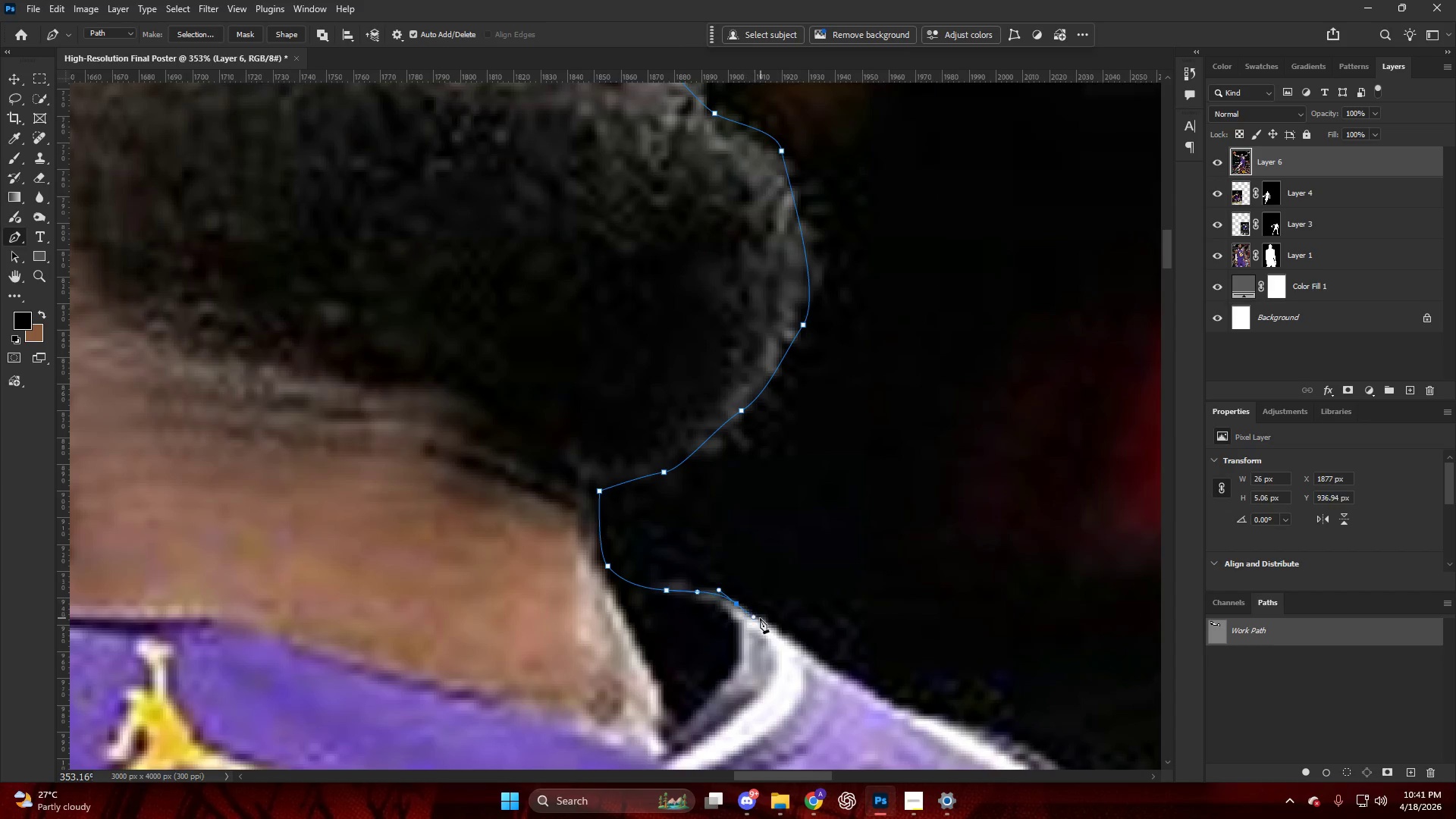 
hold_key(key=AltLeft, duration=0.48)
hold_key(key=AltLeft, duration=0.55)
scroll: coordinate [748, 452], scroll_direction: down, amount: 13.0
 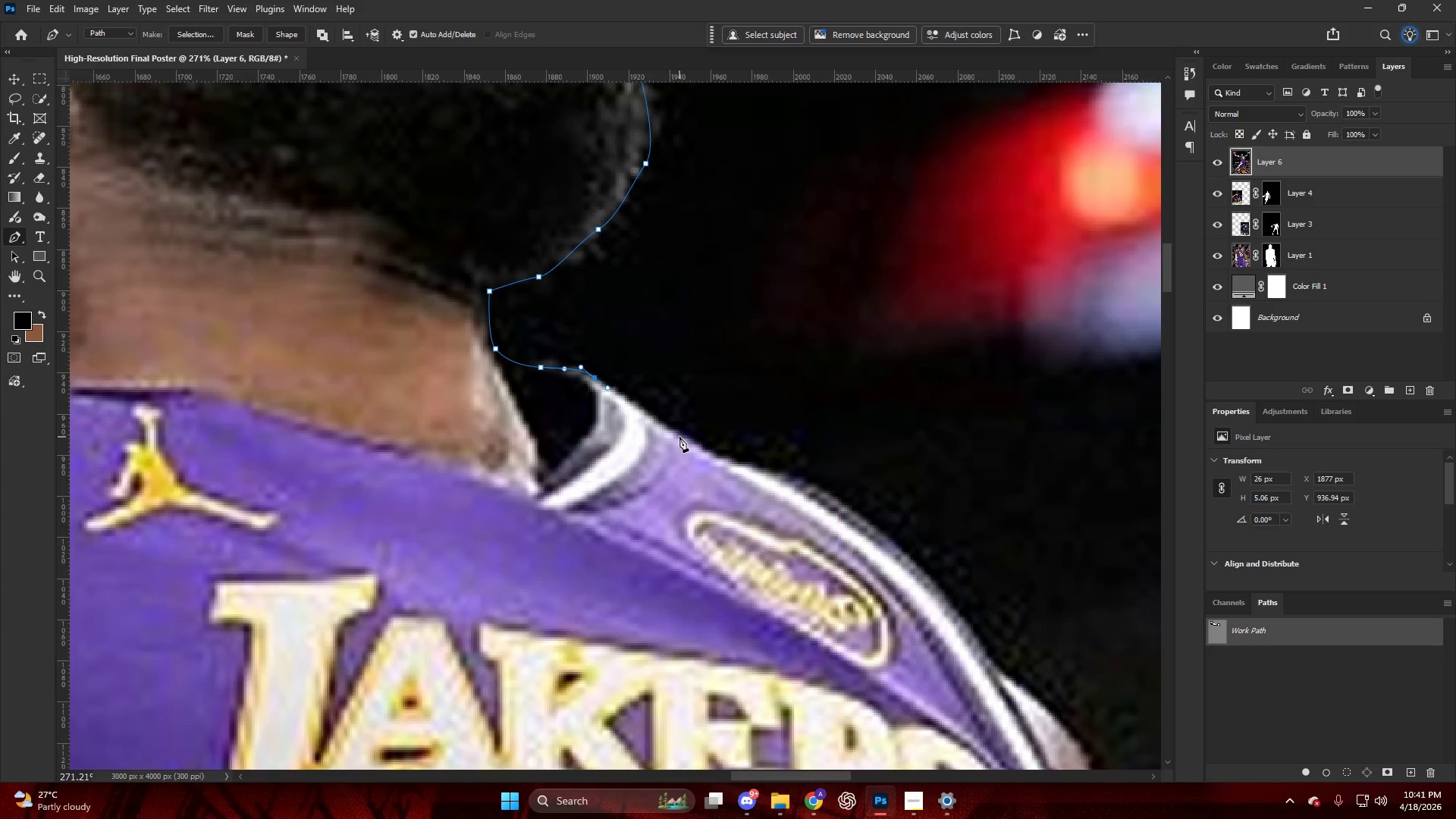 
left_click_drag(start_coordinate=[679, 438], to_coordinate=[701, 451])
 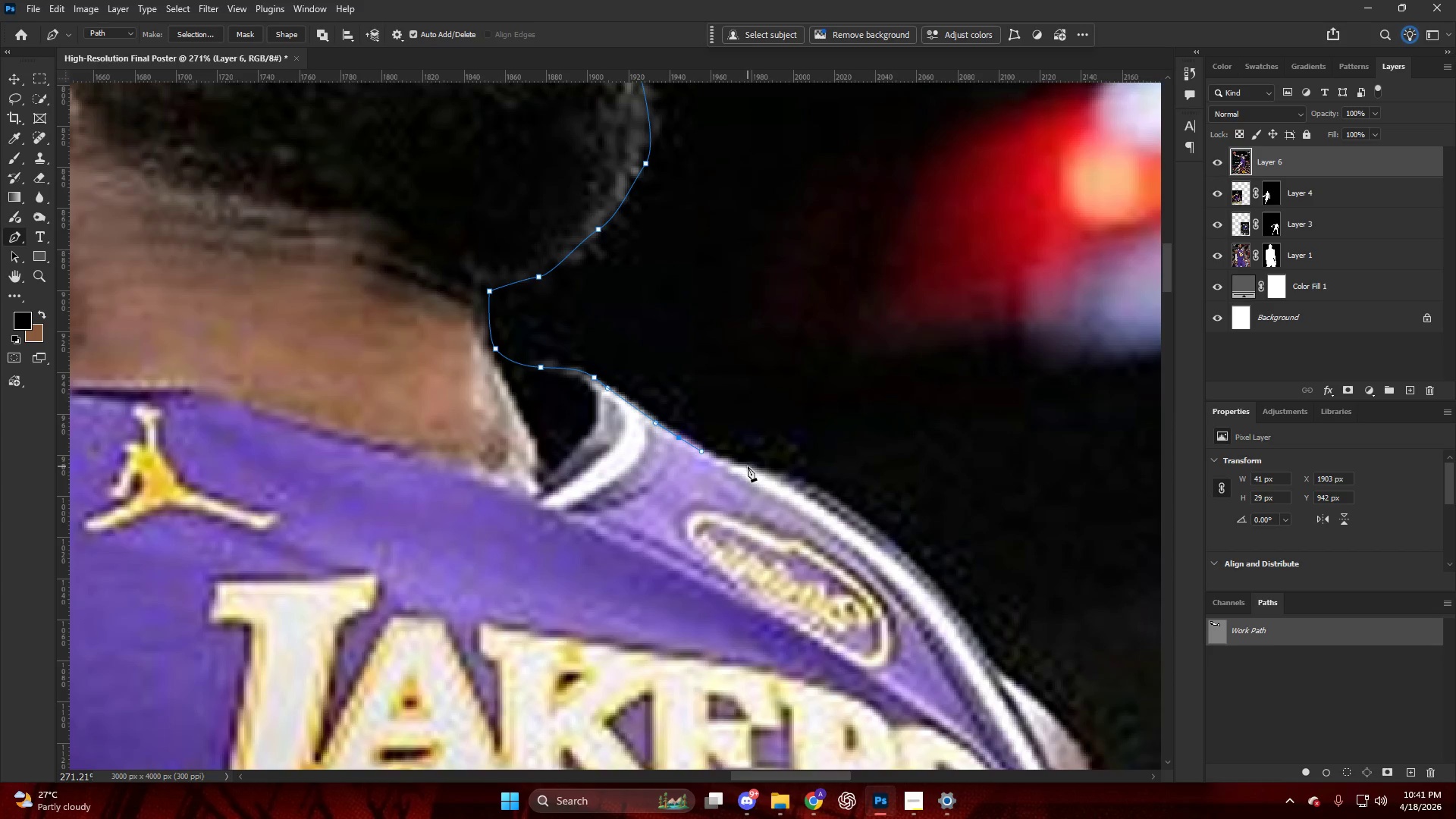 
left_click_drag(start_coordinate=[752, 467], to_coordinate=[774, 472])
 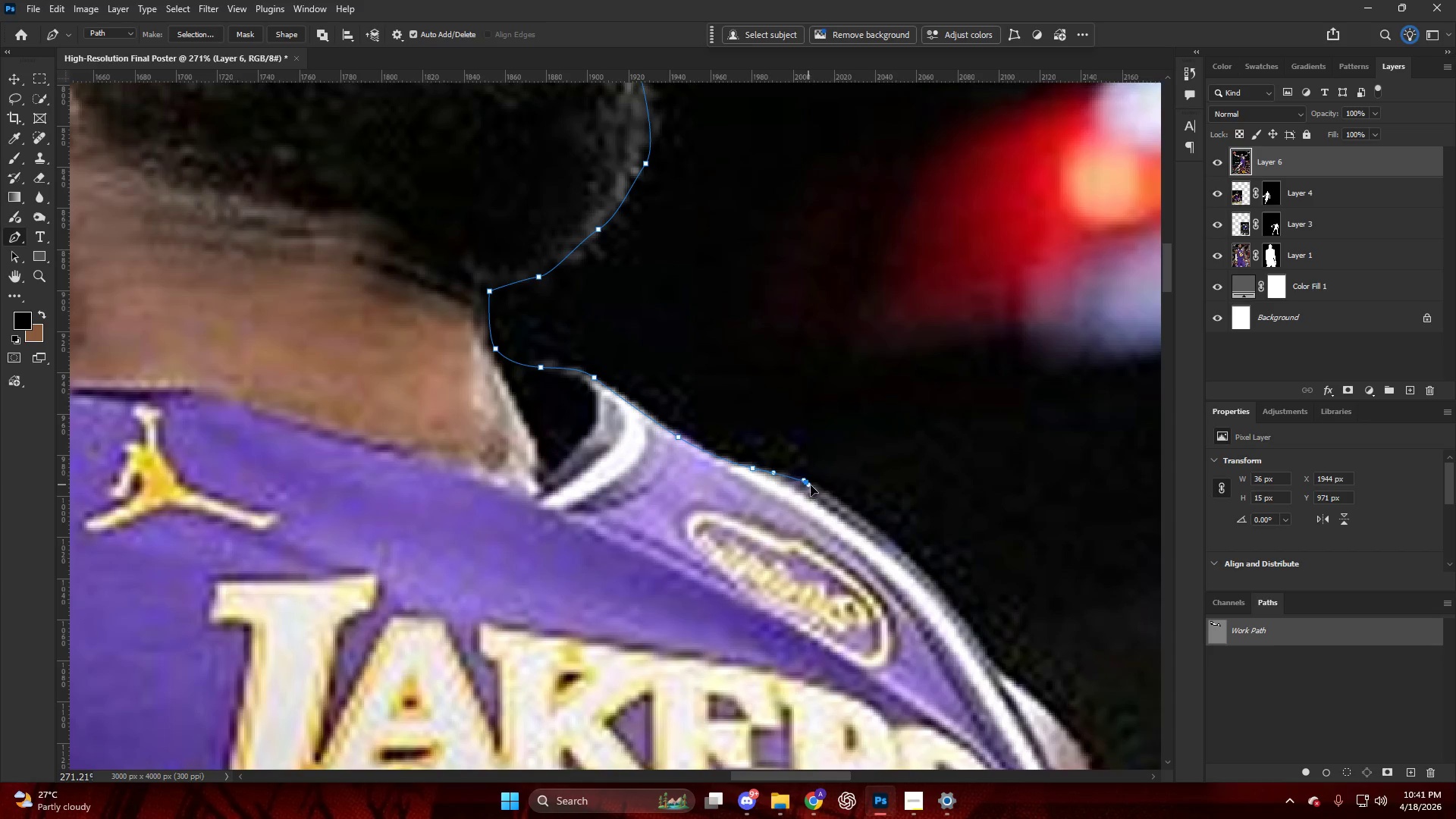 
hold_key(key=AltLeft, duration=0.39)
 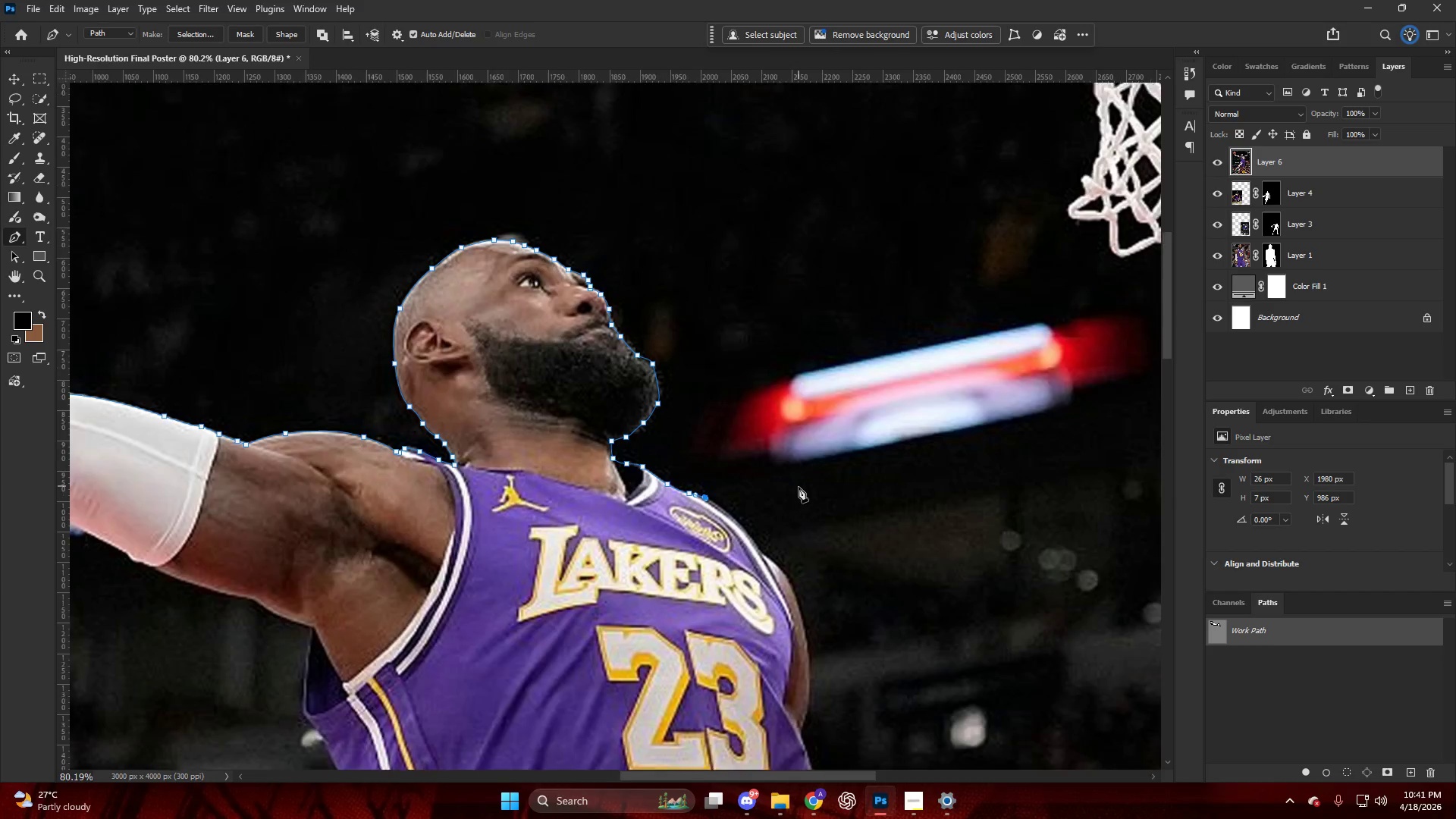 
key(Control+ControlLeft)
 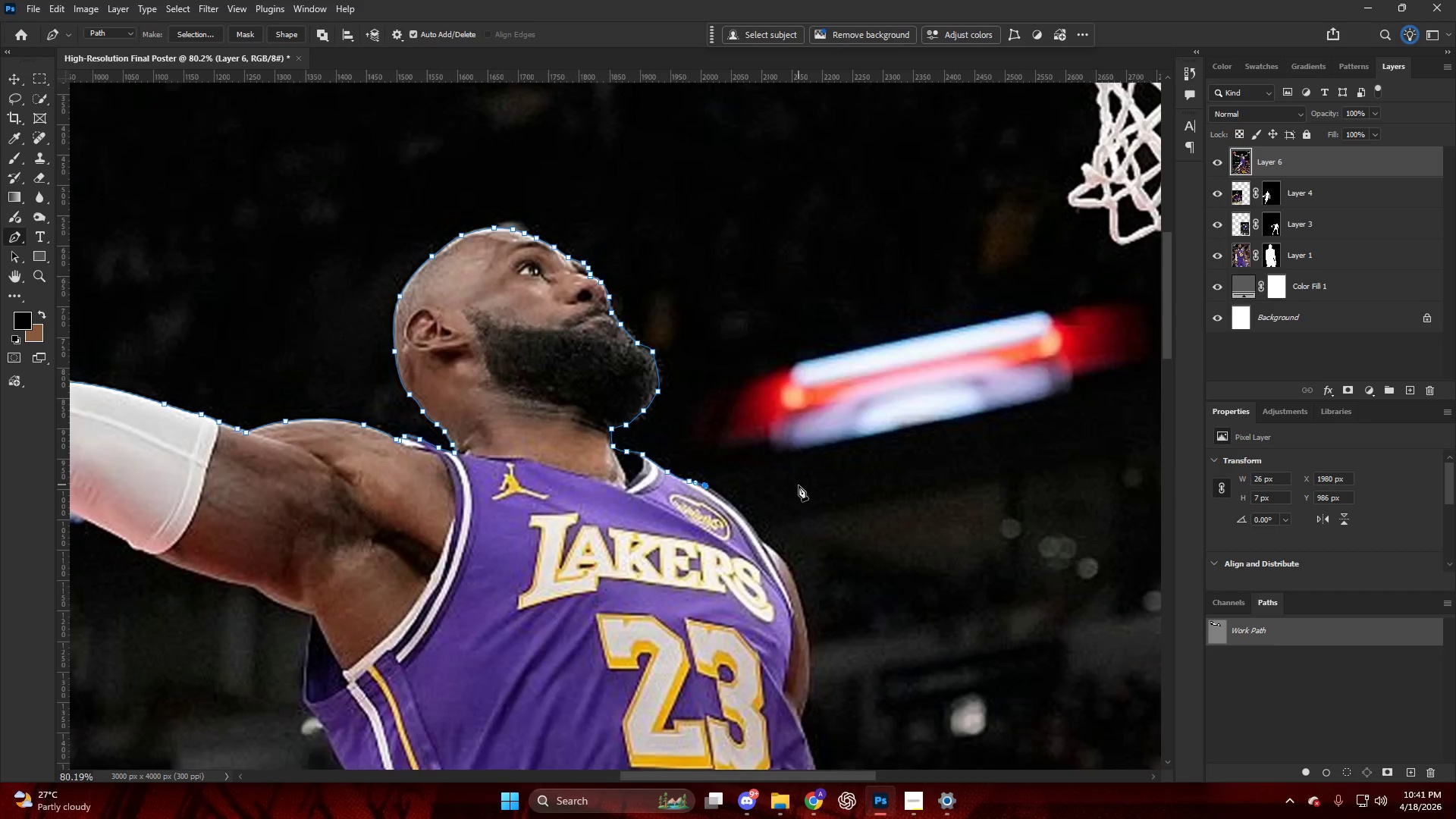 
hold_key(key=AltLeft, duration=0.45)
 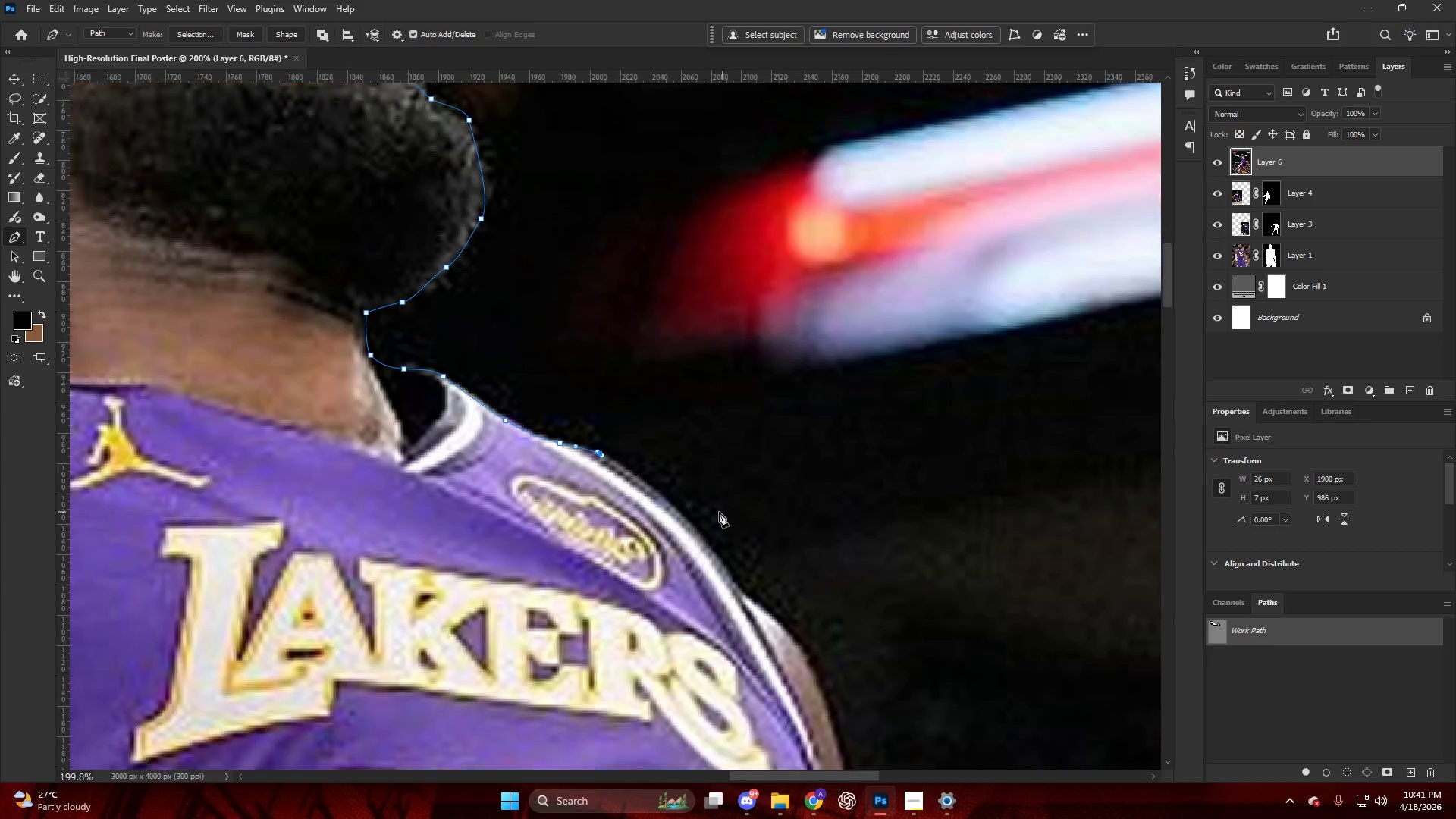 
key(Alt+AltLeft)
 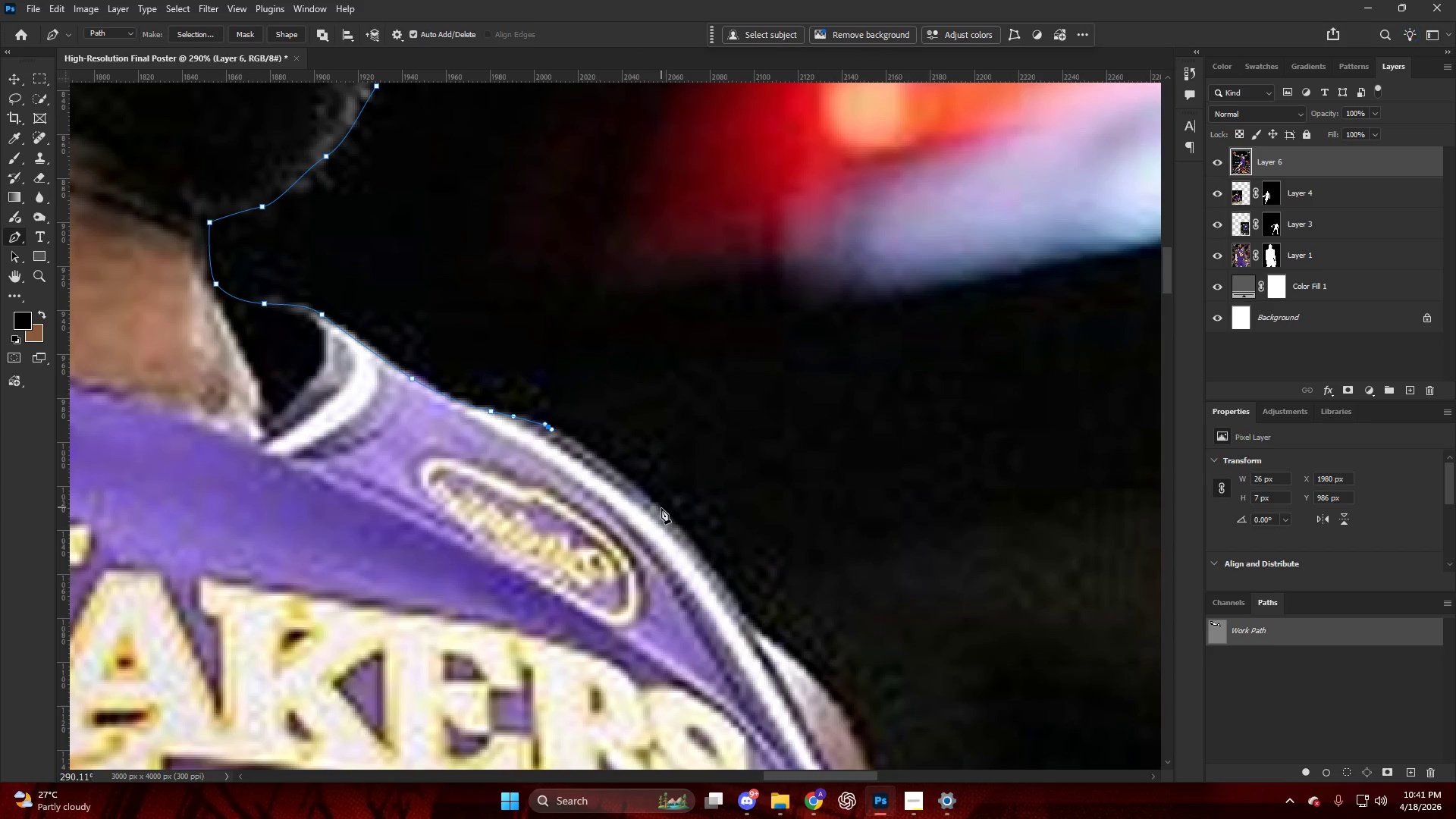 
scroll: coordinate [712, 511], scroll_direction: down, amount: 11.0
 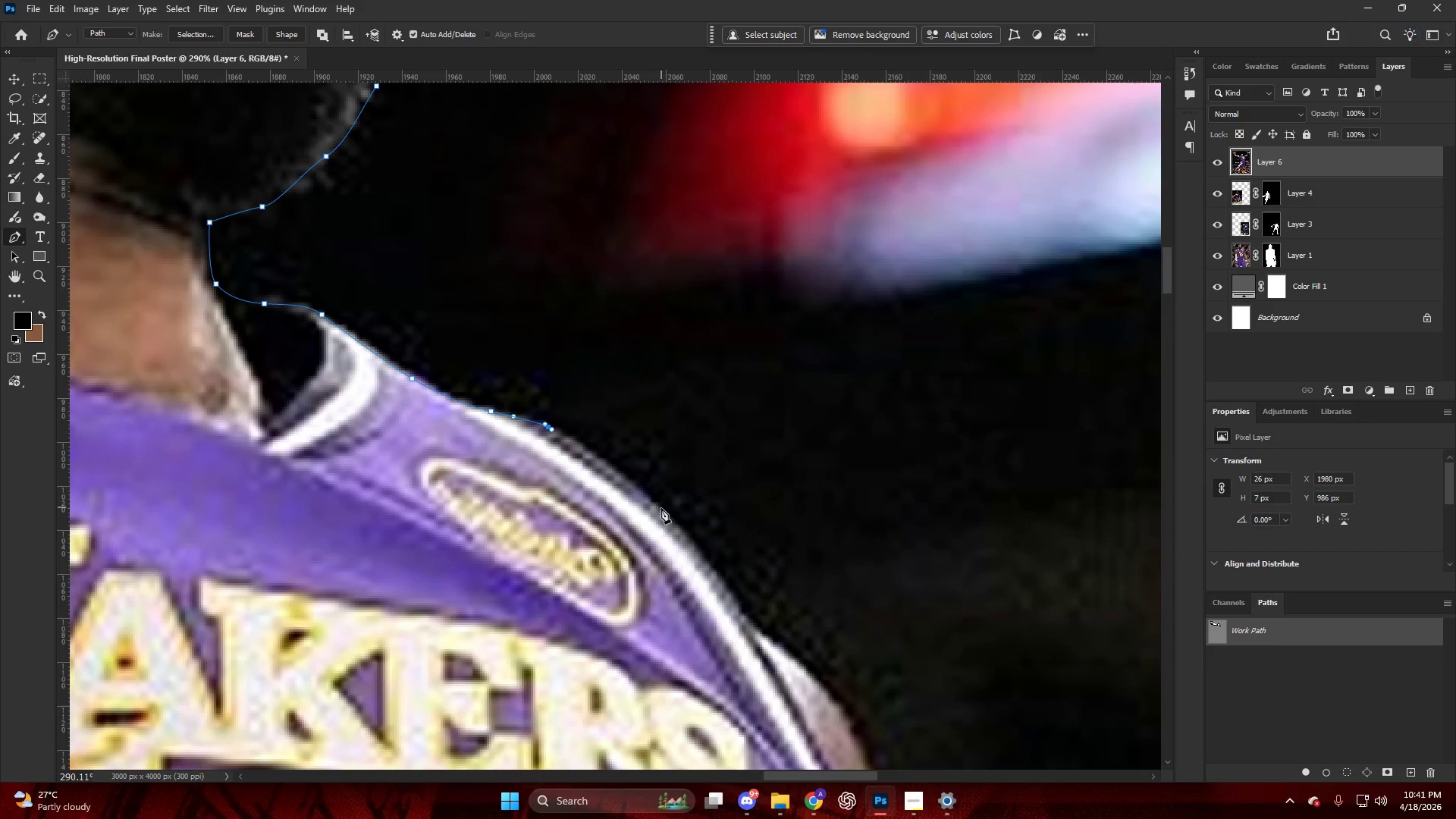 
left_click_drag(start_coordinate=[659, 510], to_coordinate=[701, 552])
 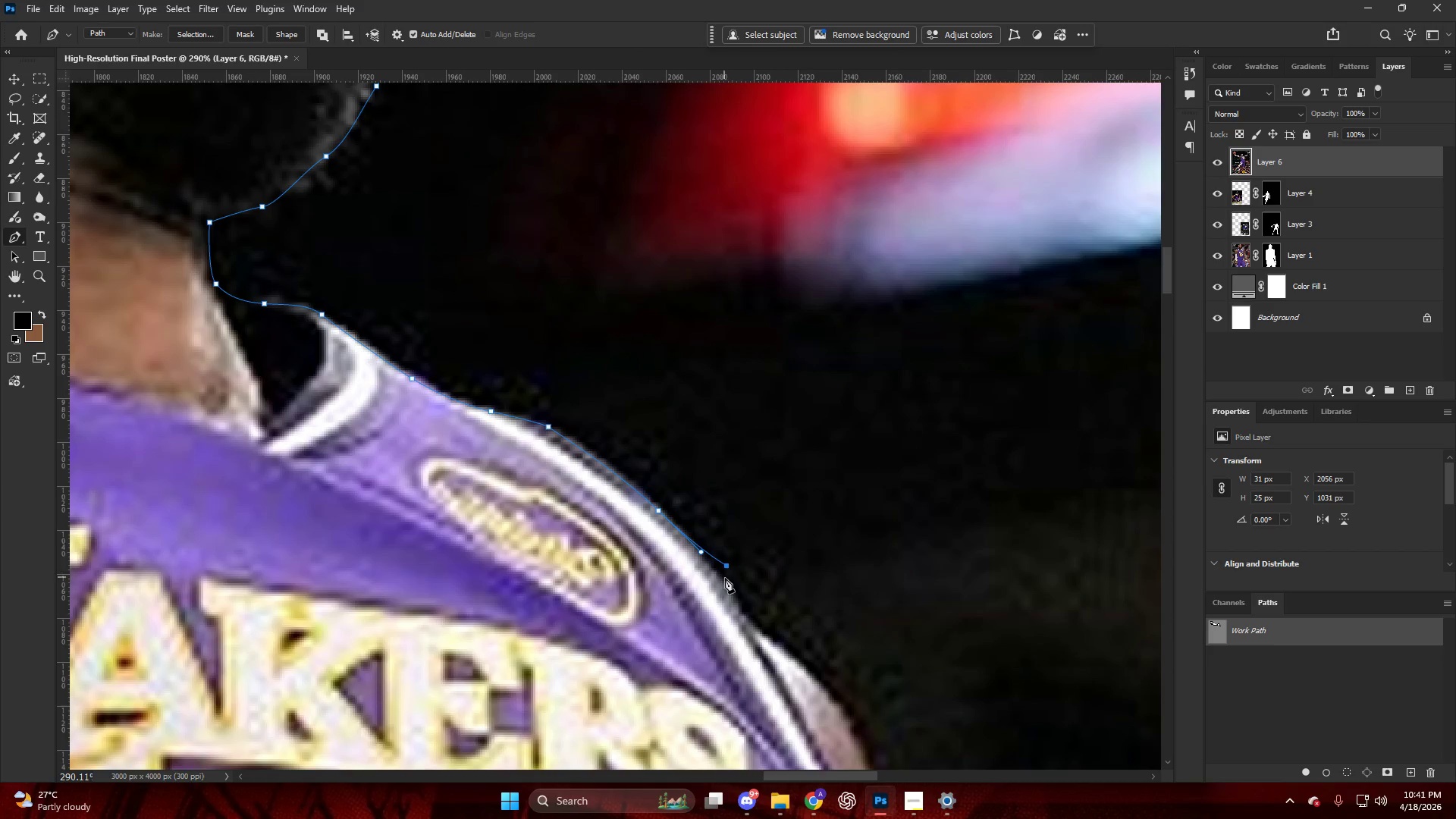 
key(Control+ControlLeft)
 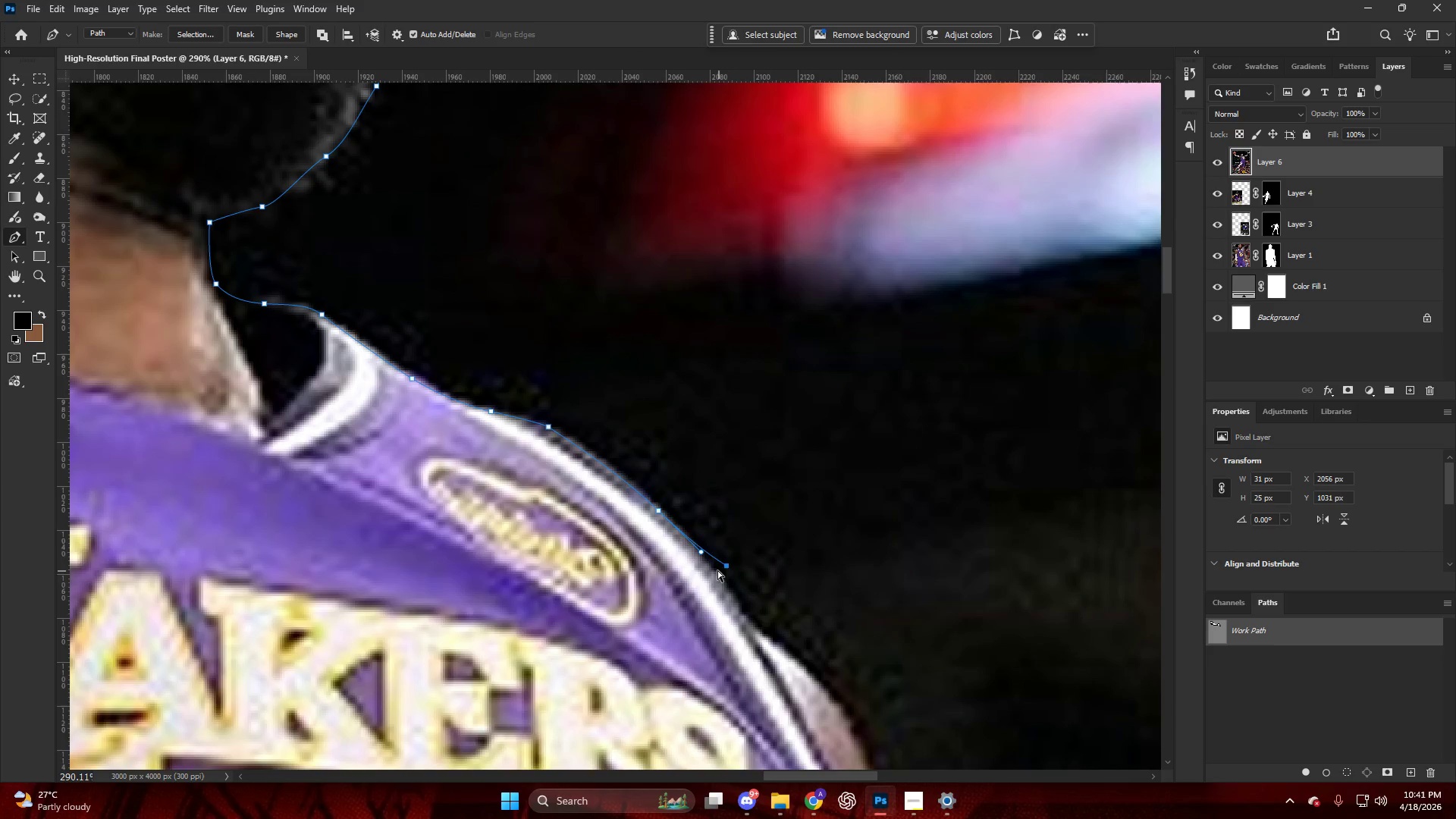 
key(Control+Z)
 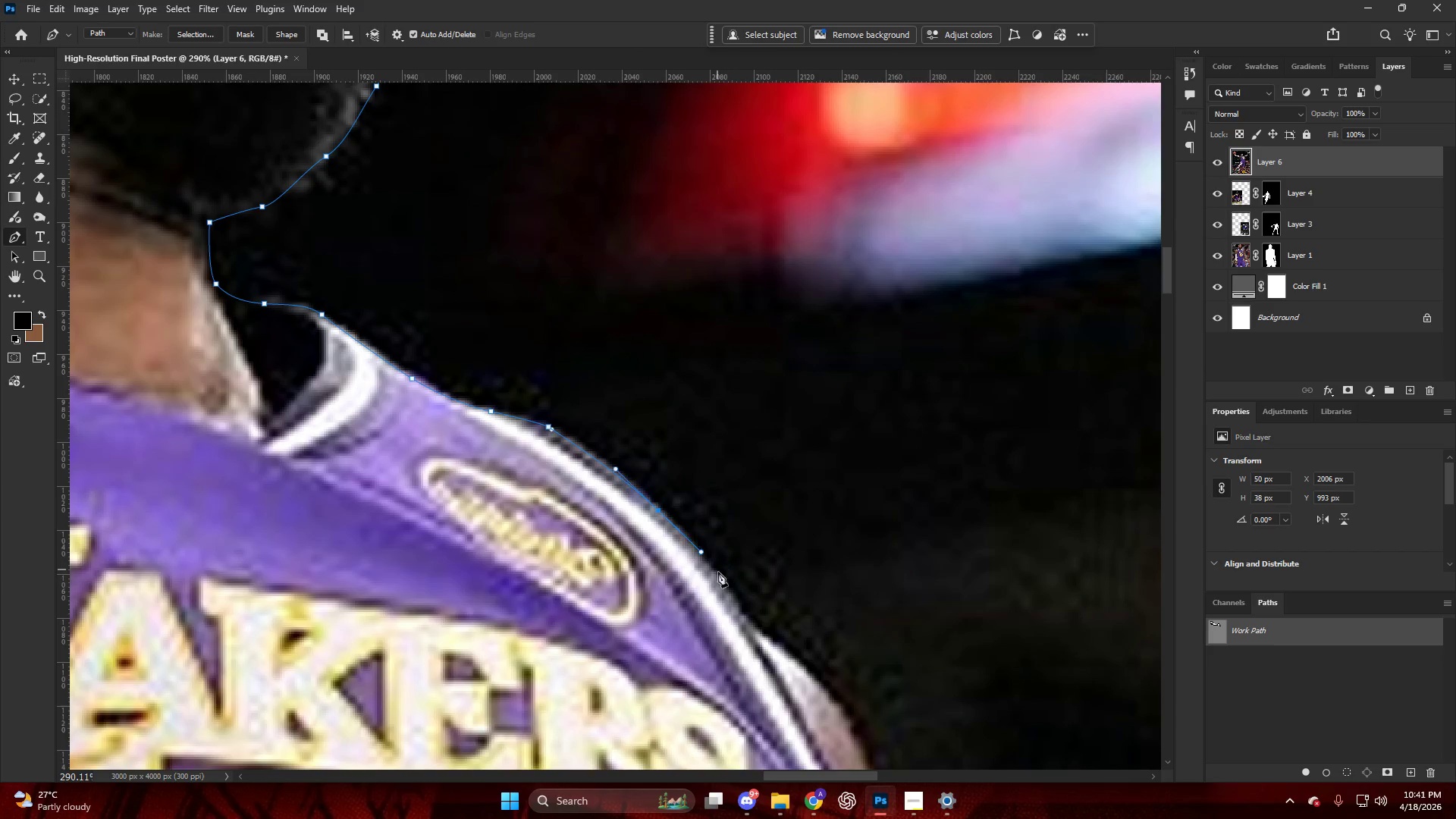 
left_click_drag(start_coordinate=[719, 573], to_coordinate=[723, 578])
 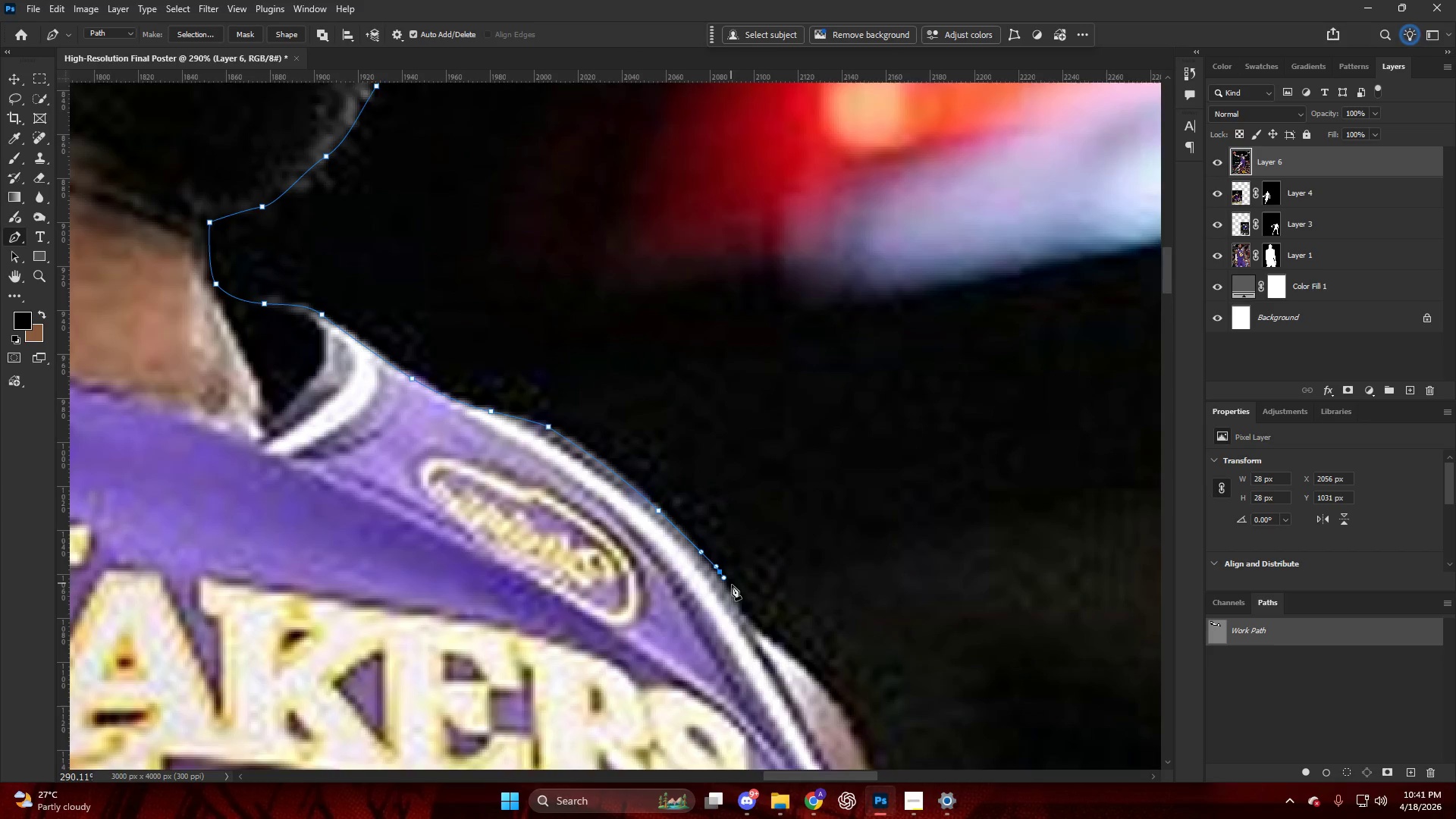 
scroll: coordinate [733, 586], scroll_direction: down, amount: 5.0
 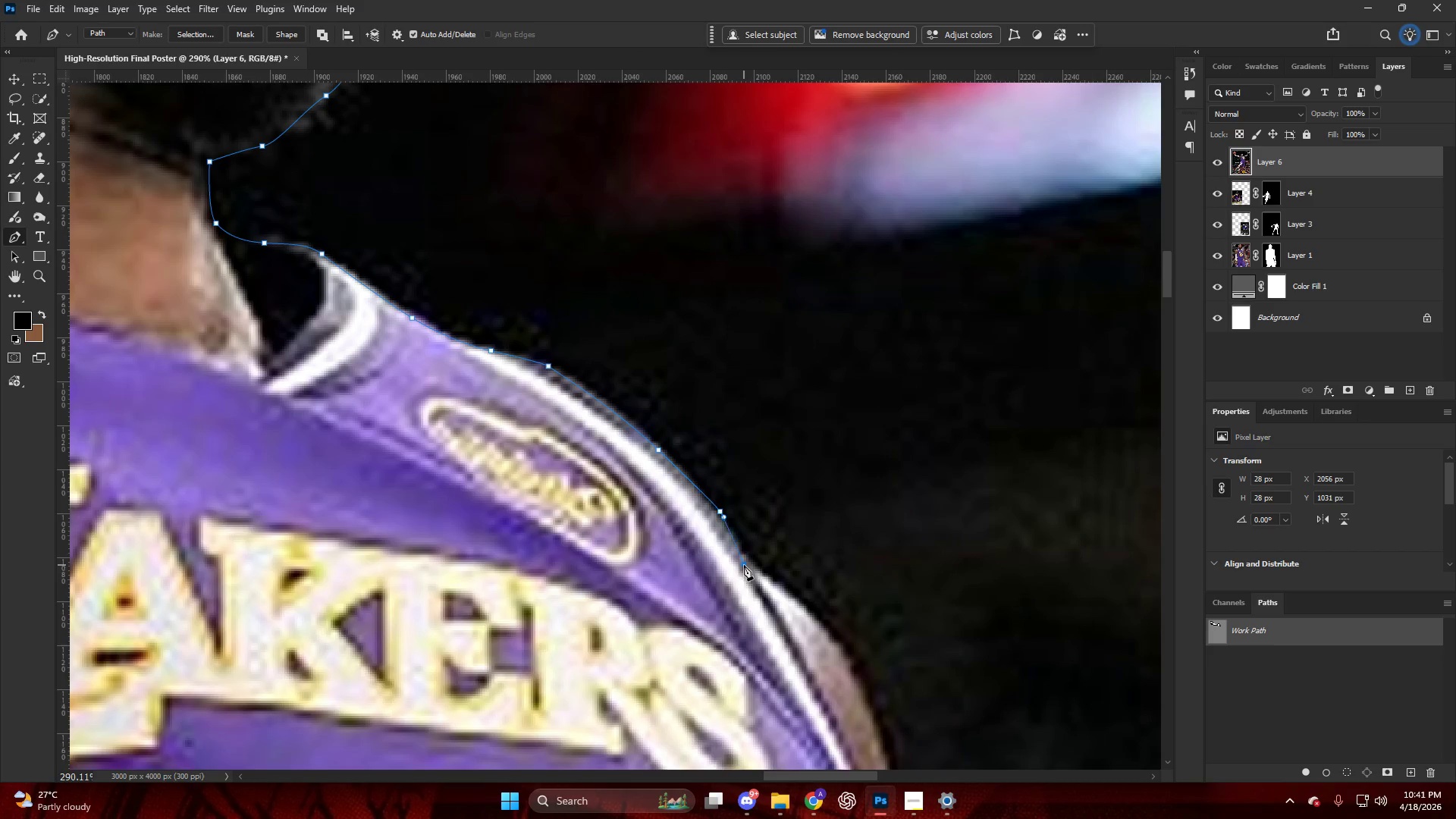 
hold_key(key=AltLeft, duration=0.36)
 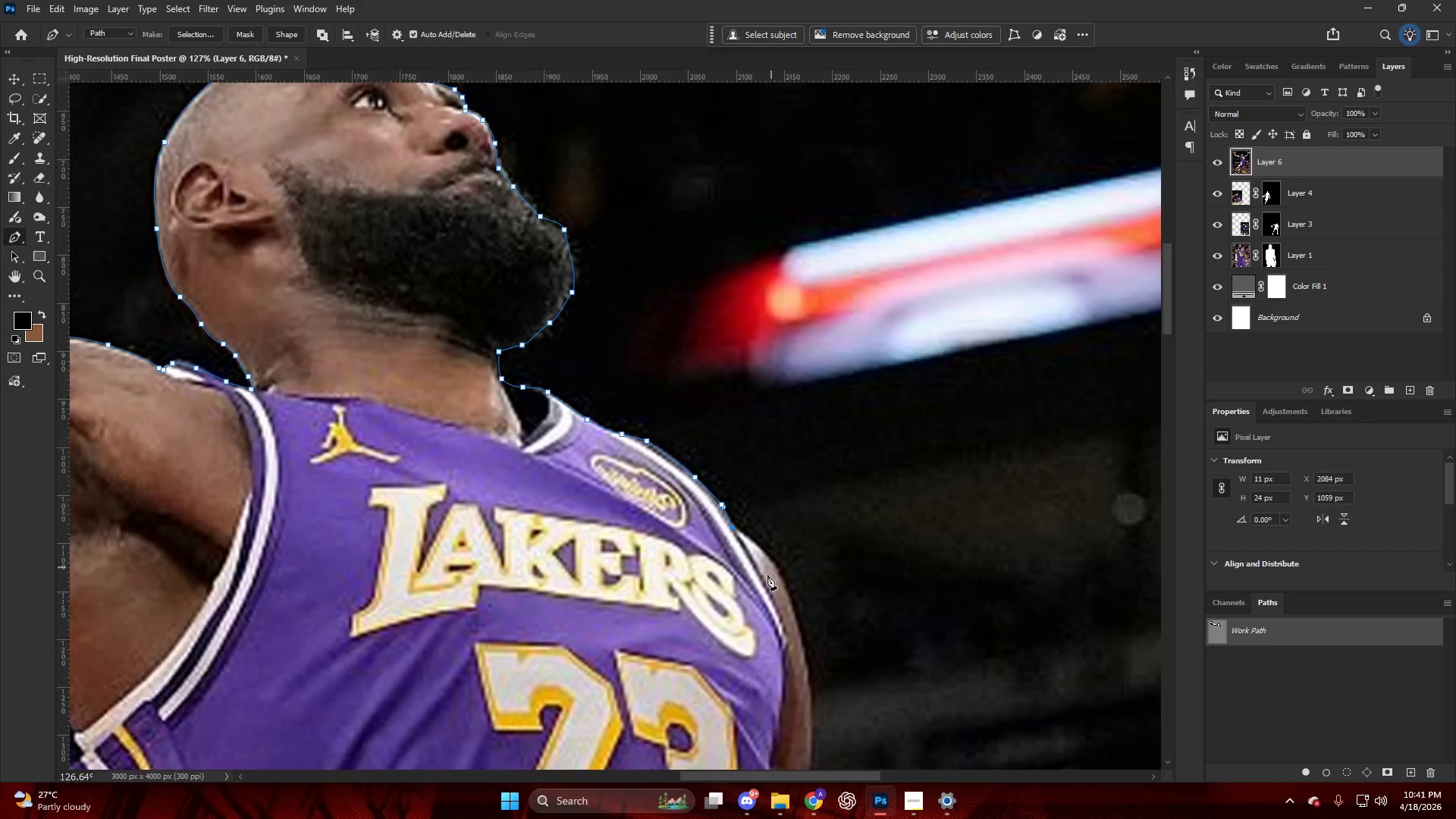 
hold_key(key=AltLeft, duration=0.44)
 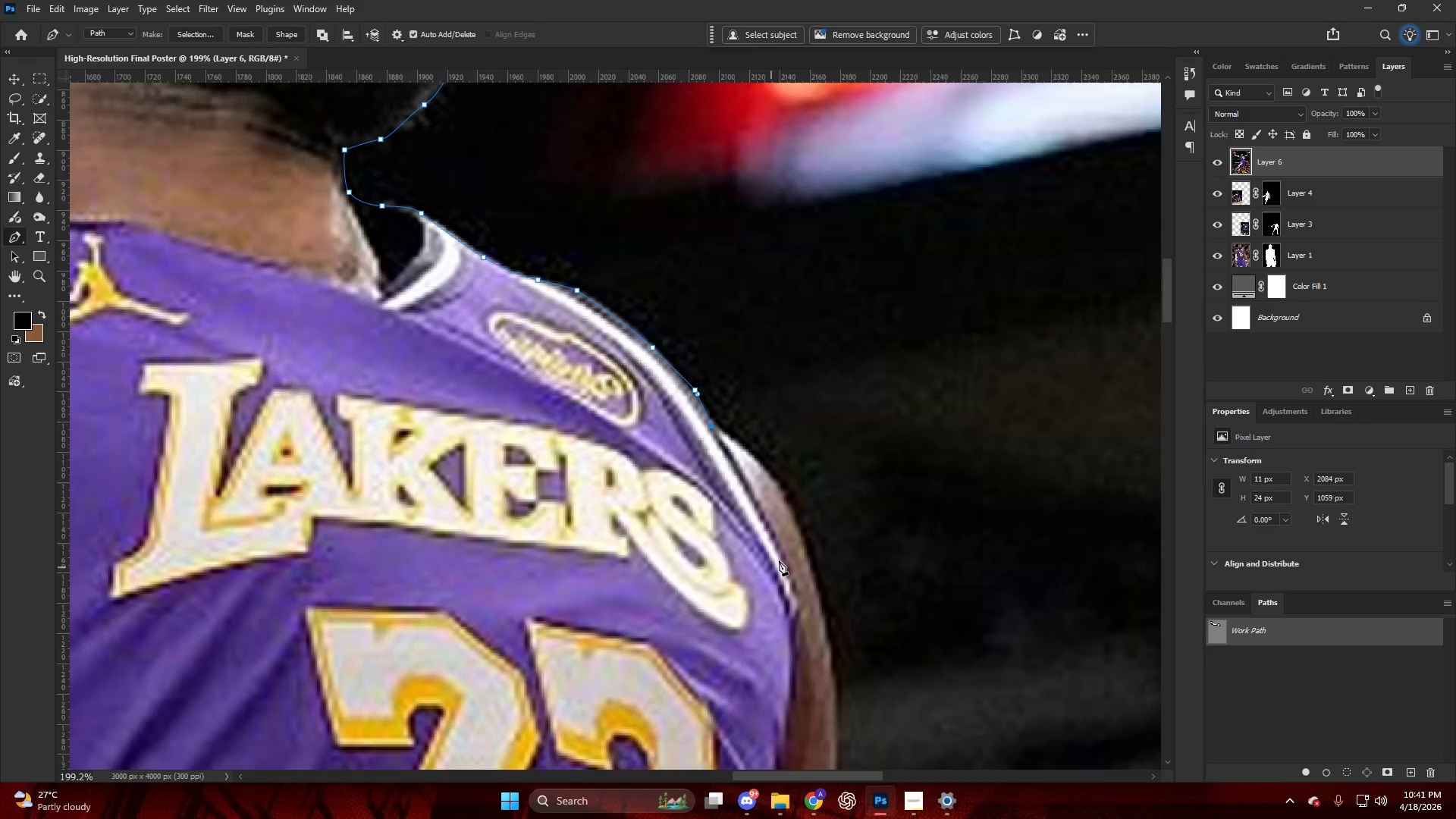 
key(Alt+AltLeft)
 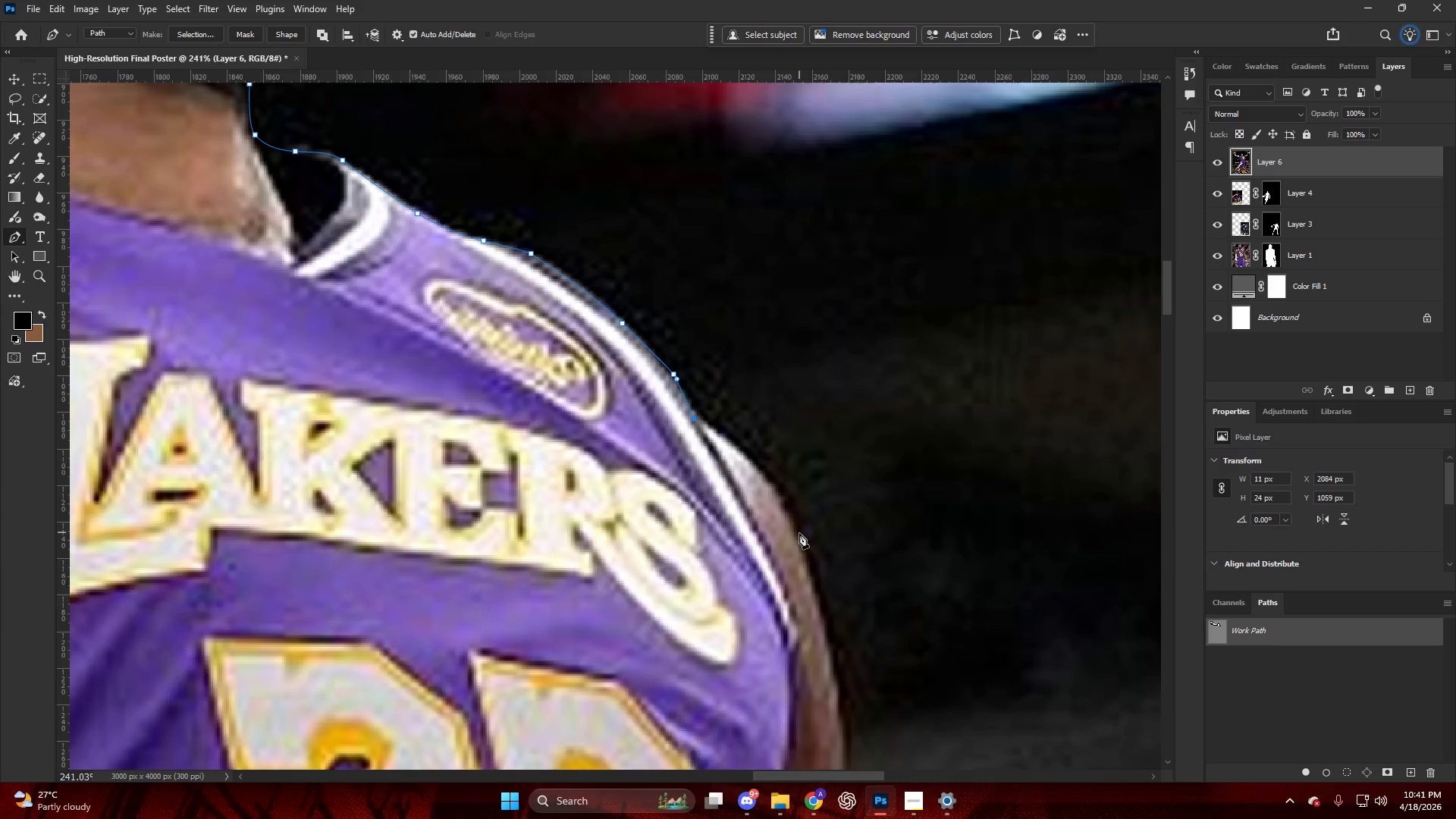 
scroll: coordinate [801, 536], scroll_direction: down, amount: 8.0
 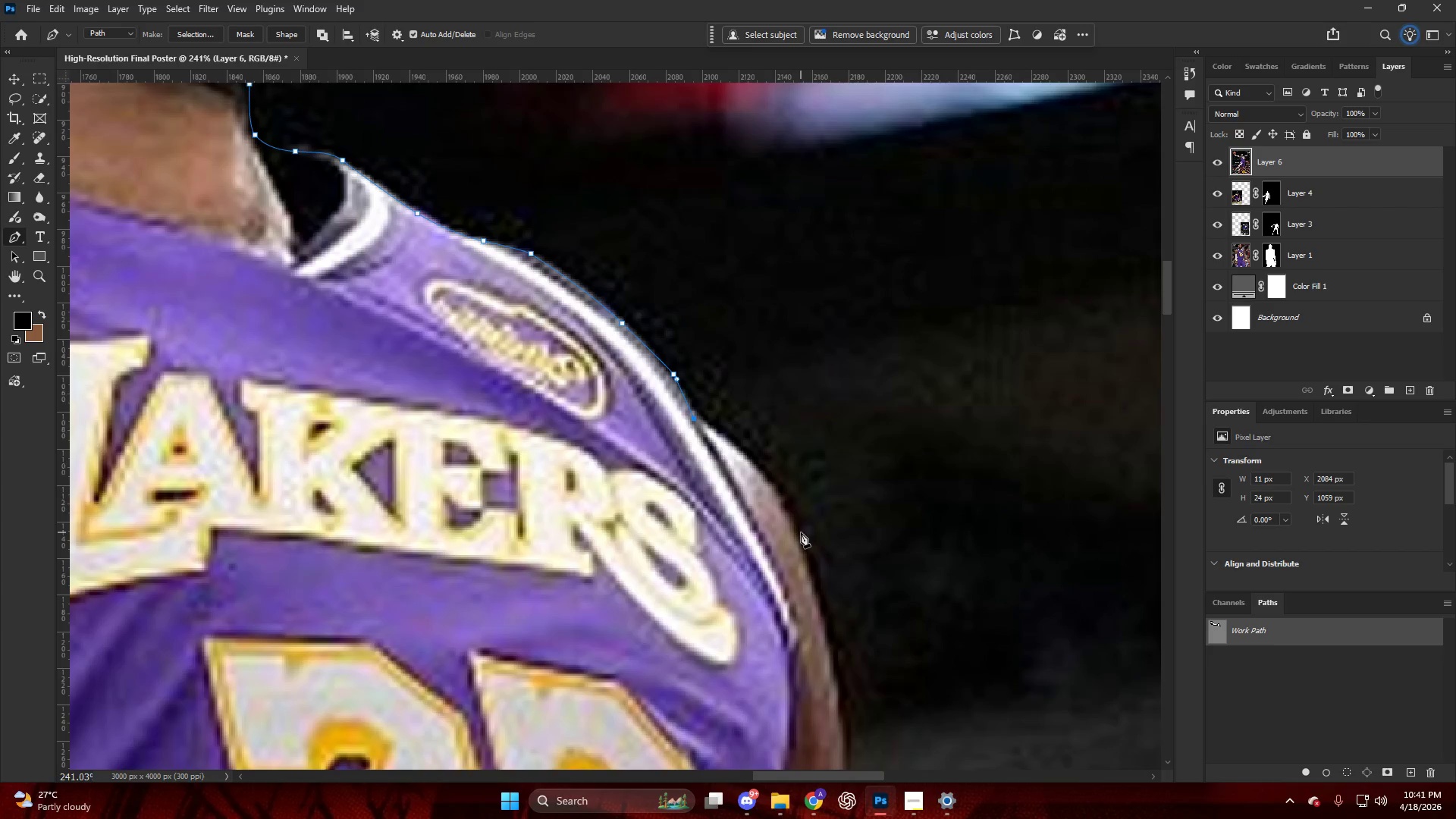 
left_click_drag(start_coordinate=[795, 533], to_coordinate=[815, 593])
 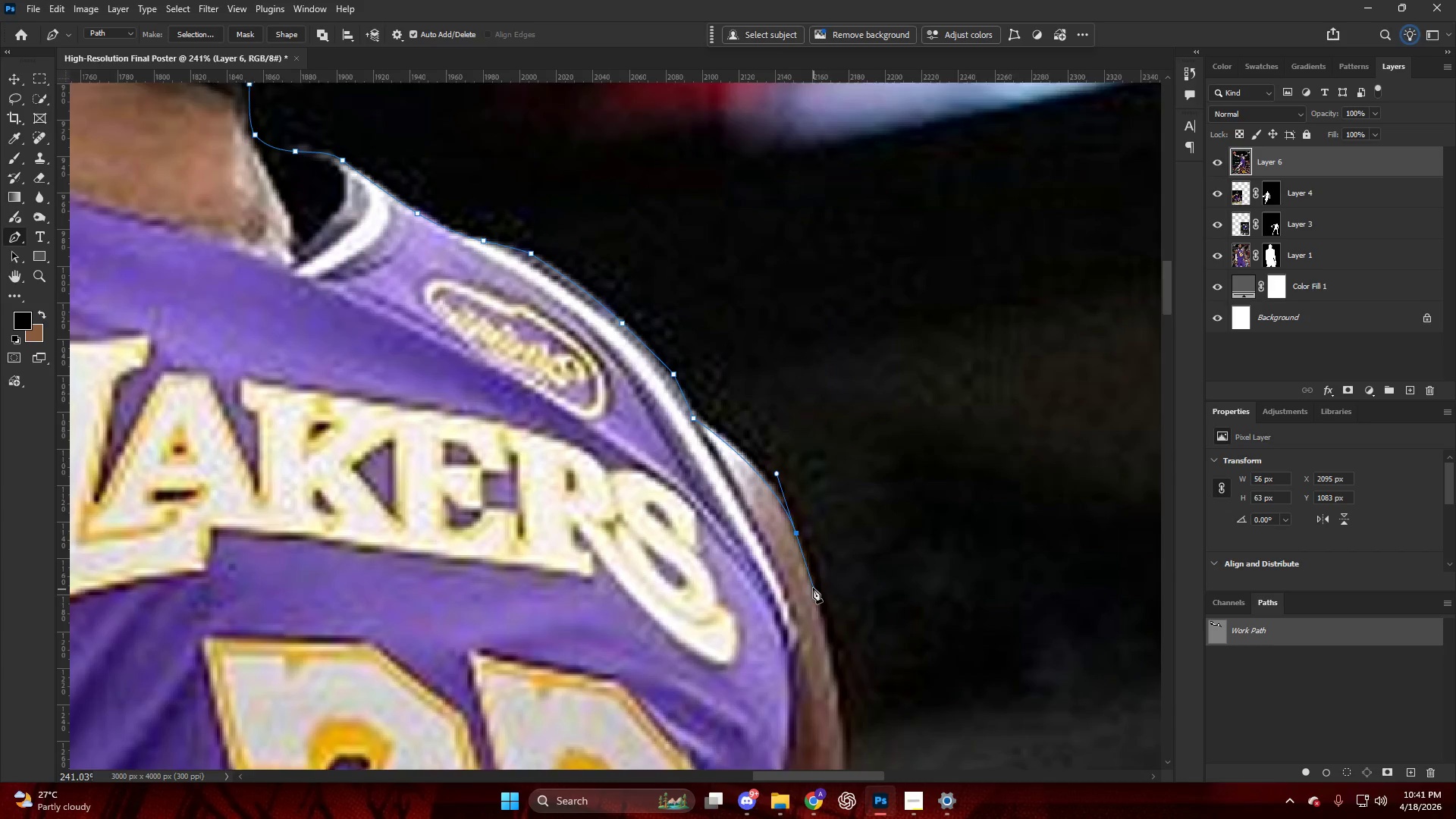 
scroll: coordinate [839, 573], scroll_direction: down, amount: 19.0
 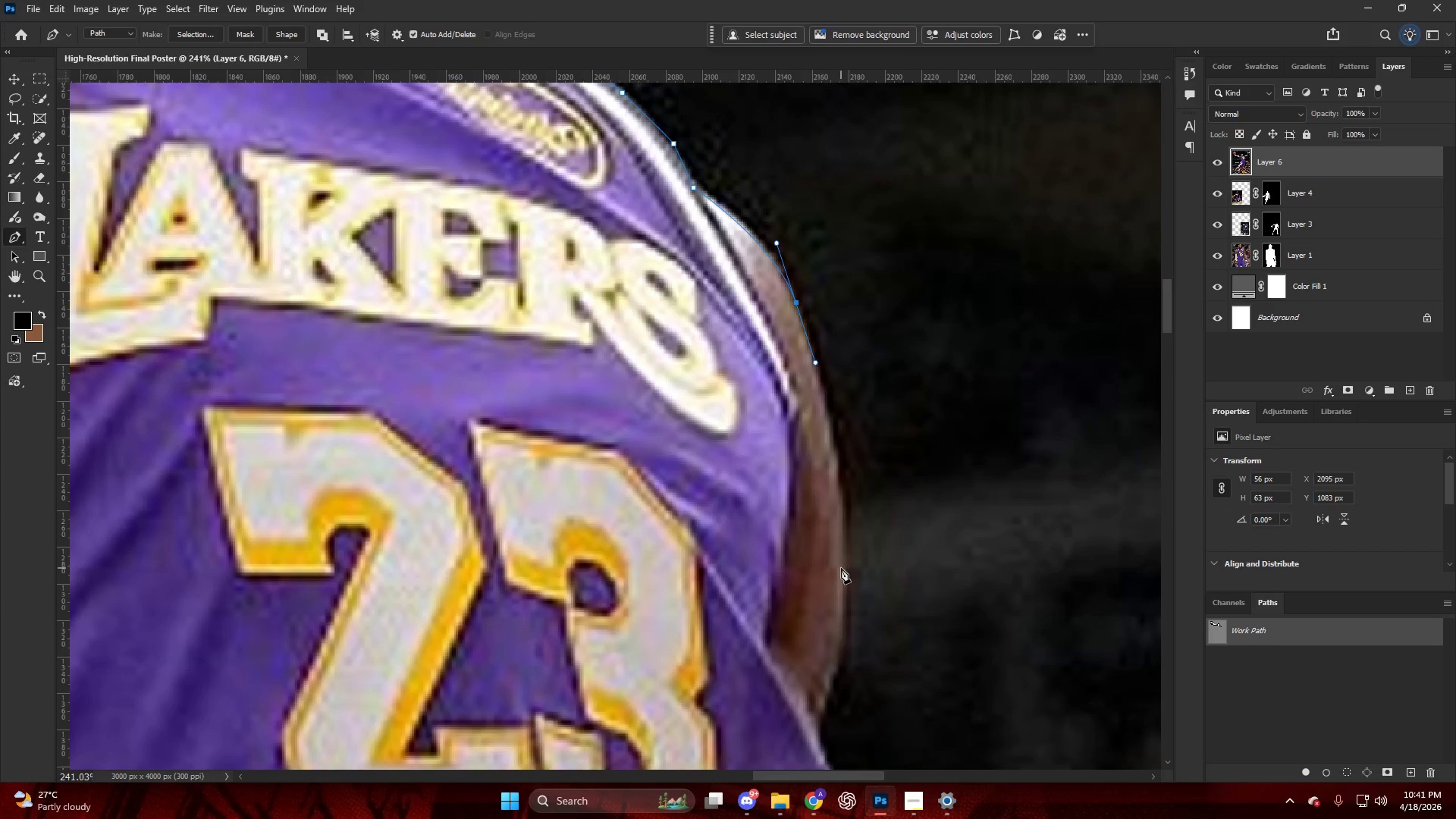 
left_click_drag(start_coordinate=[844, 573], to_coordinate=[836, 654])
 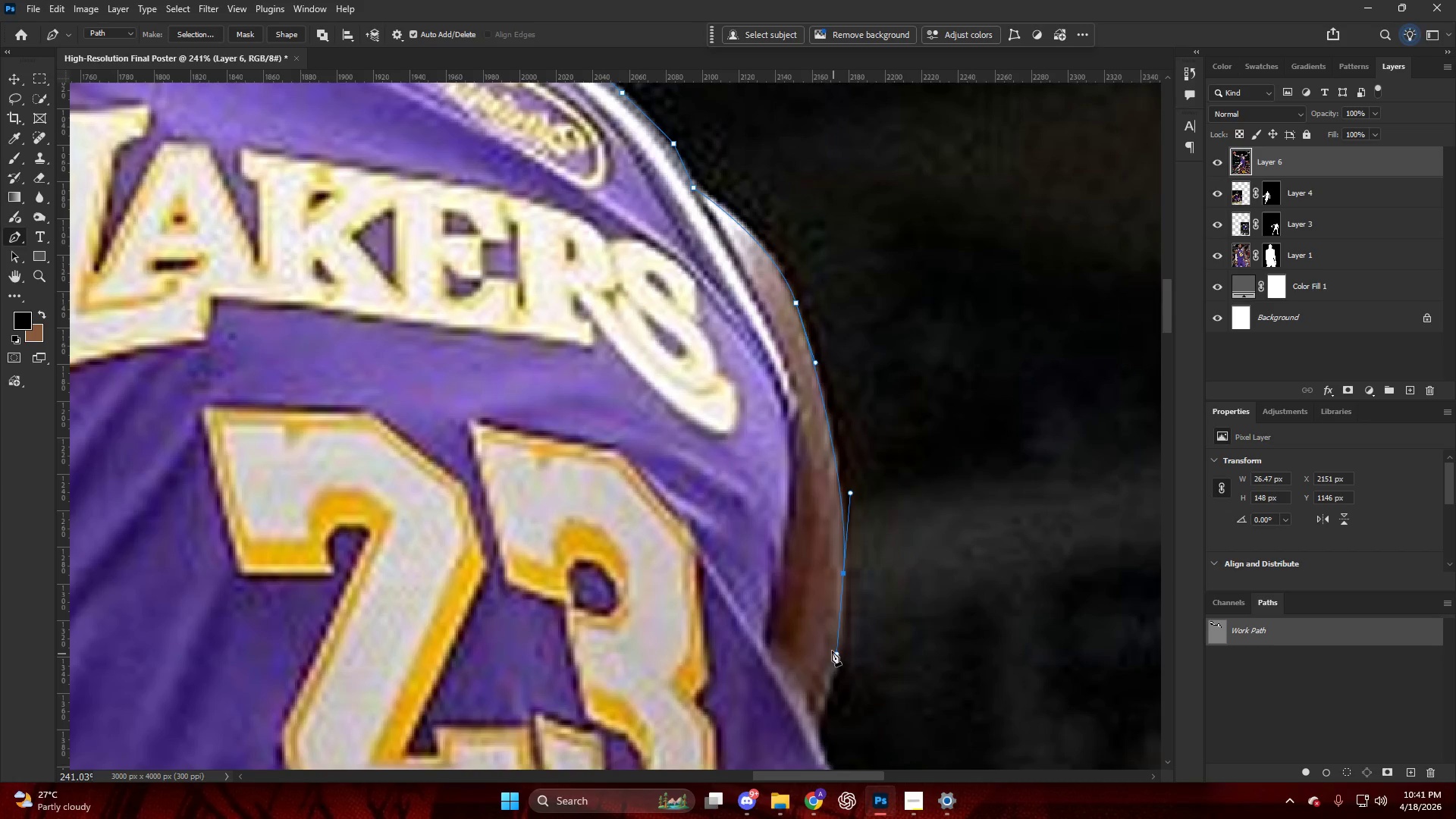 
left_click_drag(start_coordinate=[824, 638], to_coordinate=[824, 650])
 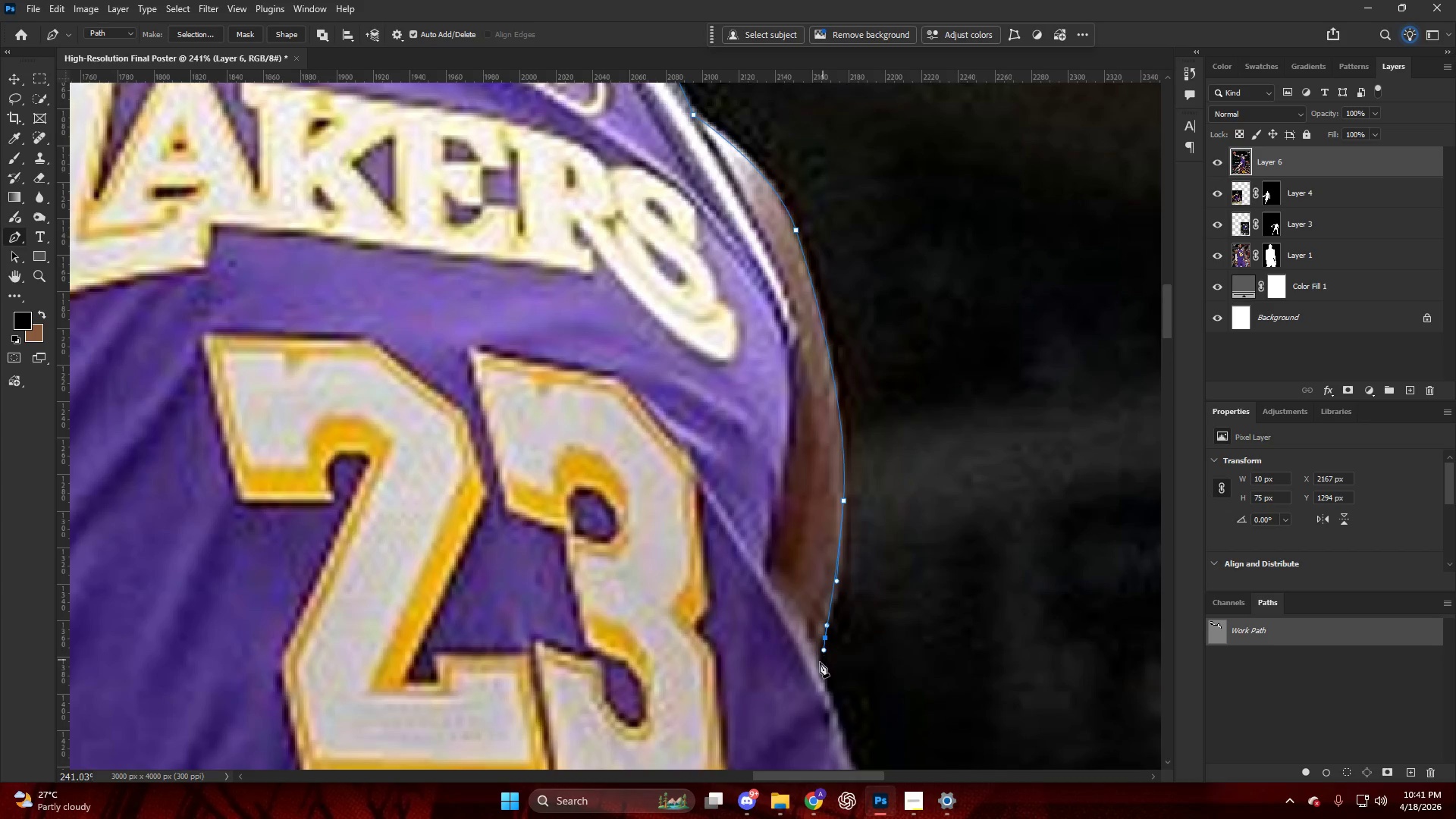 
scroll: coordinate [830, 649], scroll_direction: down, amount: 6.0
 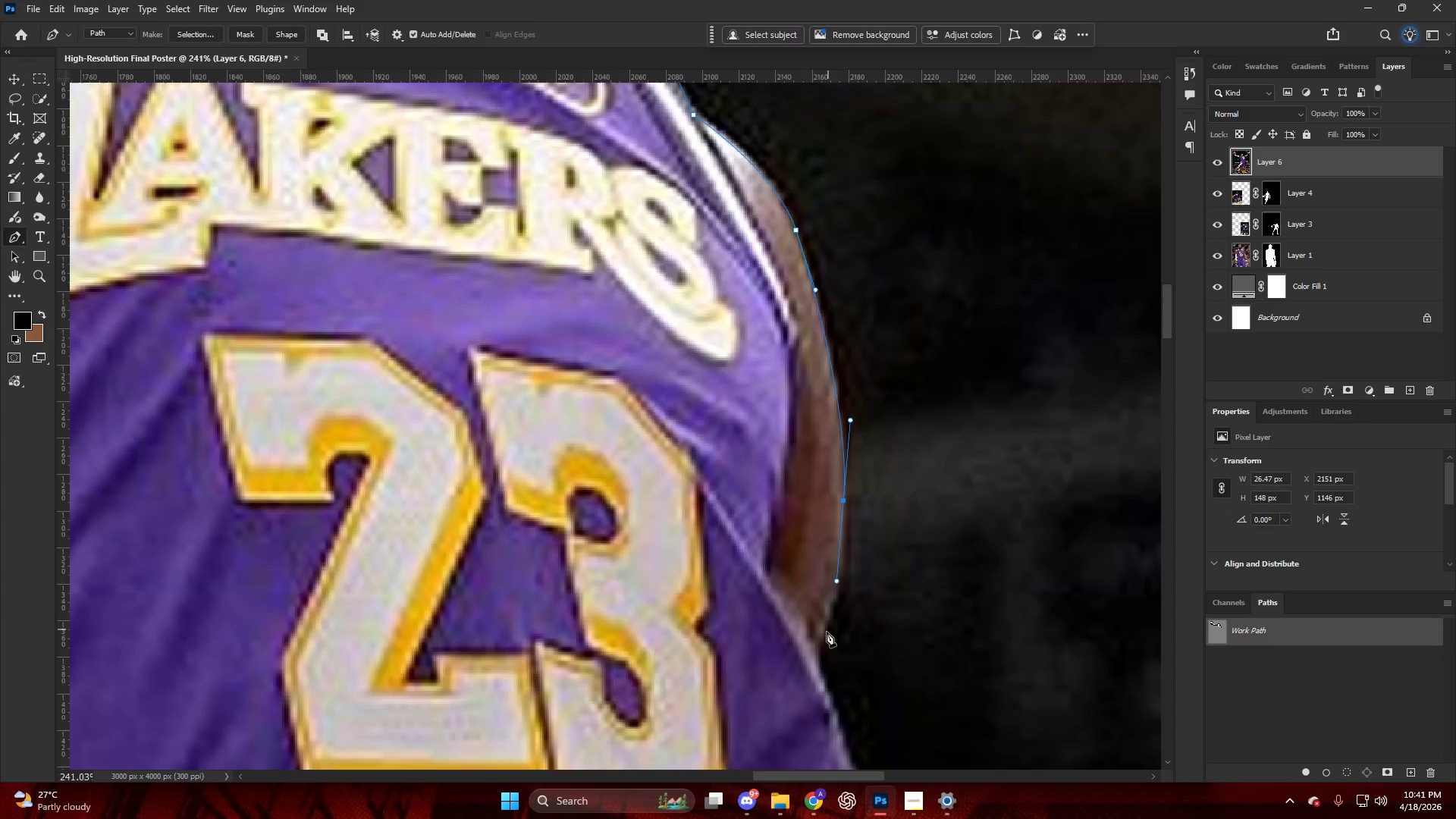 
left_click_drag(start_coordinate=[819, 665], to_coordinate=[819, 669])
 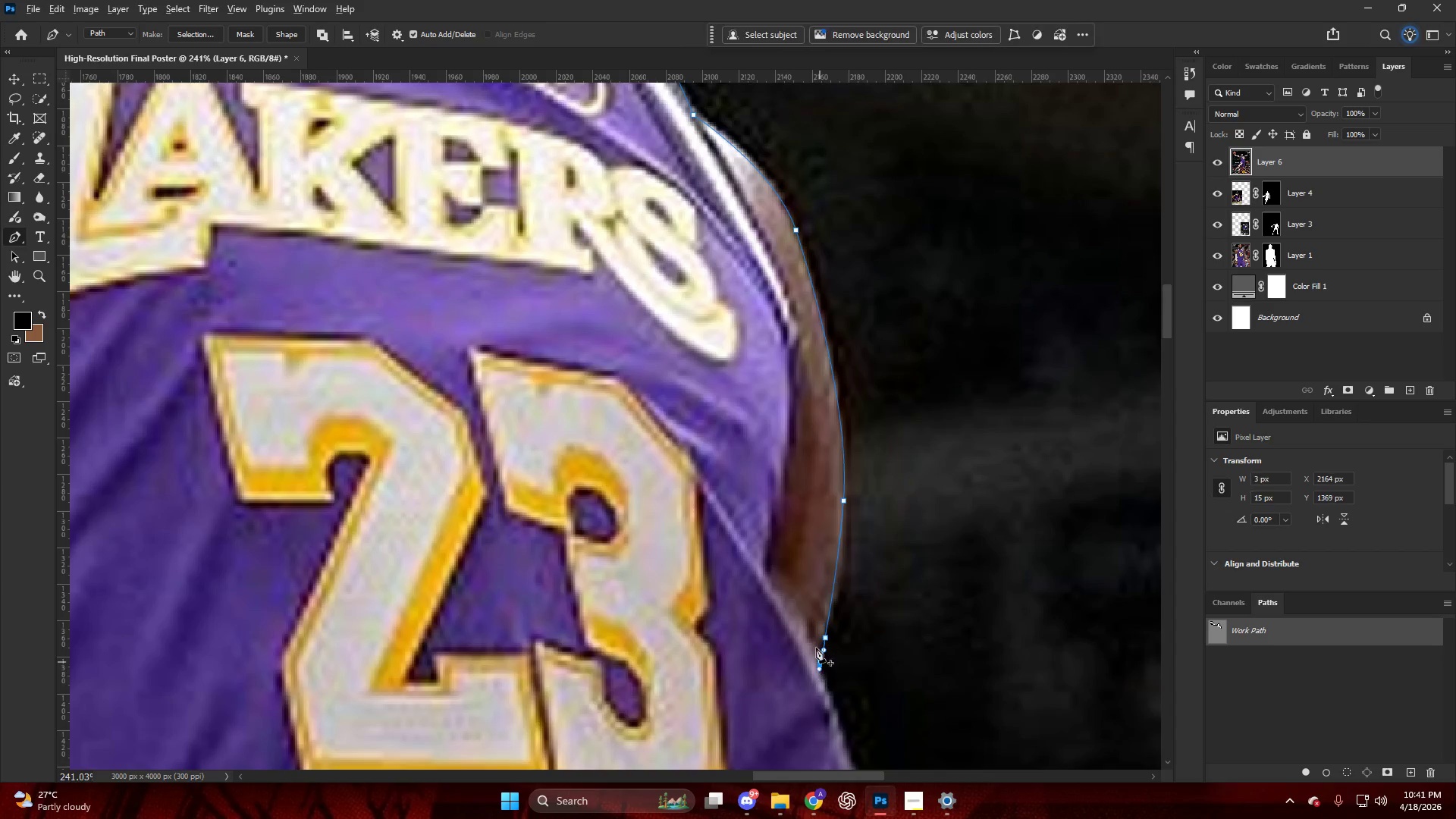 
hold_key(key=AltLeft, duration=0.78)
scroll: coordinate [792, 538], scroll_direction: down, amount: 34.0
 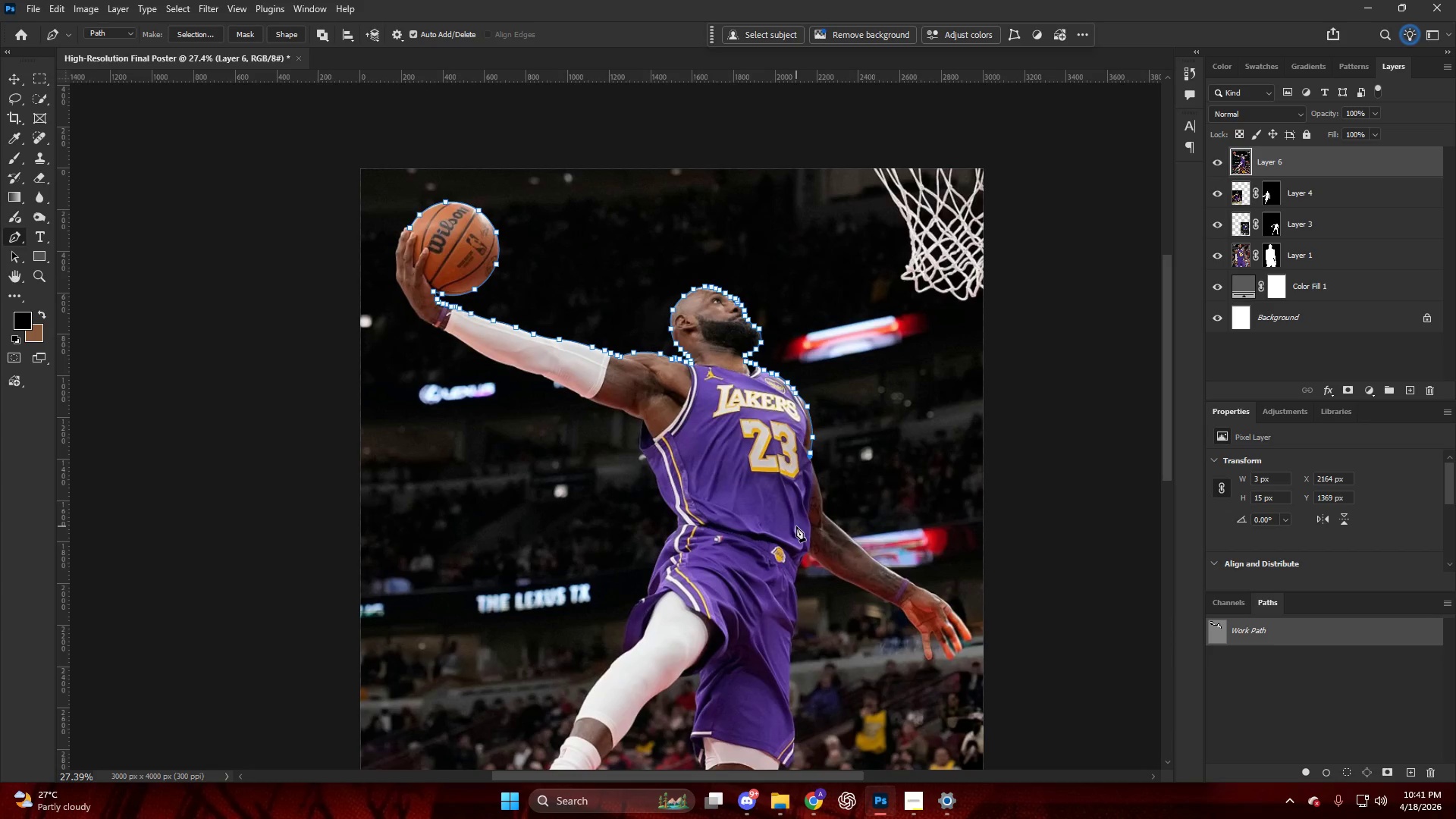 
key(Control+ControlLeft)
 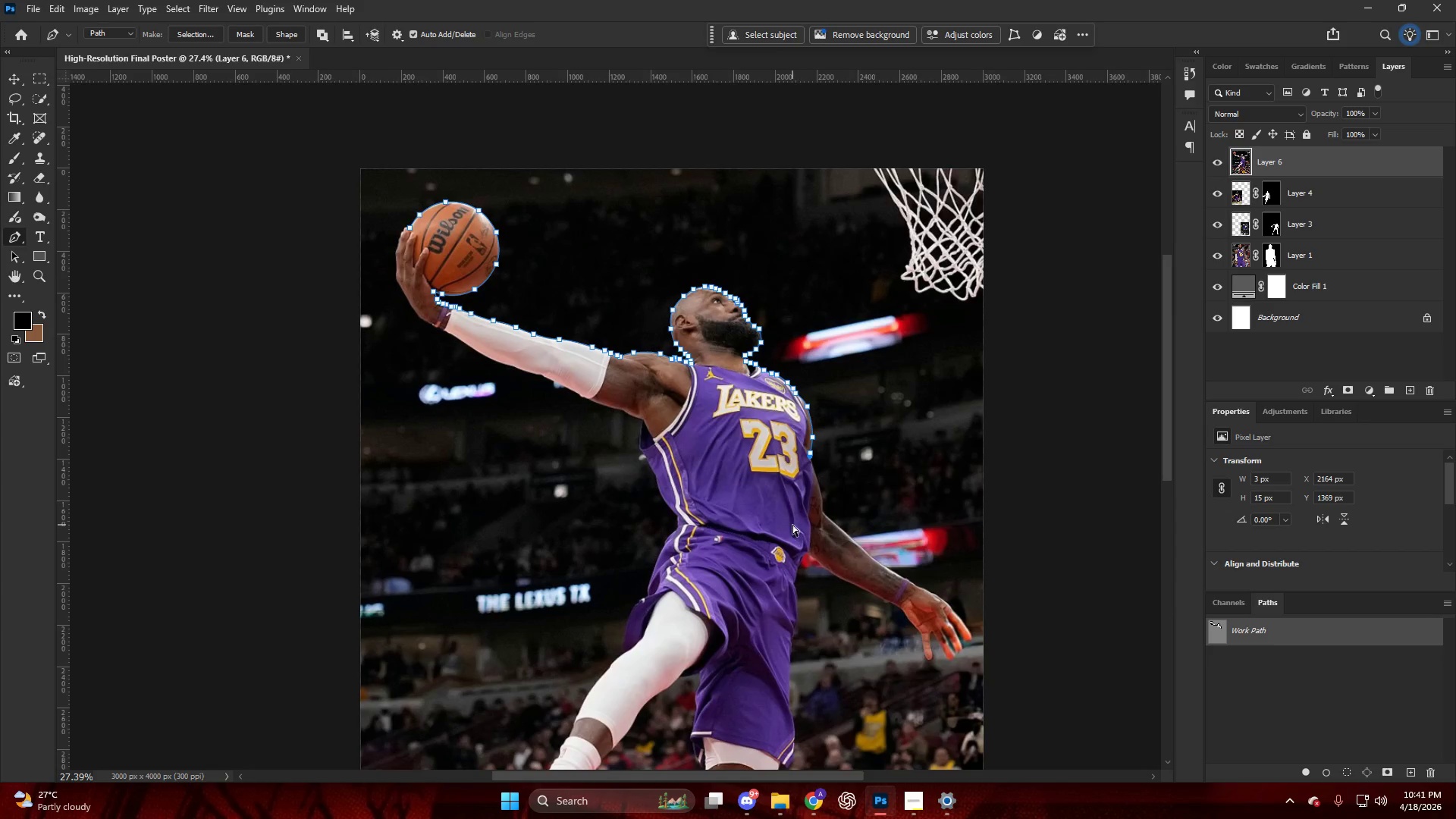 
hold_key(key=AltLeft, duration=0.52)
hold_key(key=AltLeft, duration=0.47)
scroll: coordinate [663, 498], scroll_direction: up, amount: 19.0
 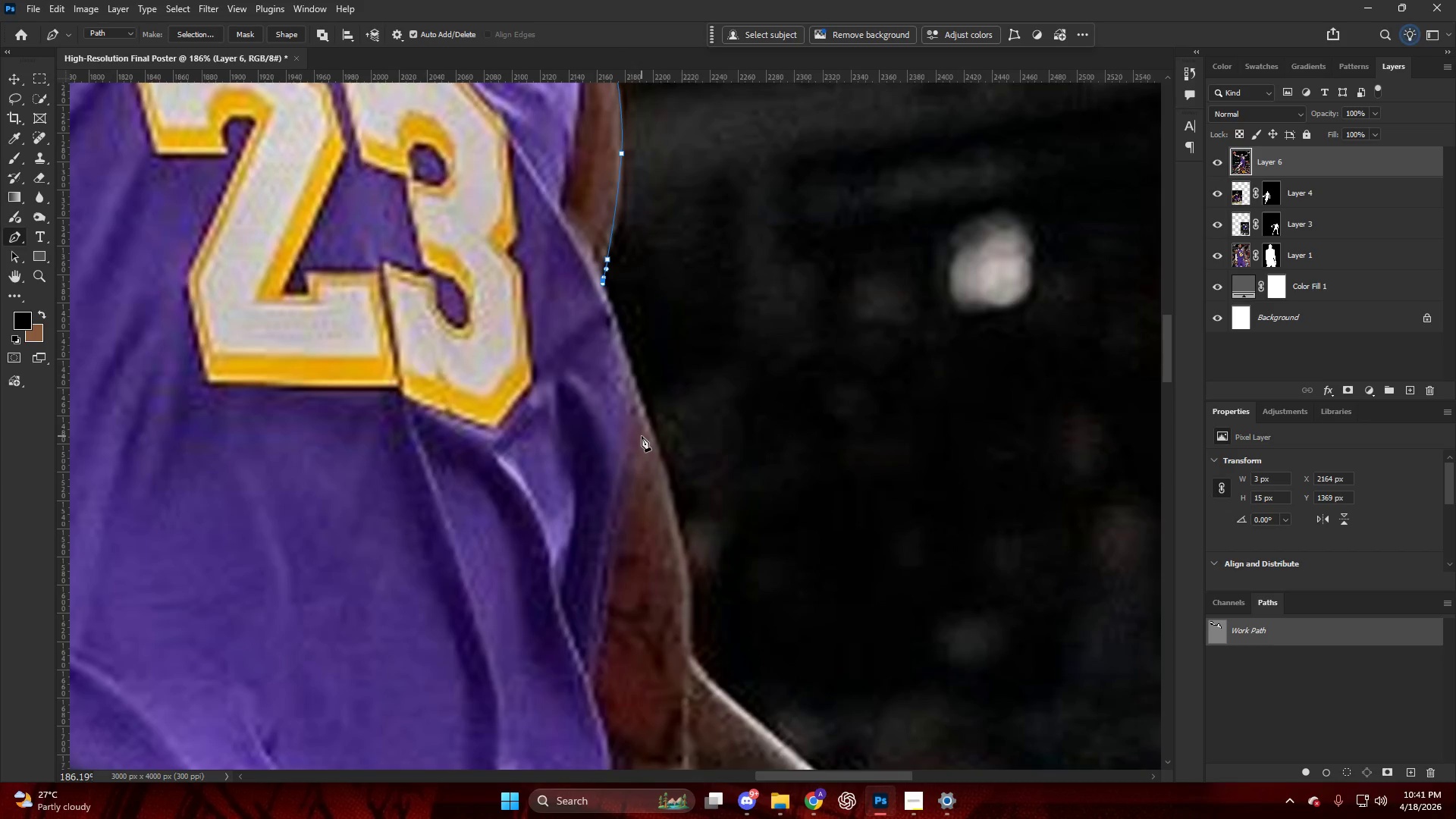 
left_click_drag(start_coordinate=[654, 440], to_coordinate=[671, 493])
 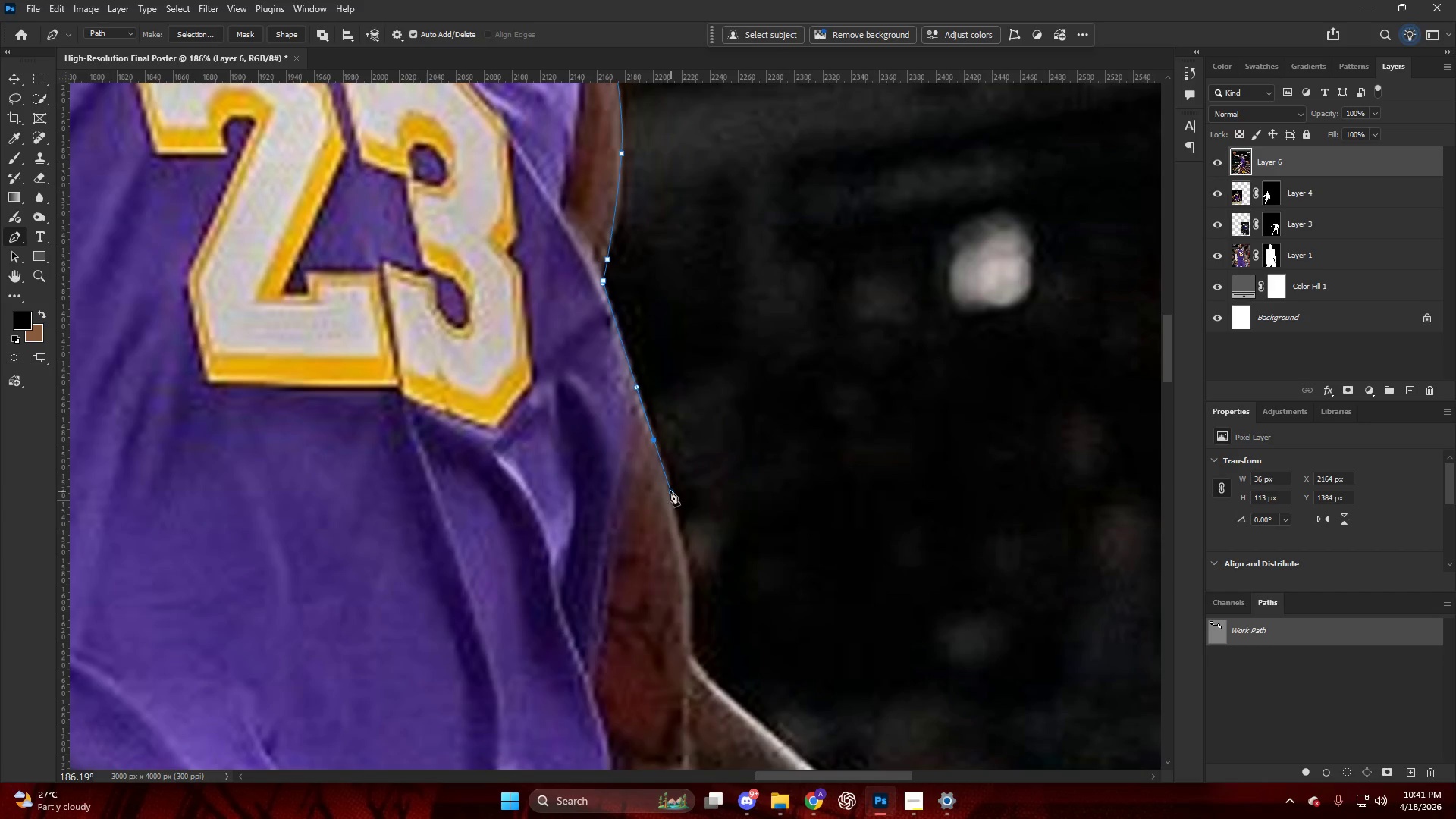 
scroll: coordinate [670, 491], scroll_direction: down, amount: 7.0
 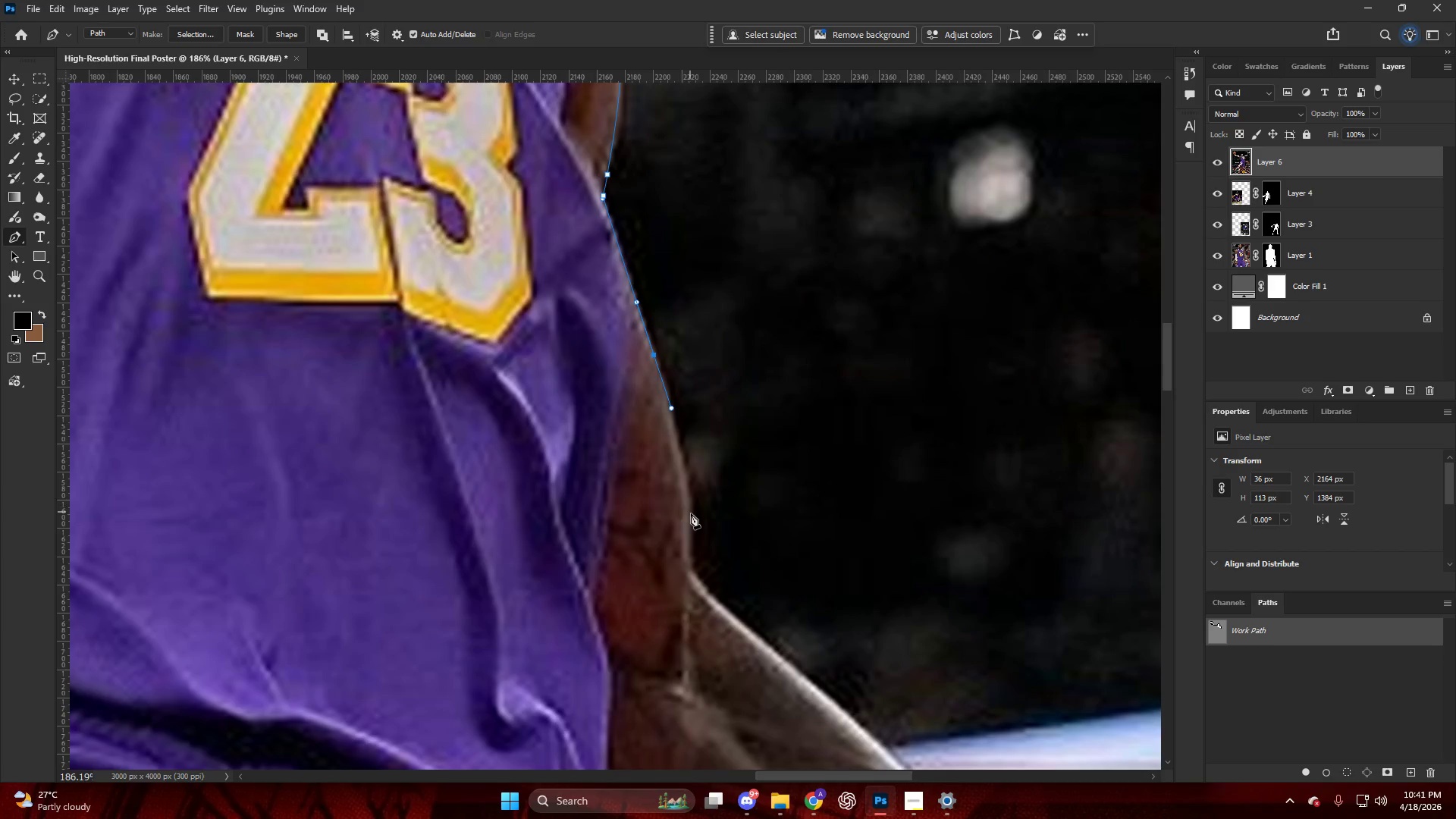 
left_click_drag(start_coordinate=[689, 512], to_coordinate=[691, 546])
 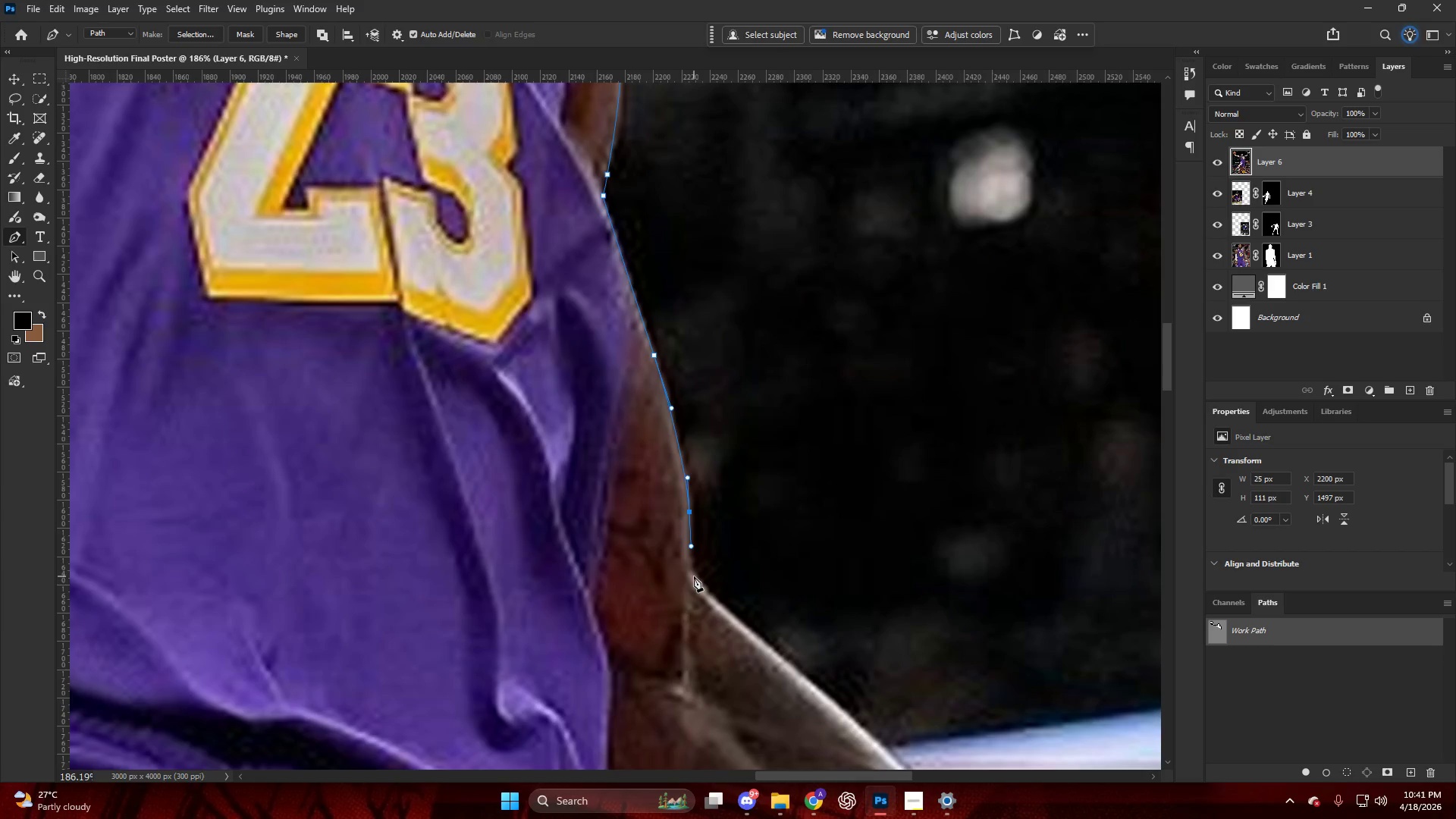 
hold_key(key=AltLeft, duration=0.66)
hold_key(key=AltLeft, duration=0.7)
hold_key(key=AltLeft, duration=0.31)
scroll: coordinate [570, 384], scroll_direction: down, amount: 2.0
 